 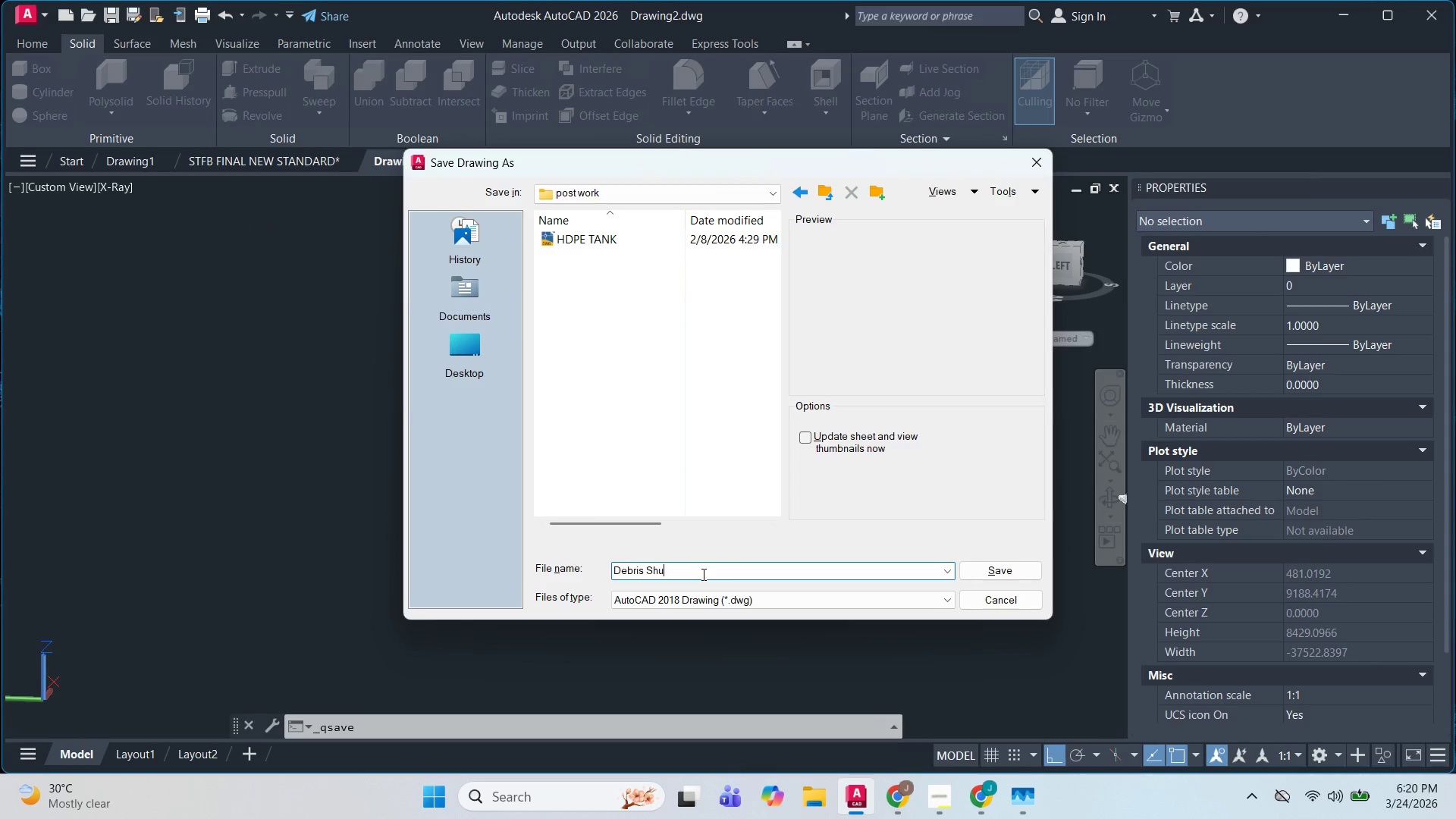 
type(te )
key(NumpadEnter)
 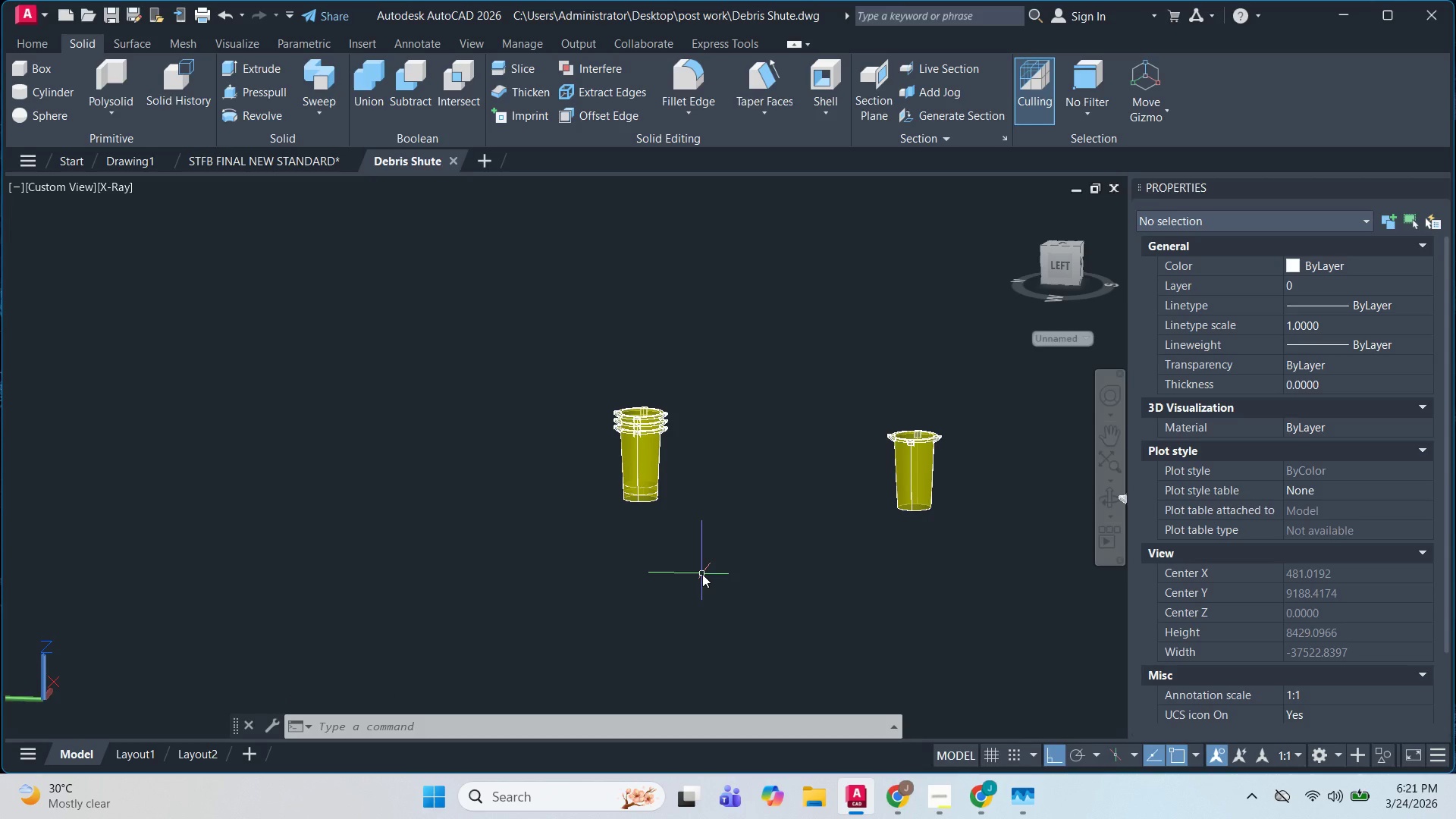 
wait(20.97)
 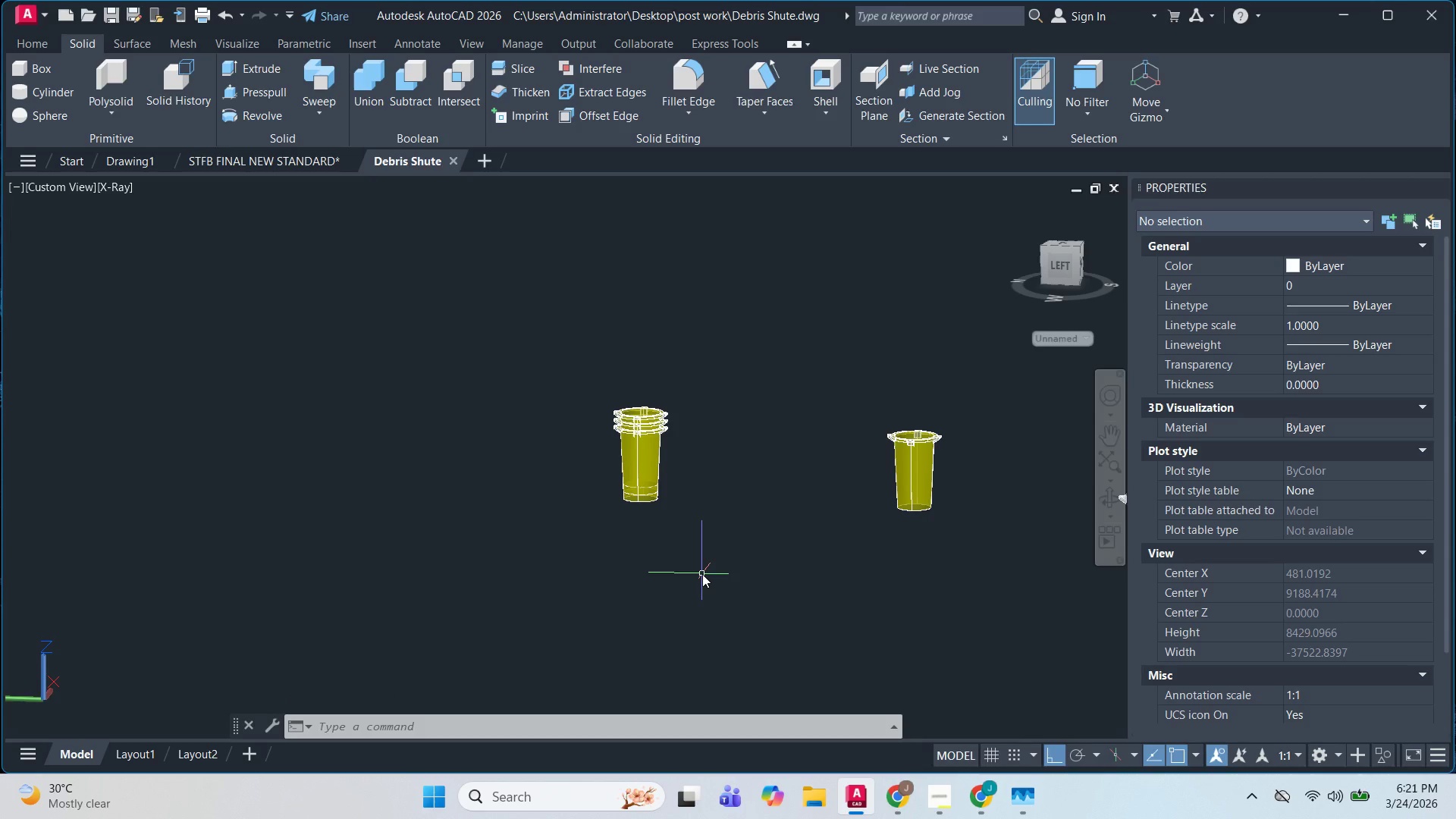 
scroll: coordinate [777, 375], scroll_direction: up, amount: 11.0
 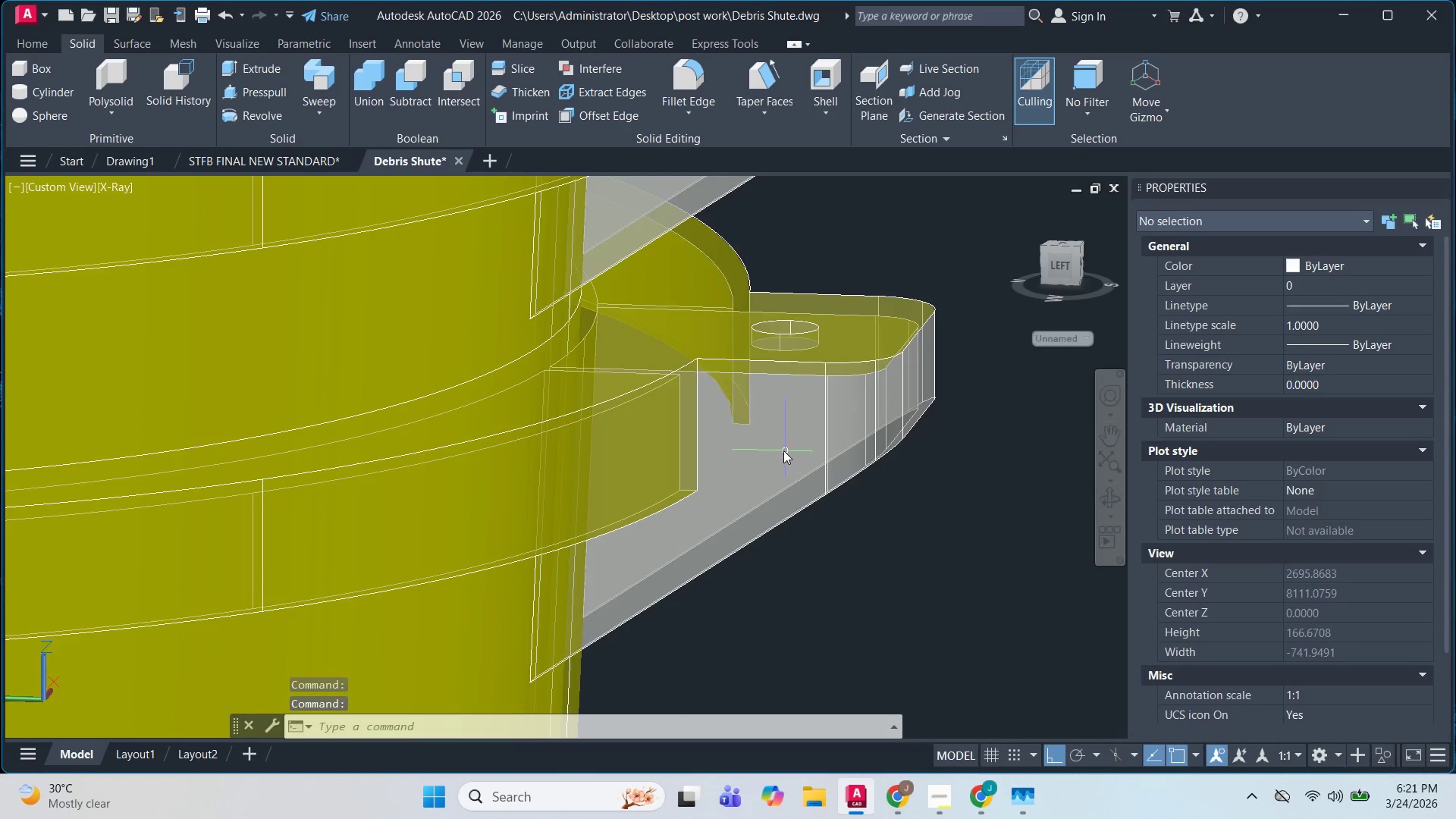 
key(Escape)
 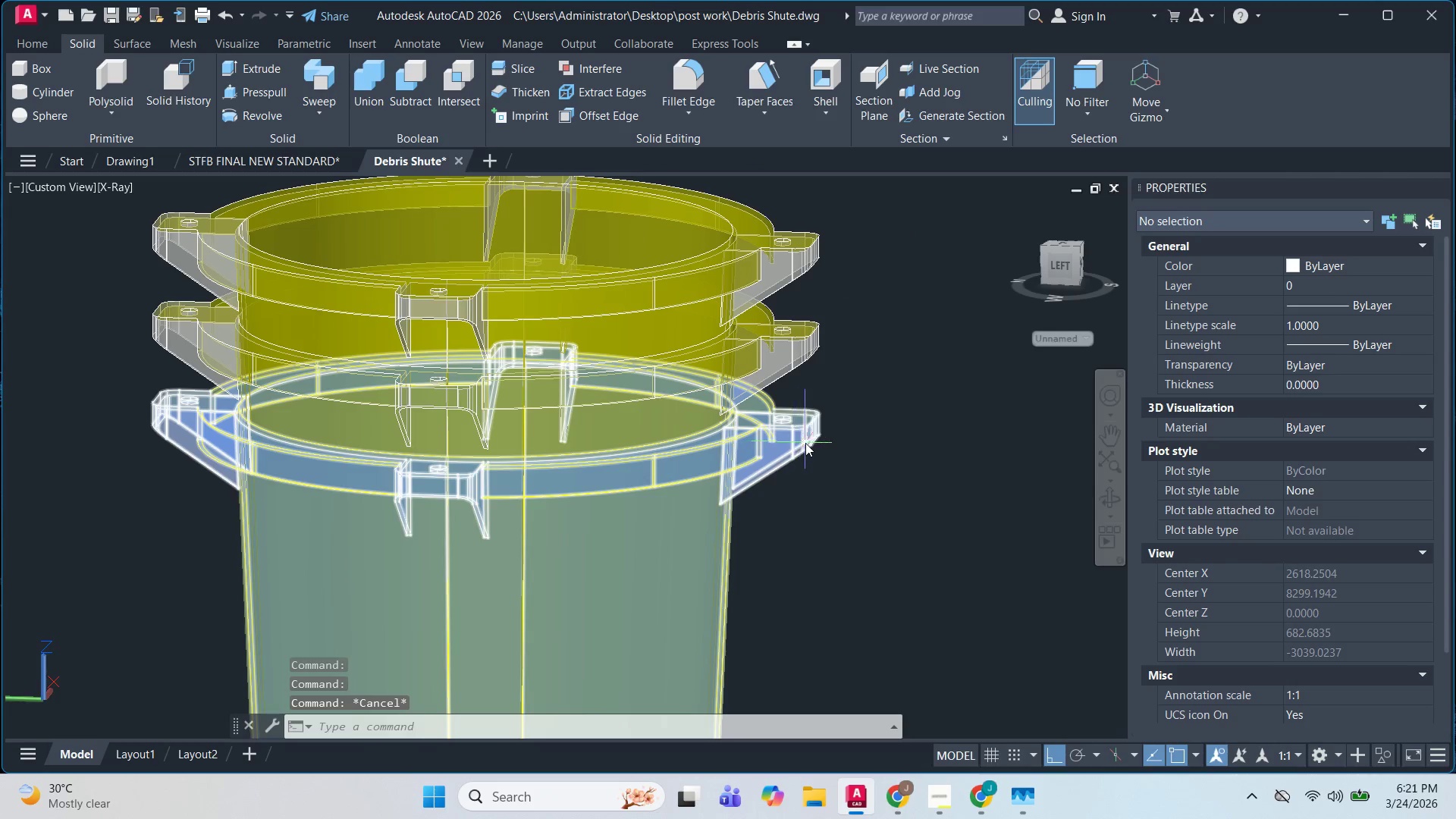 
hold_key(key=ShiftLeft, duration=0.36)
 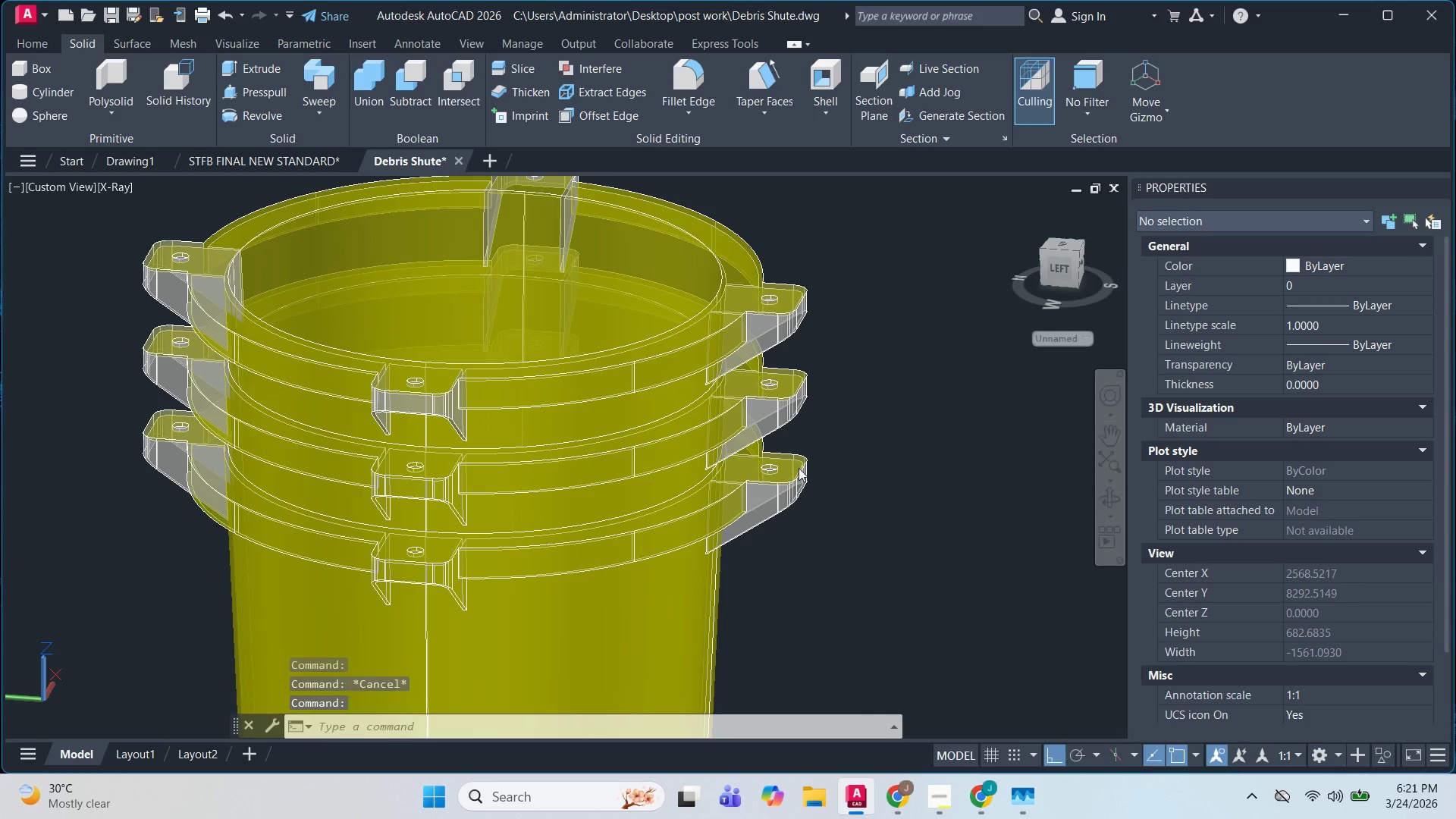 
scroll: coordinate [782, 447], scroll_direction: down, amount: 3.0
 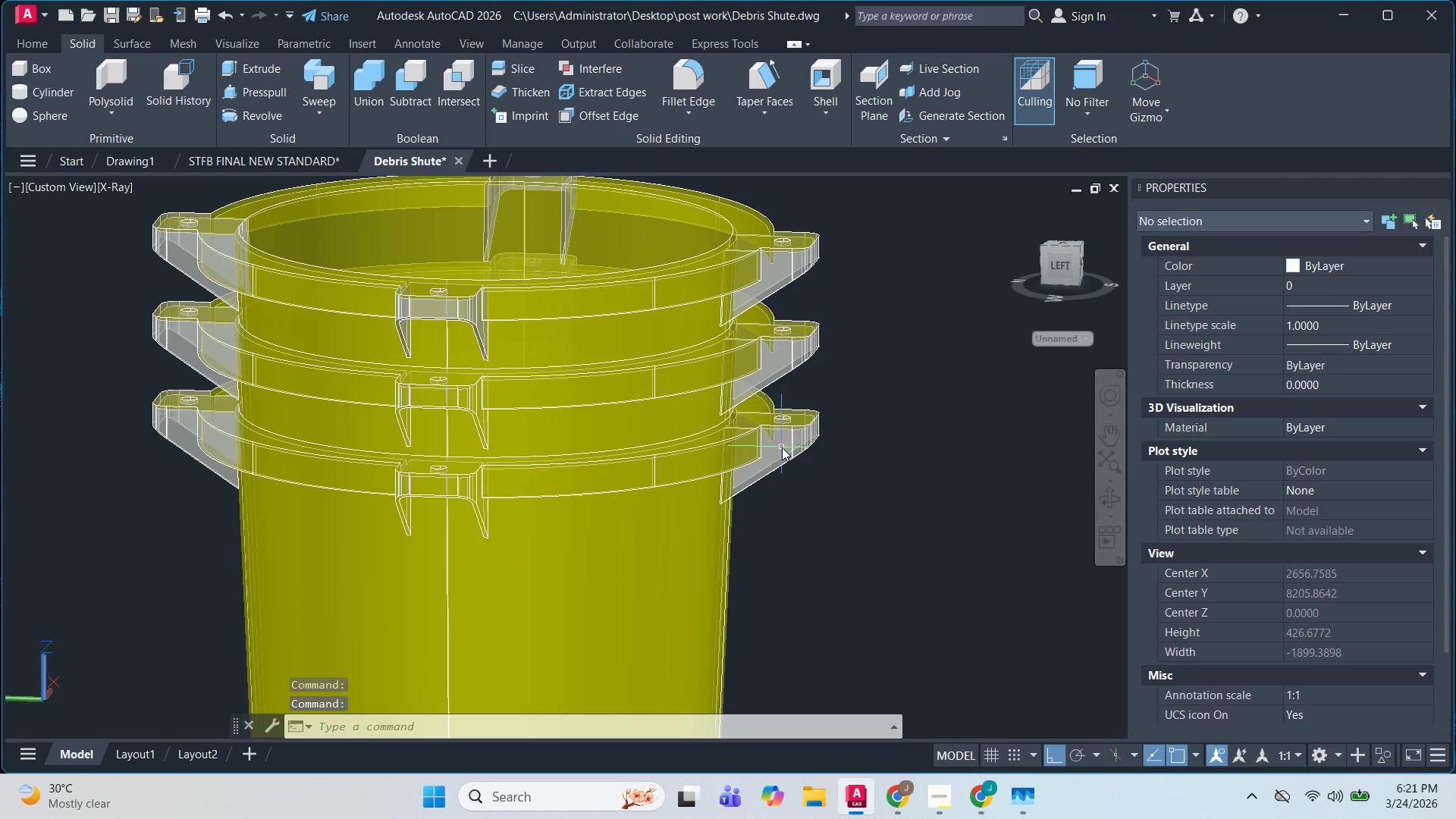 
hold_key(key=ShiftLeft, duration=1.52)
 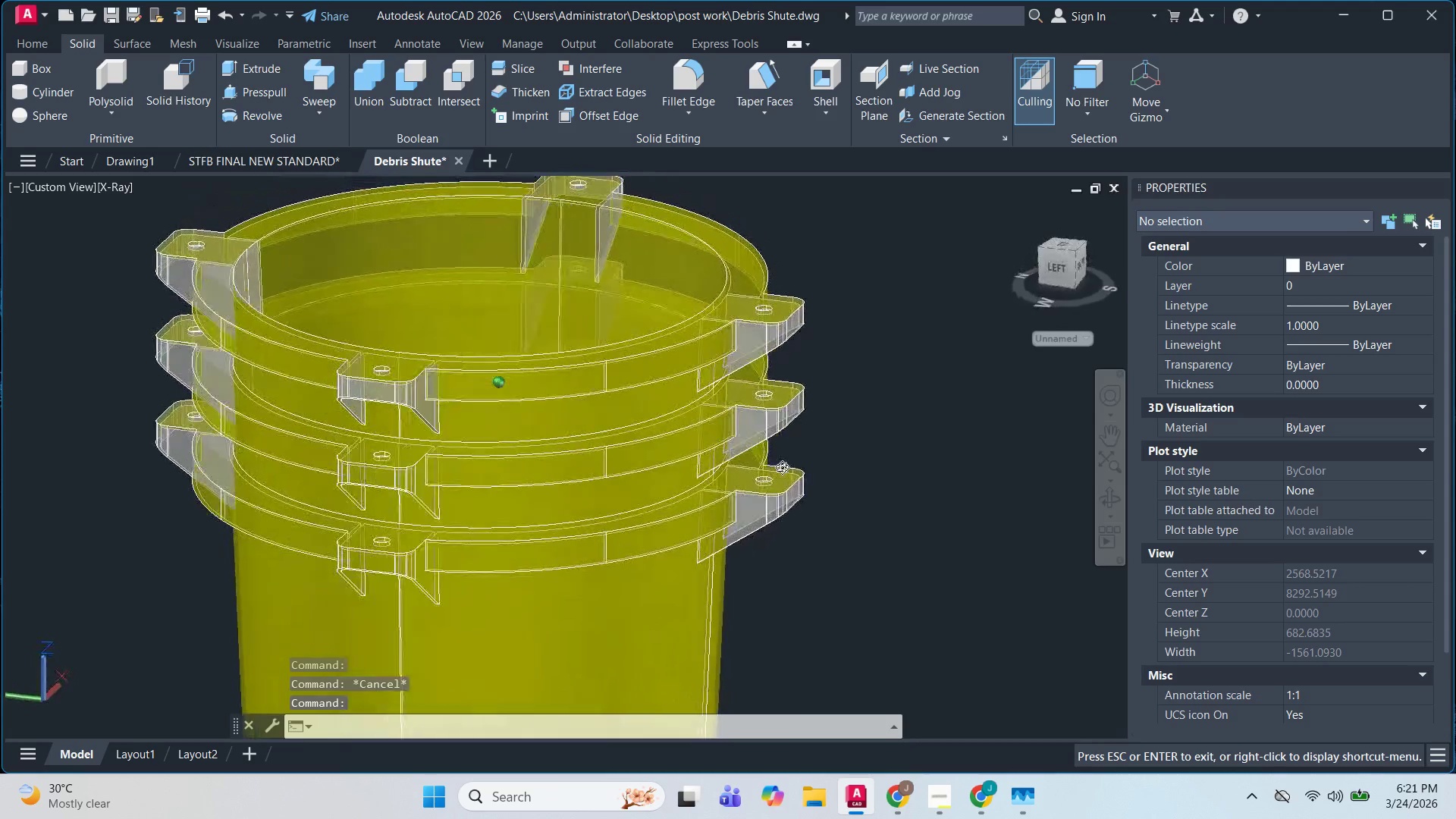 
hold_key(key=ShiftLeft, duration=1.51)
 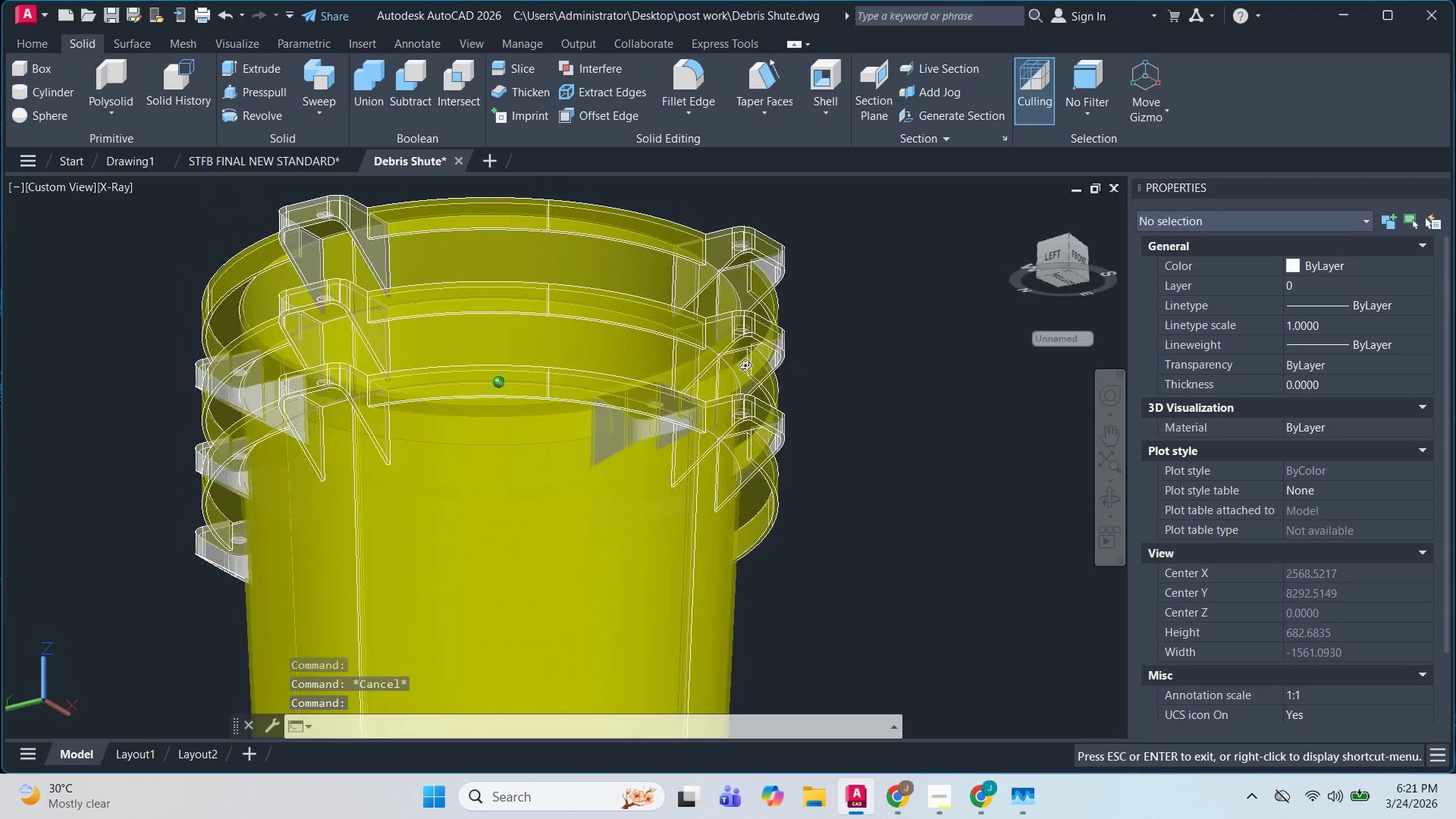 
hold_key(key=ShiftLeft, duration=1.52)
 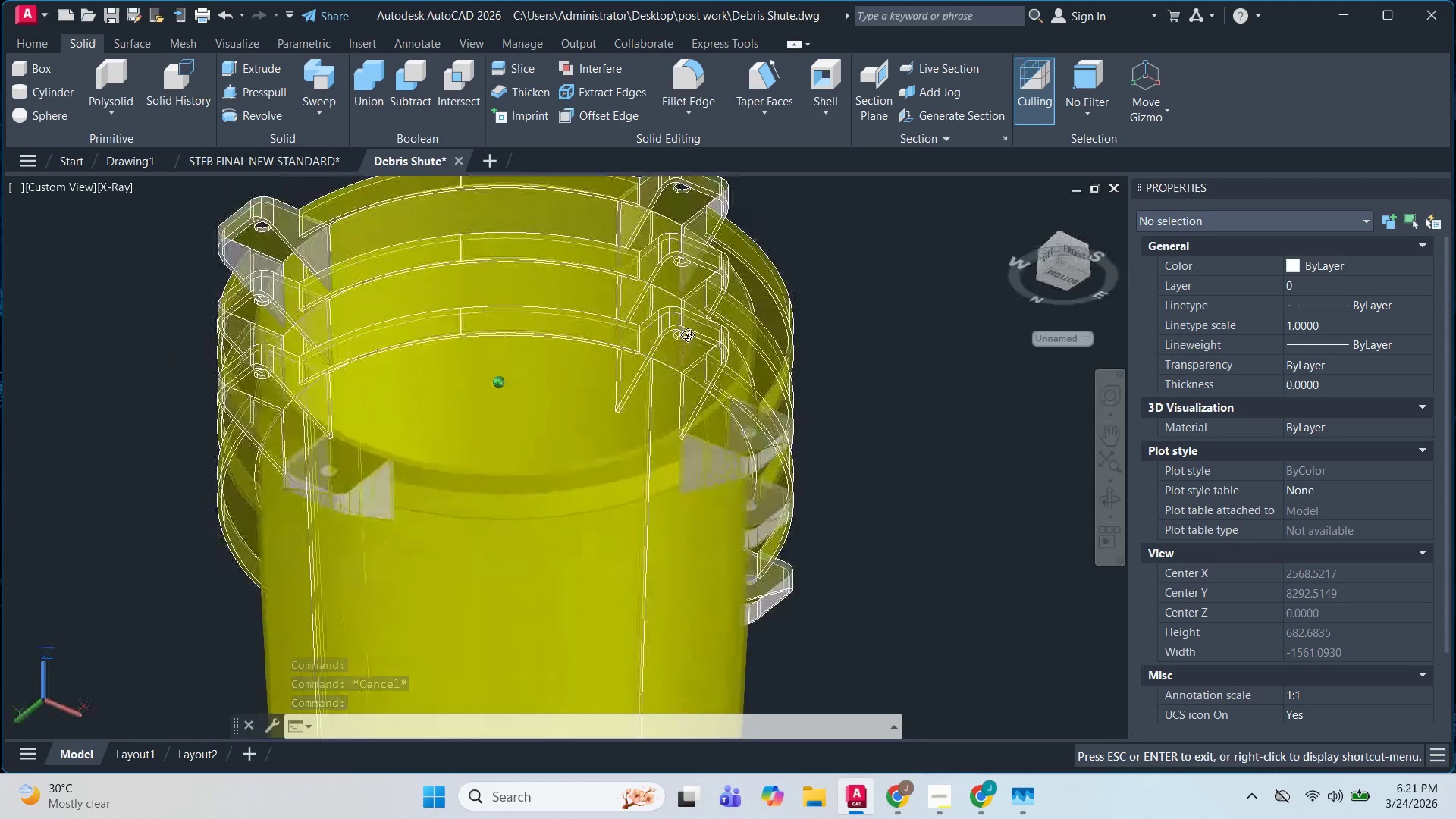 
hold_key(key=ShiftLeft, duration=1.5)
 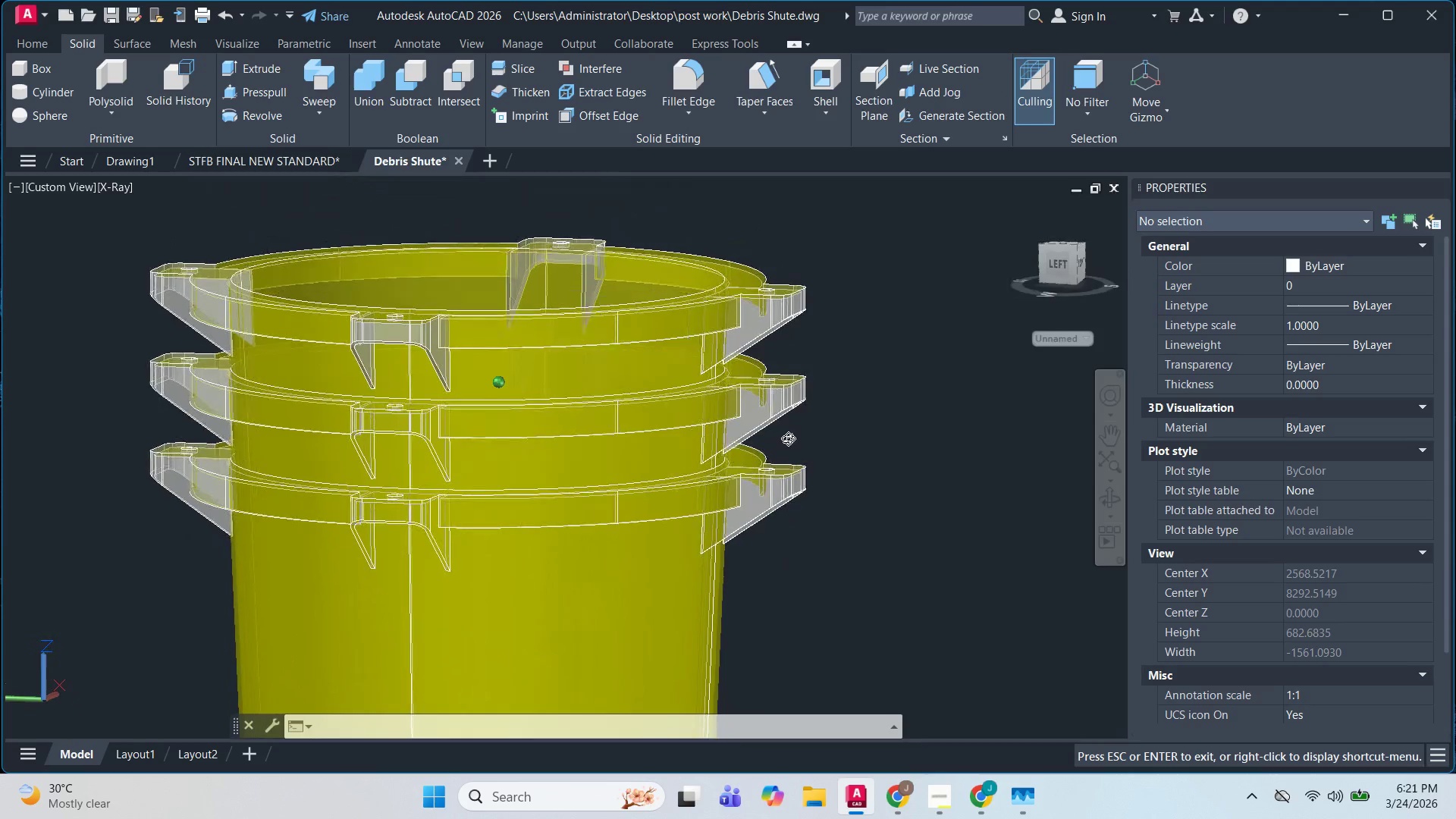 
hold_key(key=ShiftLeft, duration=1.51)
 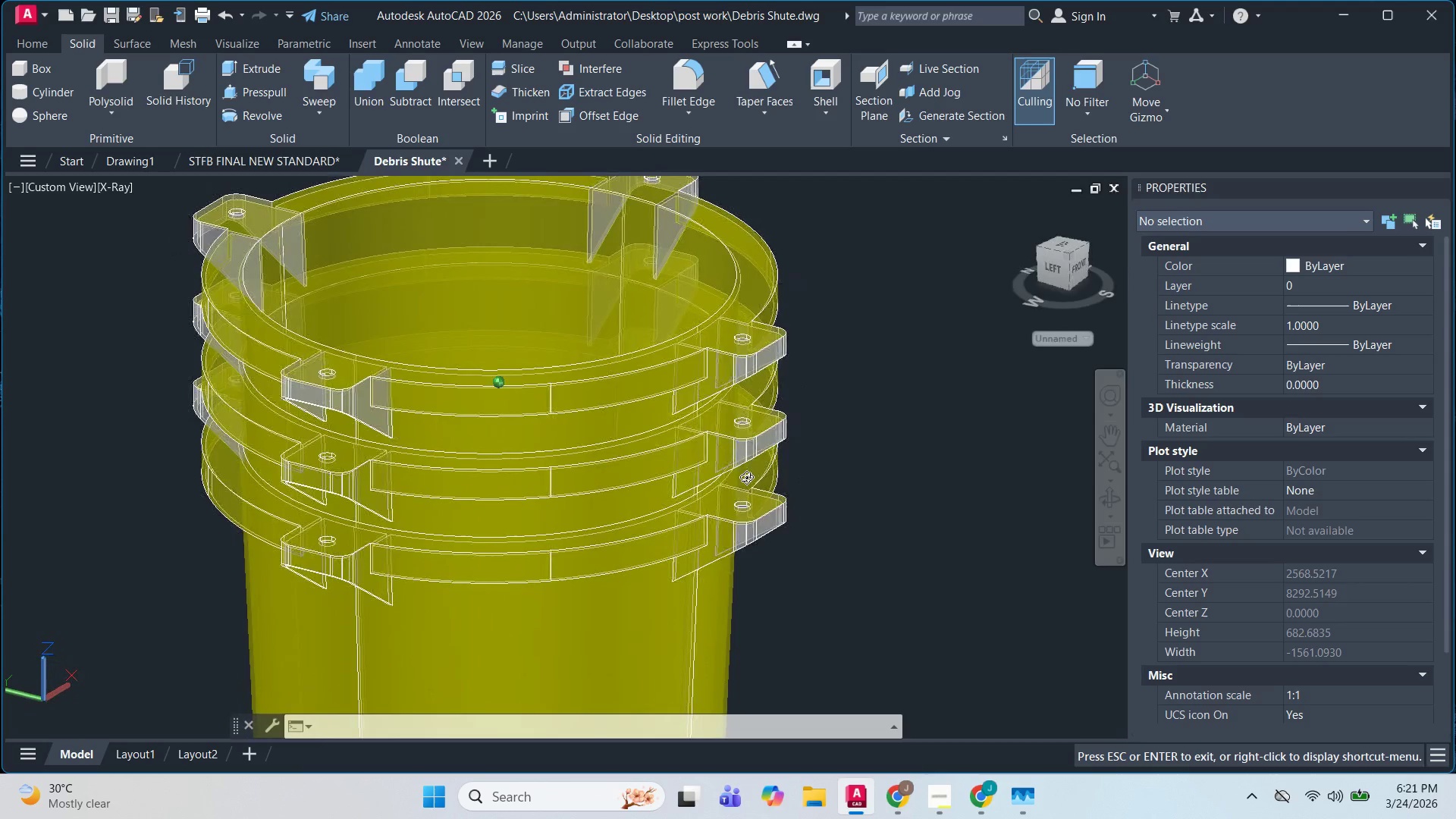 
hold_key(key=ShiftLeft, duration=1.52)
 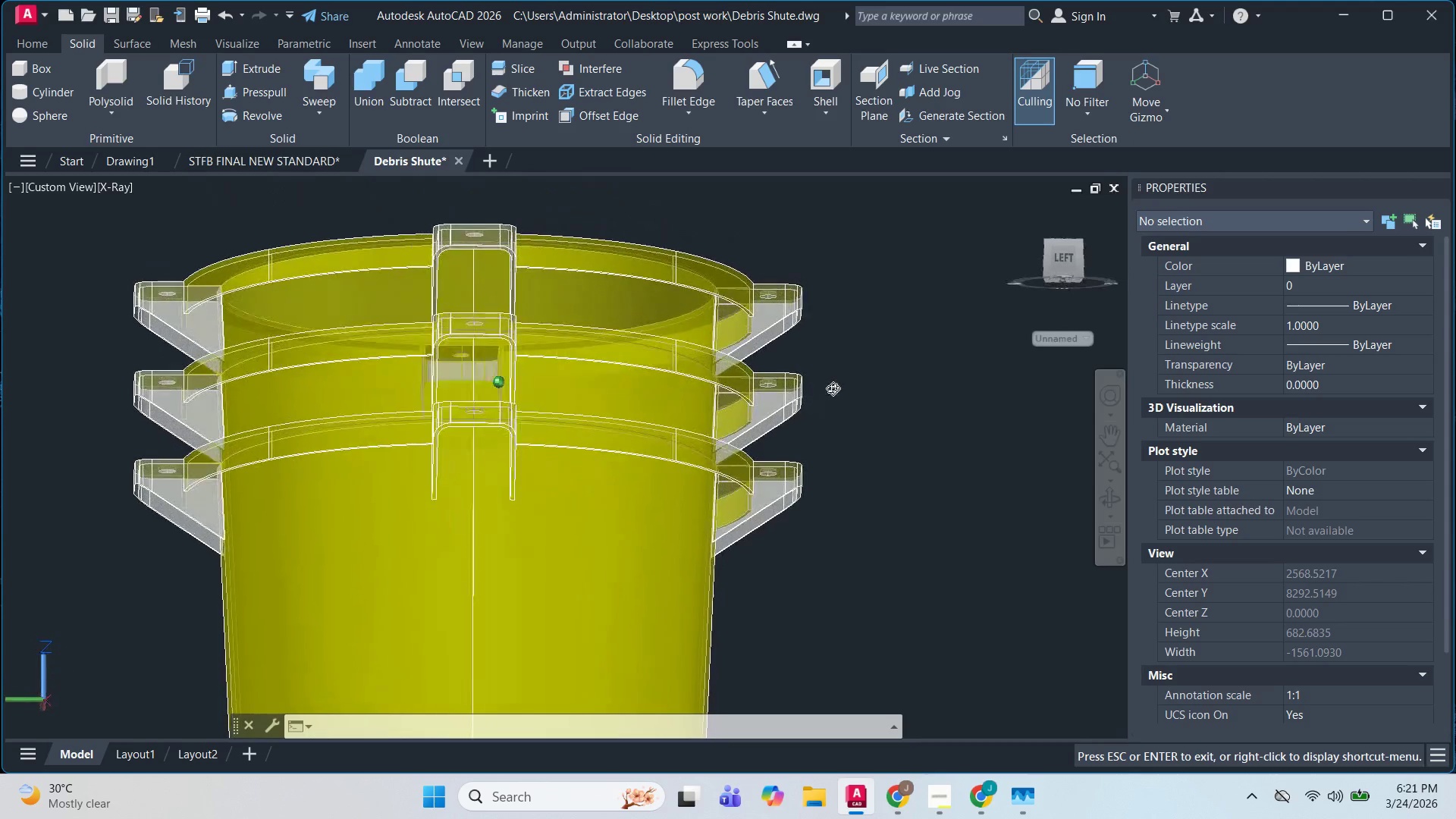 
hold_key(key=ShiftLeft, duration=1.5)
 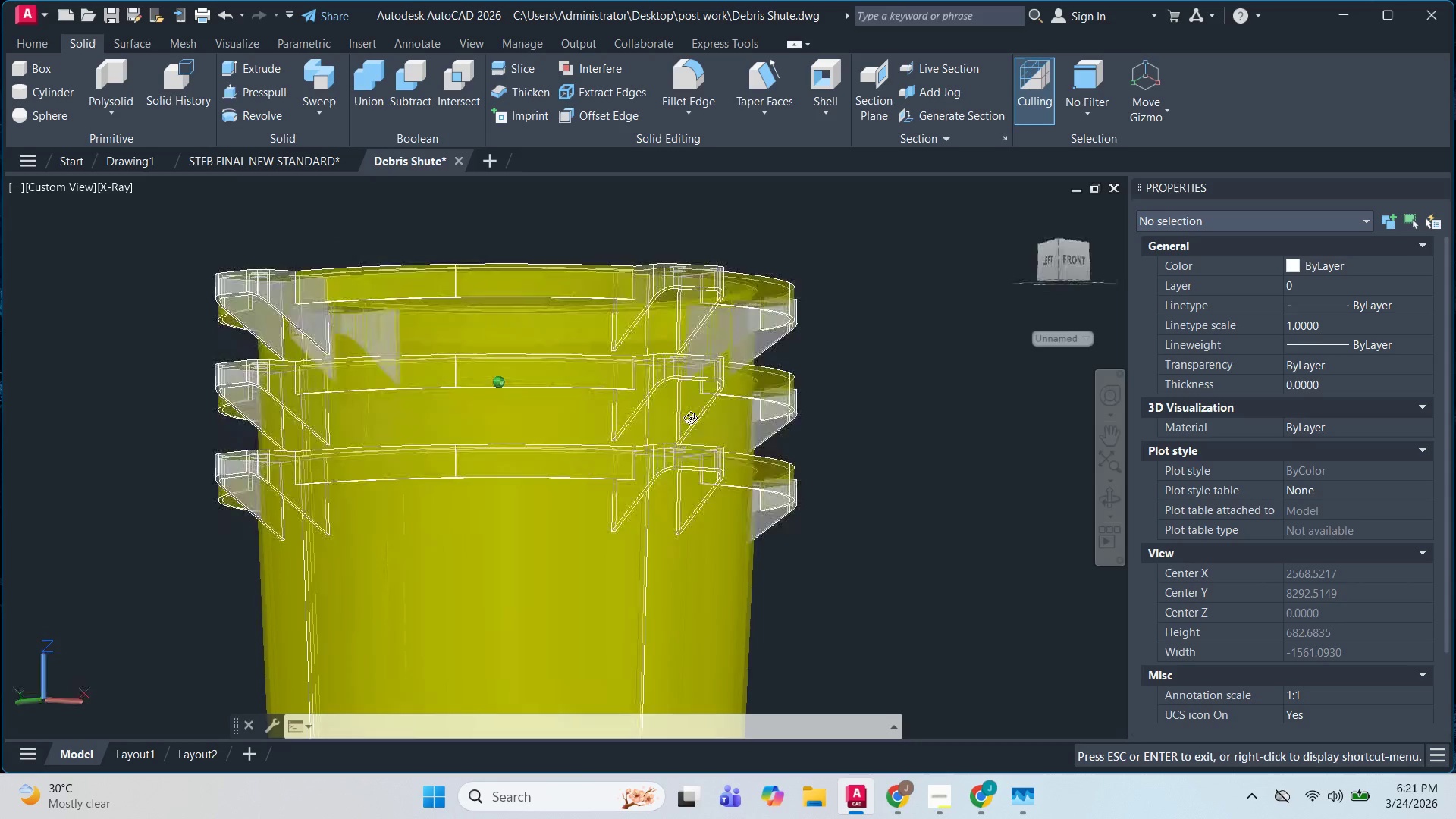 
hold_key(key=ShiftLeft, duration=1.52)
 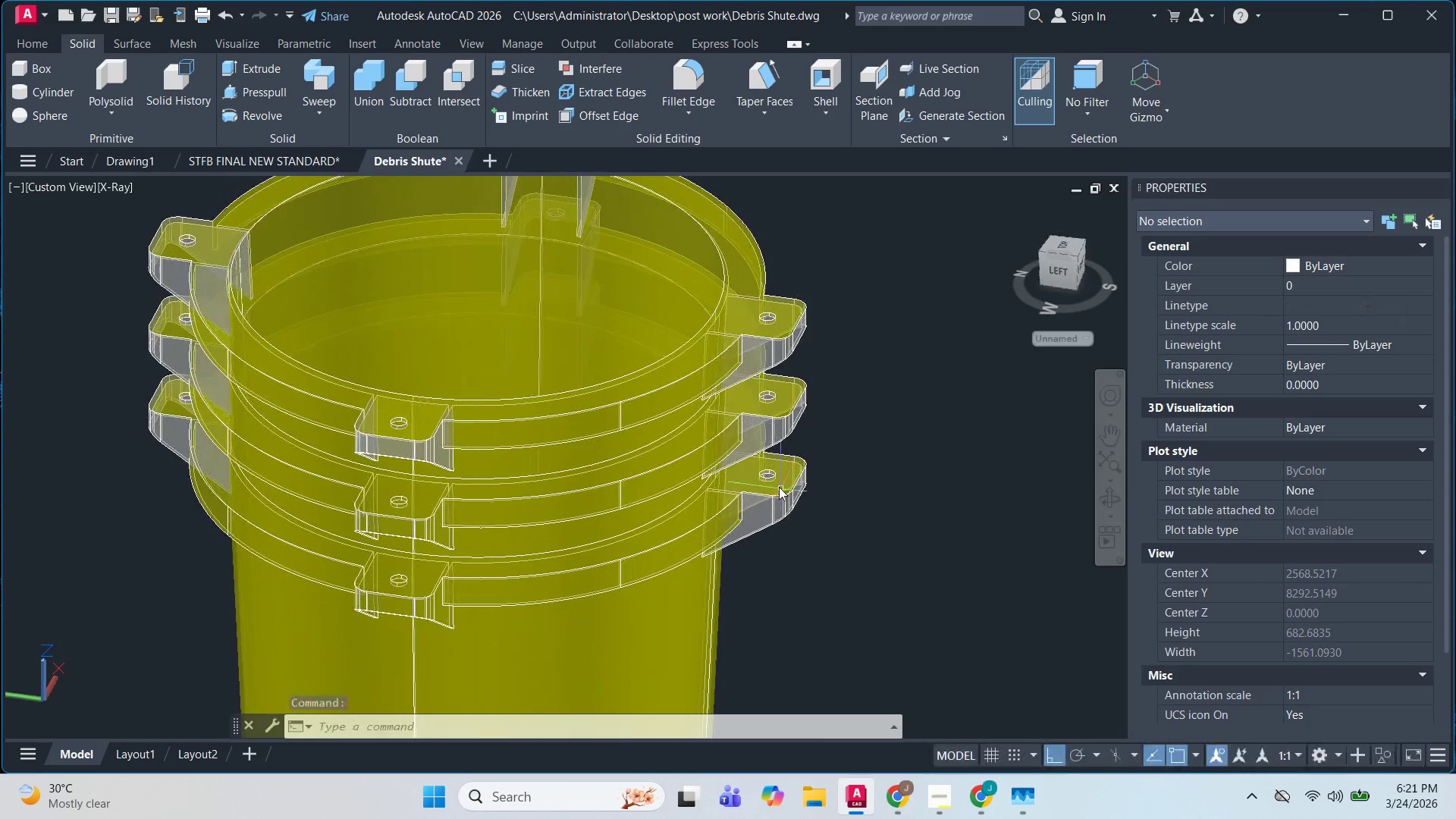 
hold_key(key=ShiftLeft, duration=0.48)
 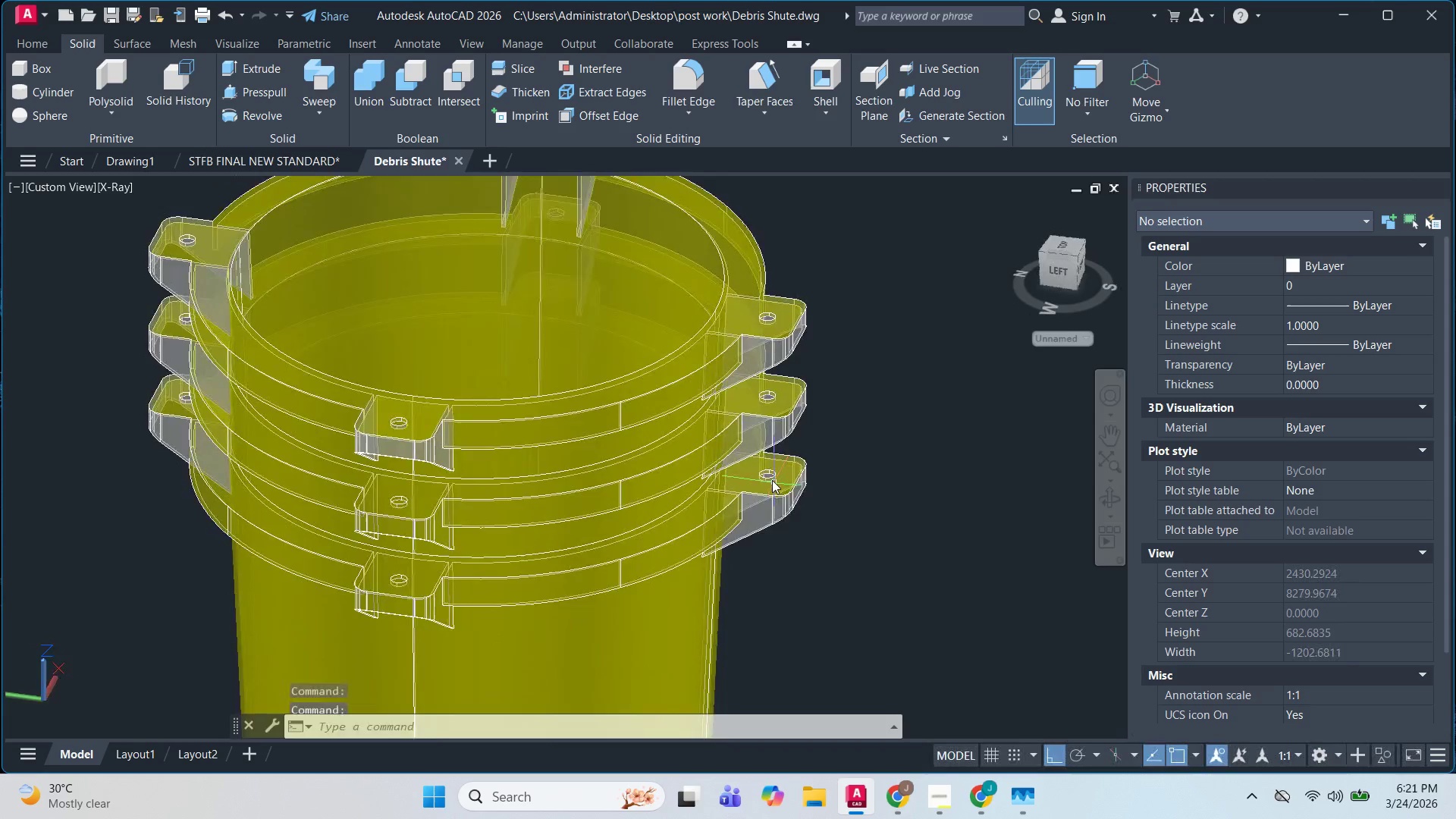 
hold_key(key=ShiftLeft, duration=0.72)
scroll: coordinate [769, 513], scroll_direction: none, amount: 0.0
 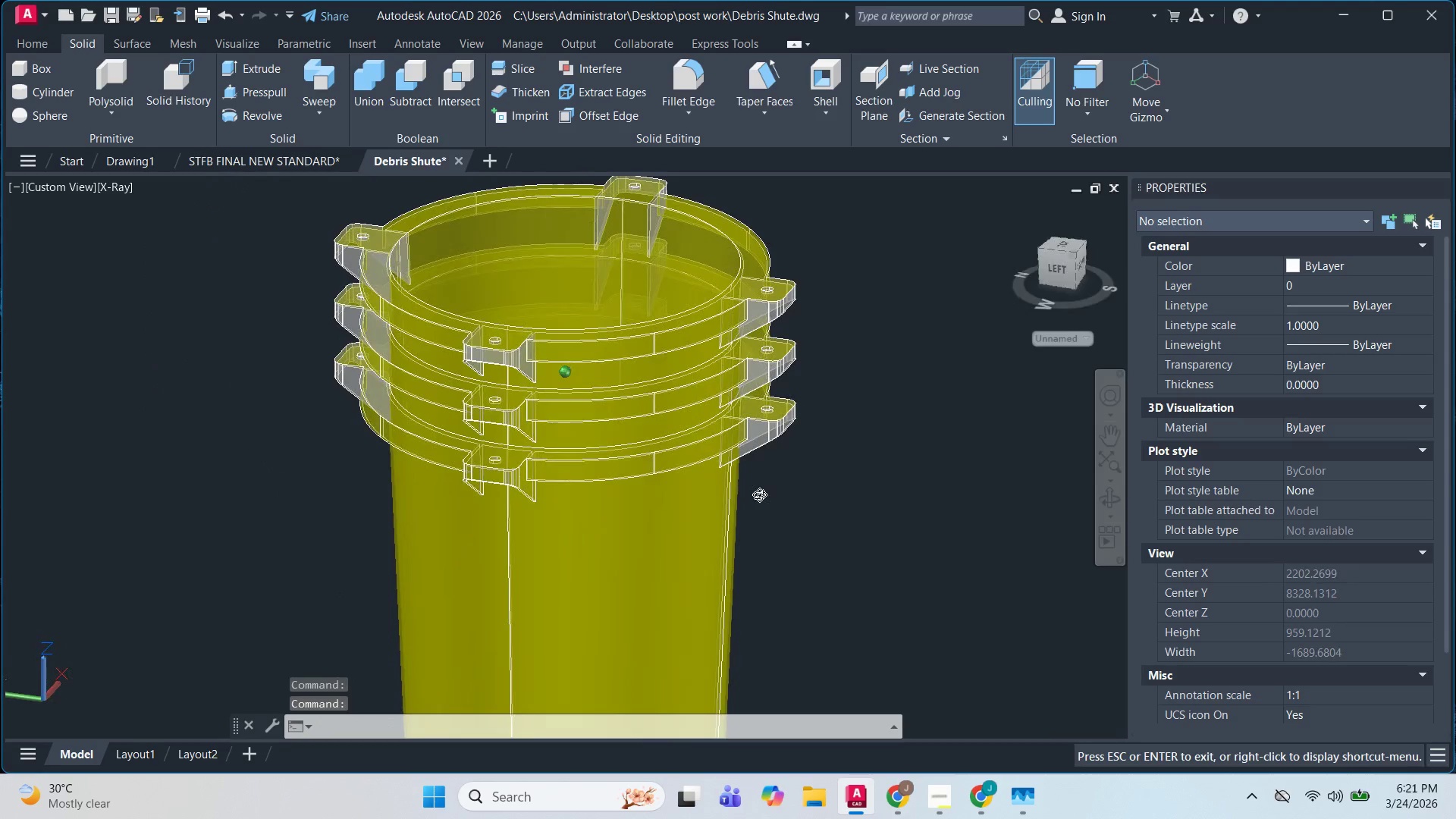 
scroll: coordinate [768, 439], scroll_direction: down, amount: 3.0
 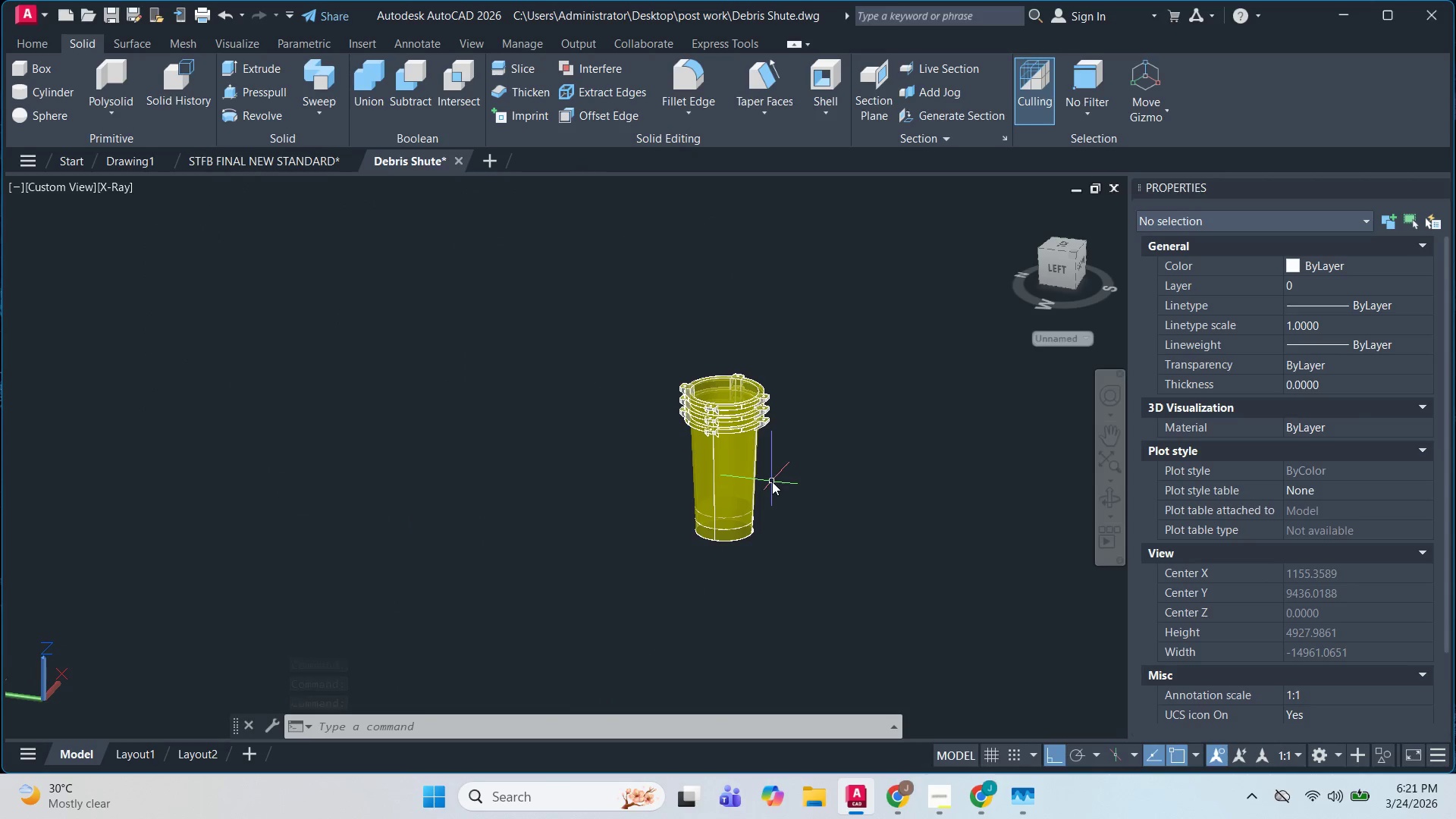 
wait(10.07)
 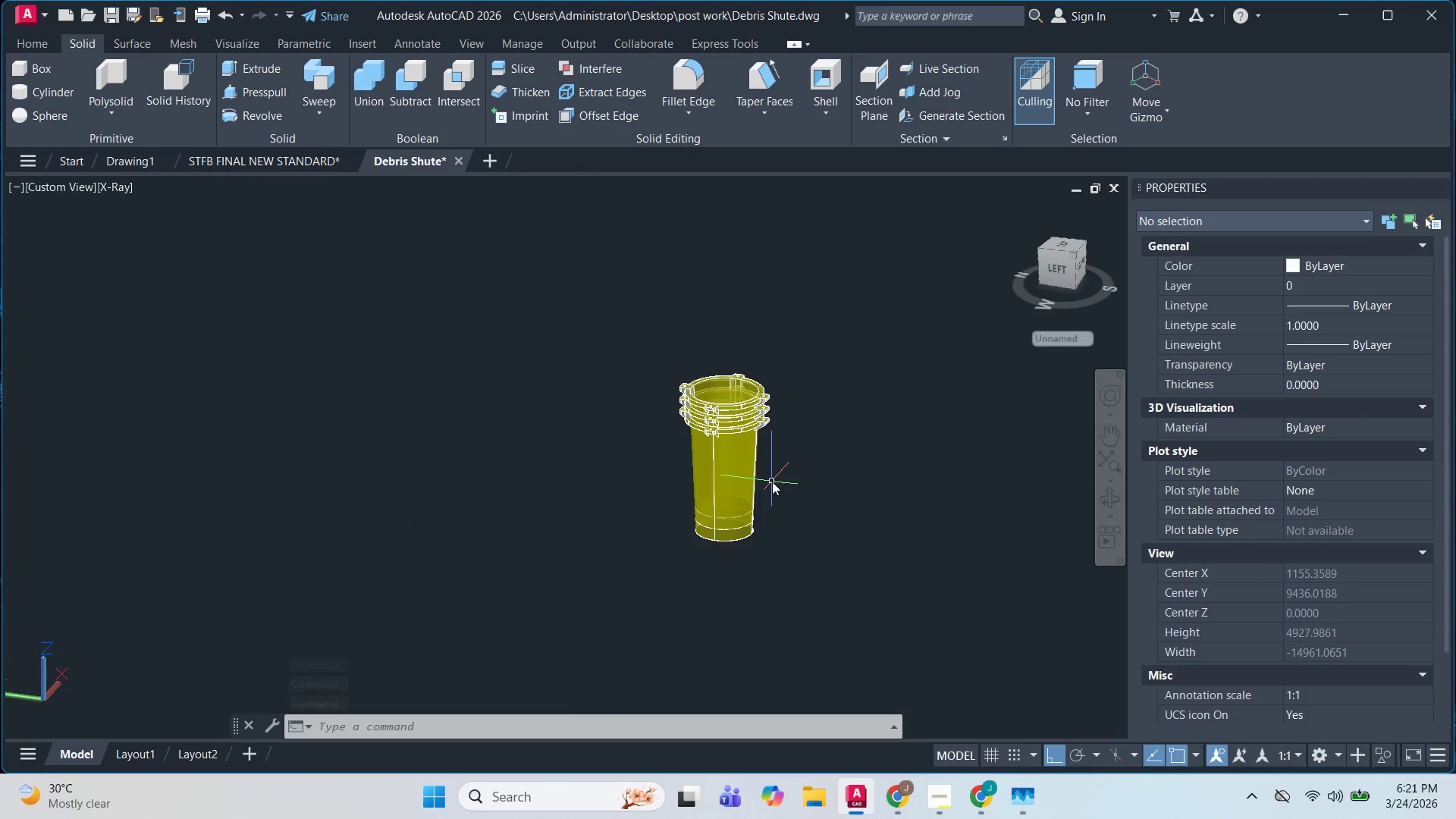 
left_click([973, 795])
 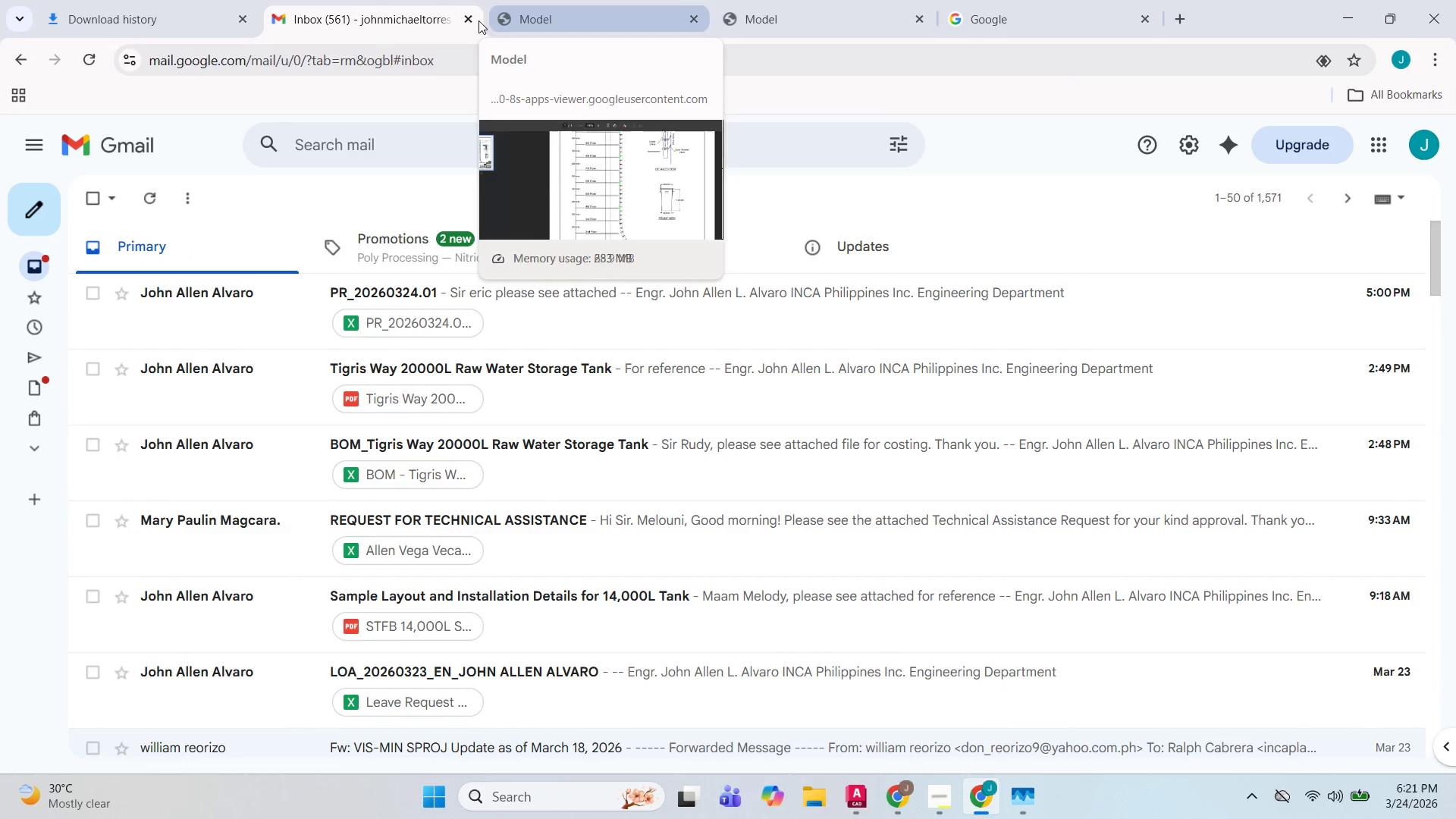 
left_click([516, 11])
 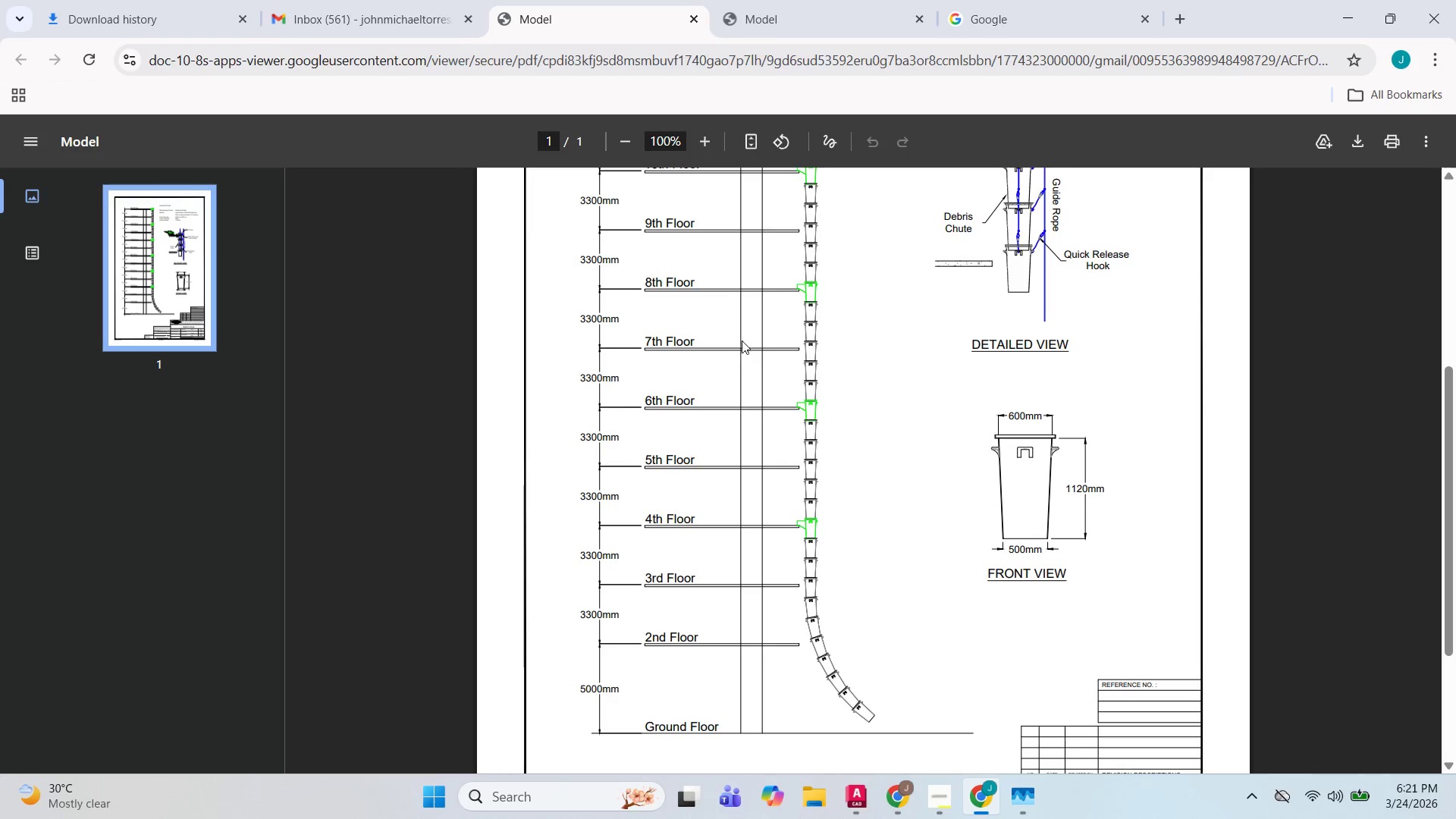 
scroll: coordinate [956, 365], scroll_direction: up, amount: 2.0
 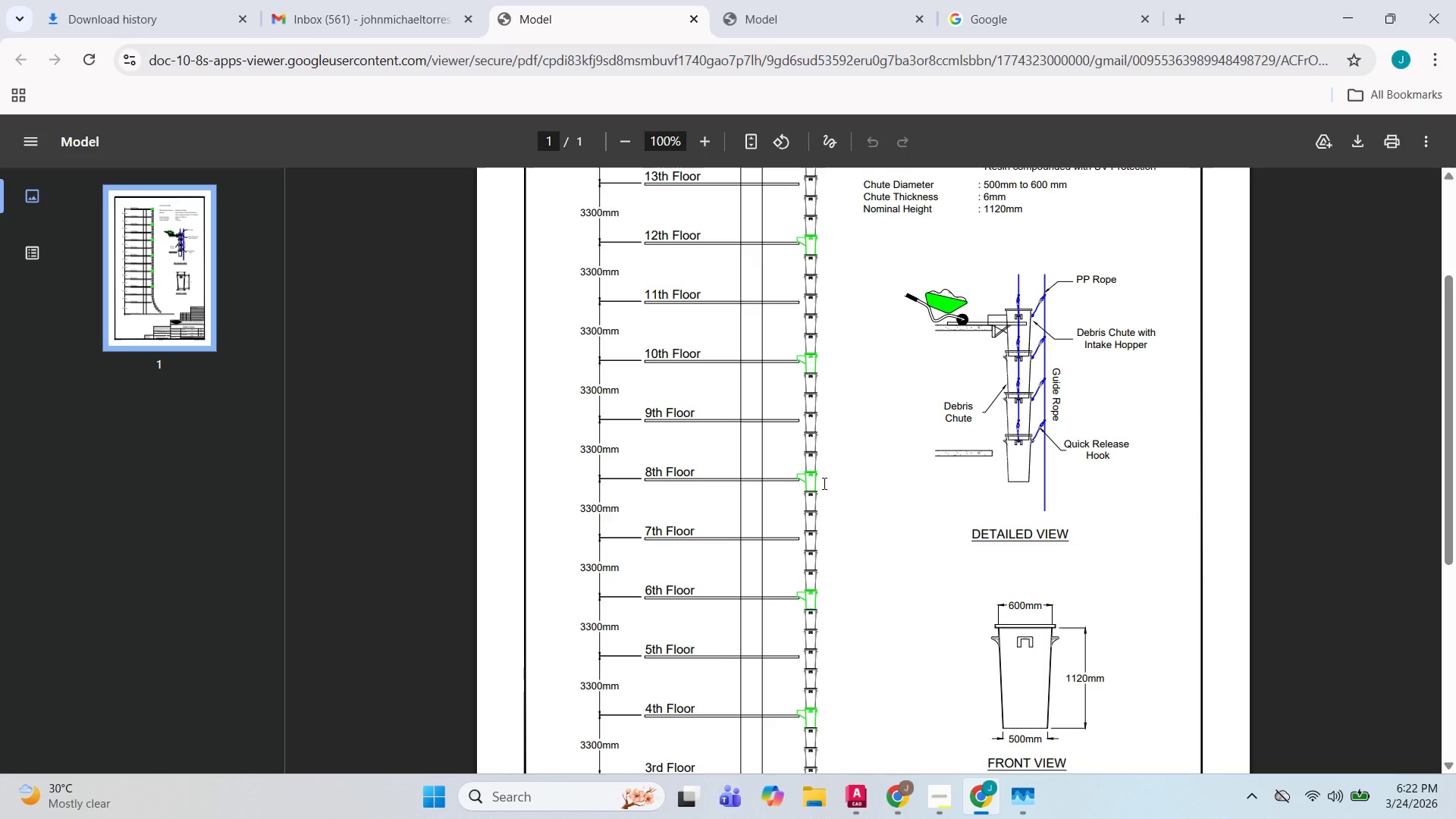 
wait(13.01)
 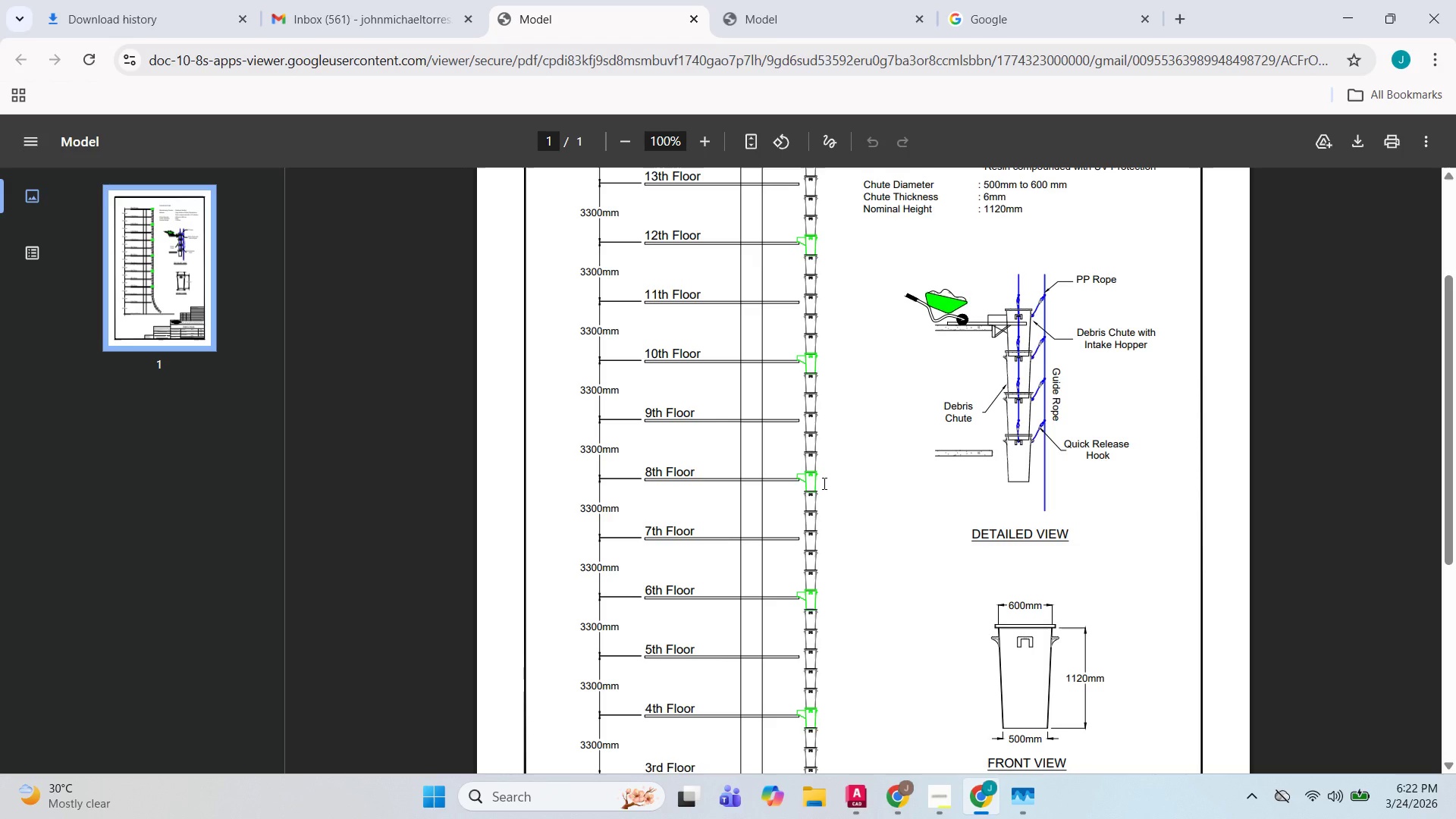 
scroll: coordinate [824, 469], scroll_direction: up, amount: 2.0
 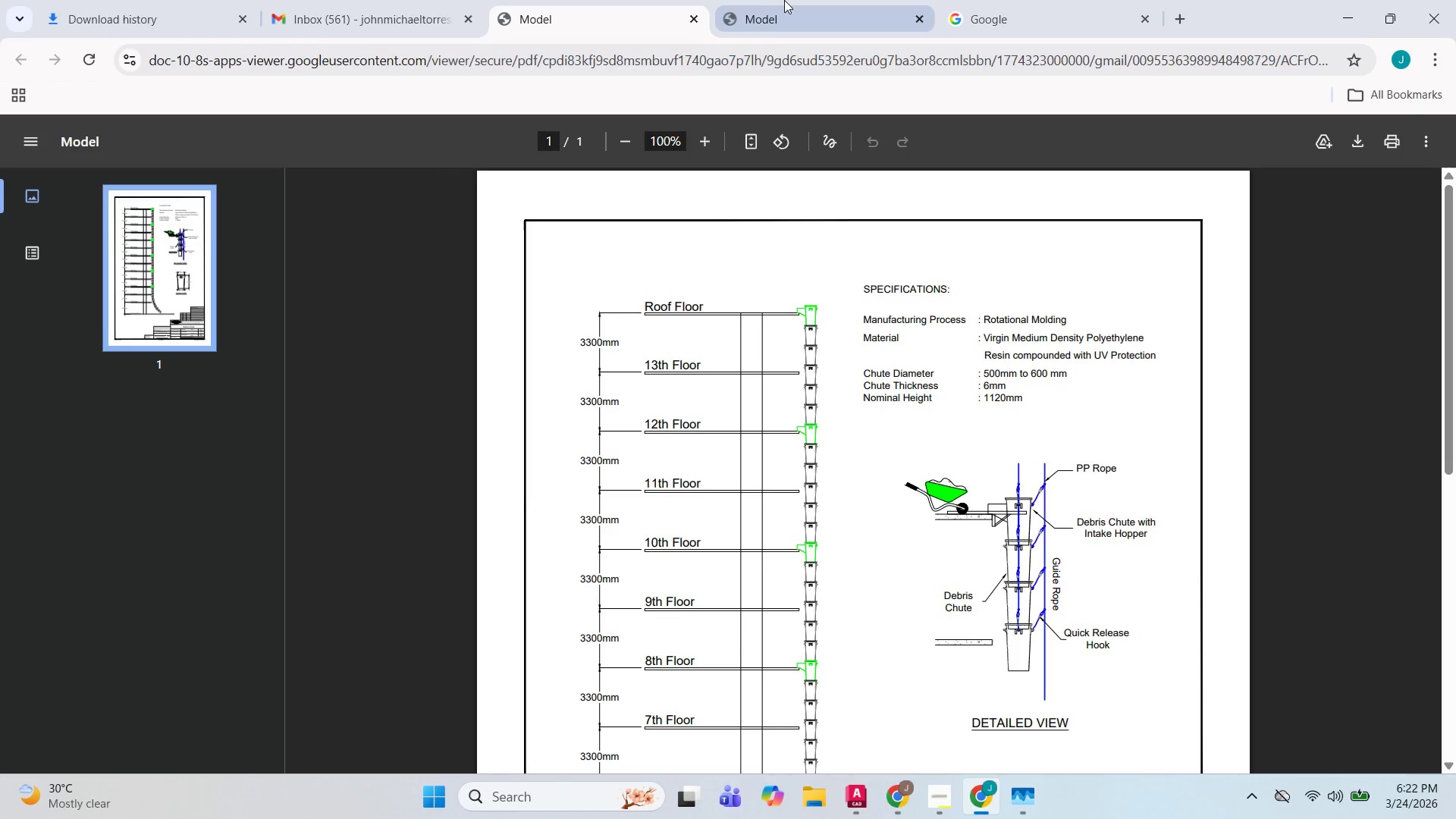 
left_click([784, 0])
 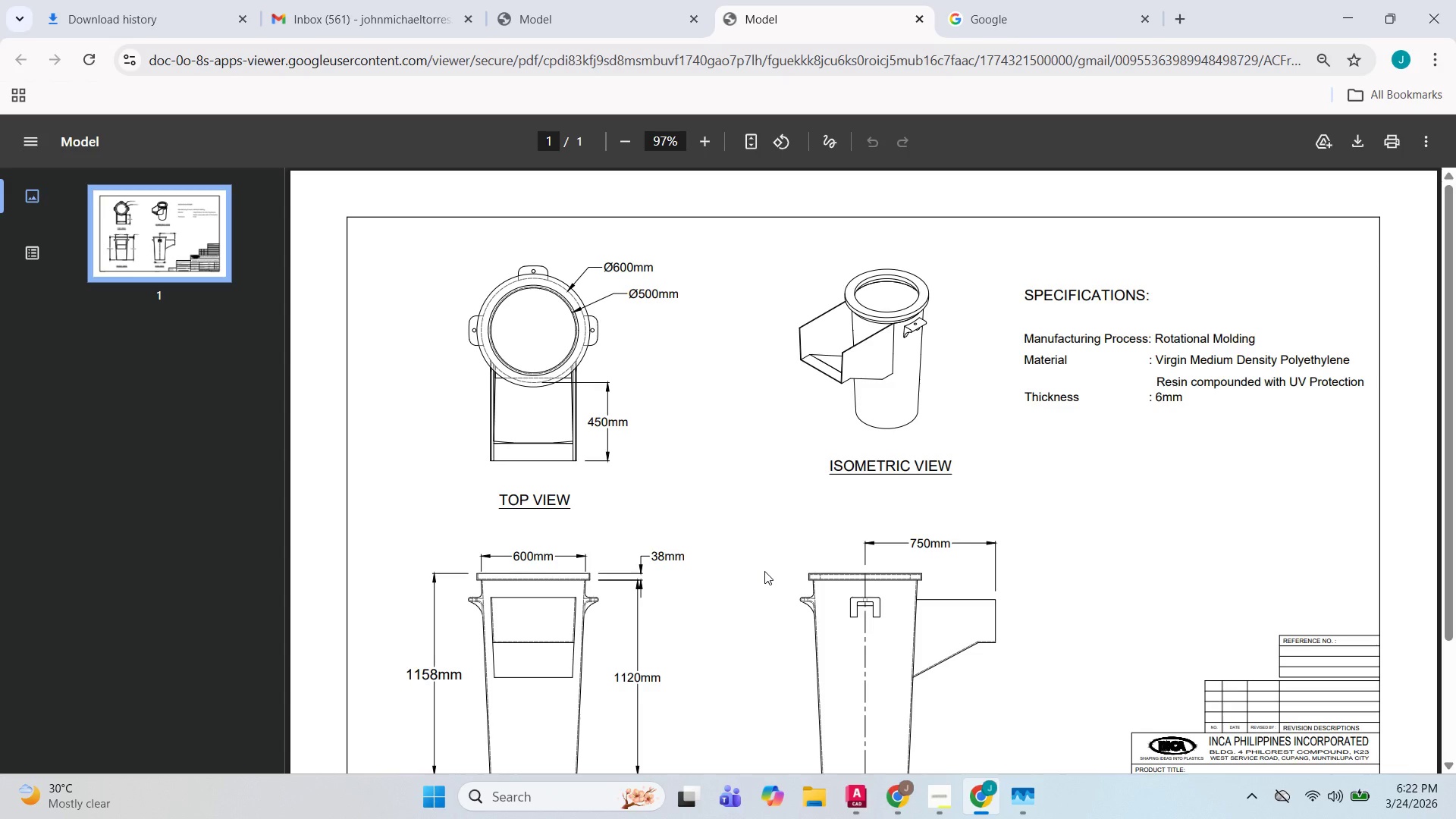 
scroll: coordinate [764, 571], scroll_direction: down, amount: 1.0
 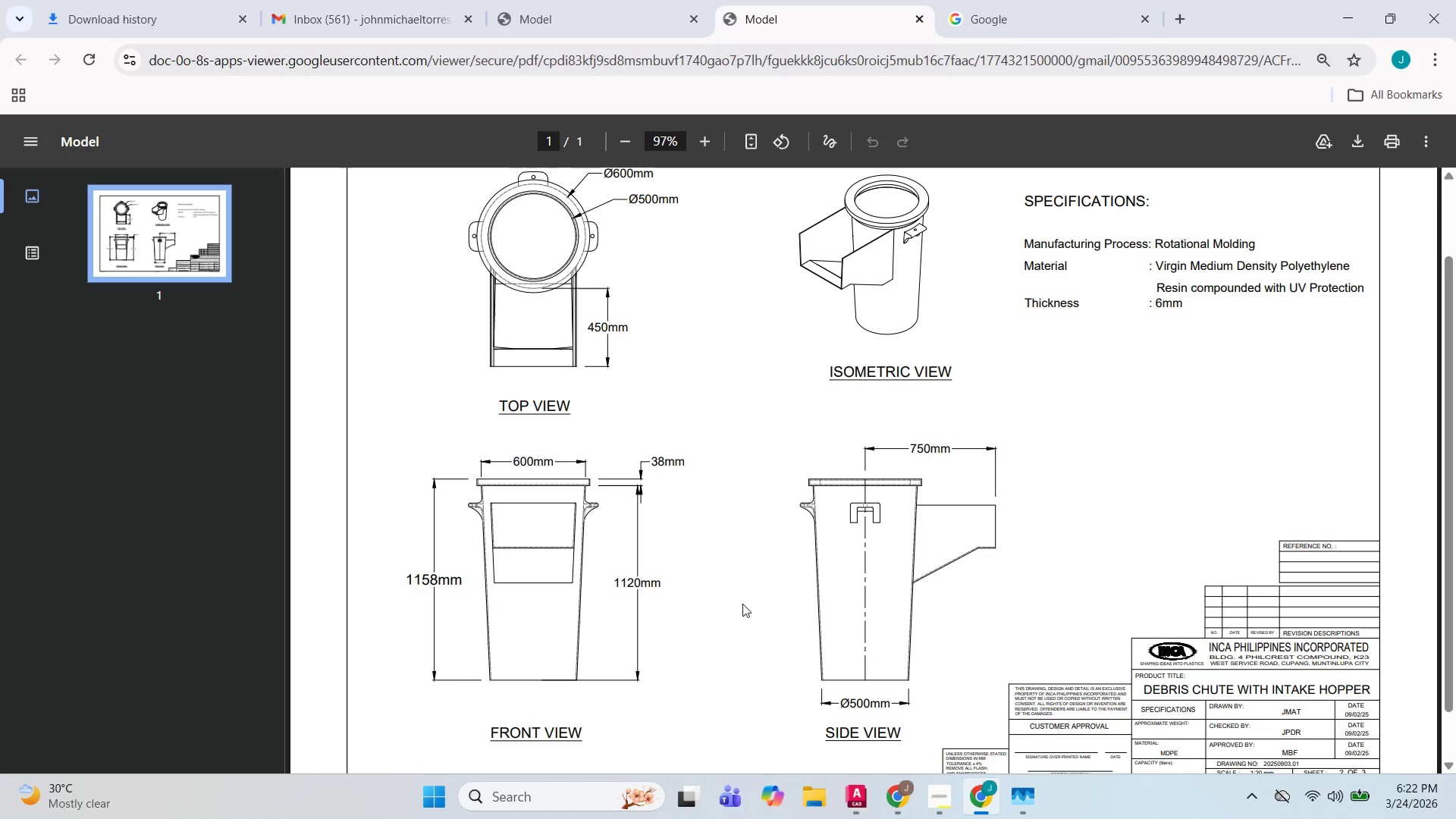 
wait(15.34)
 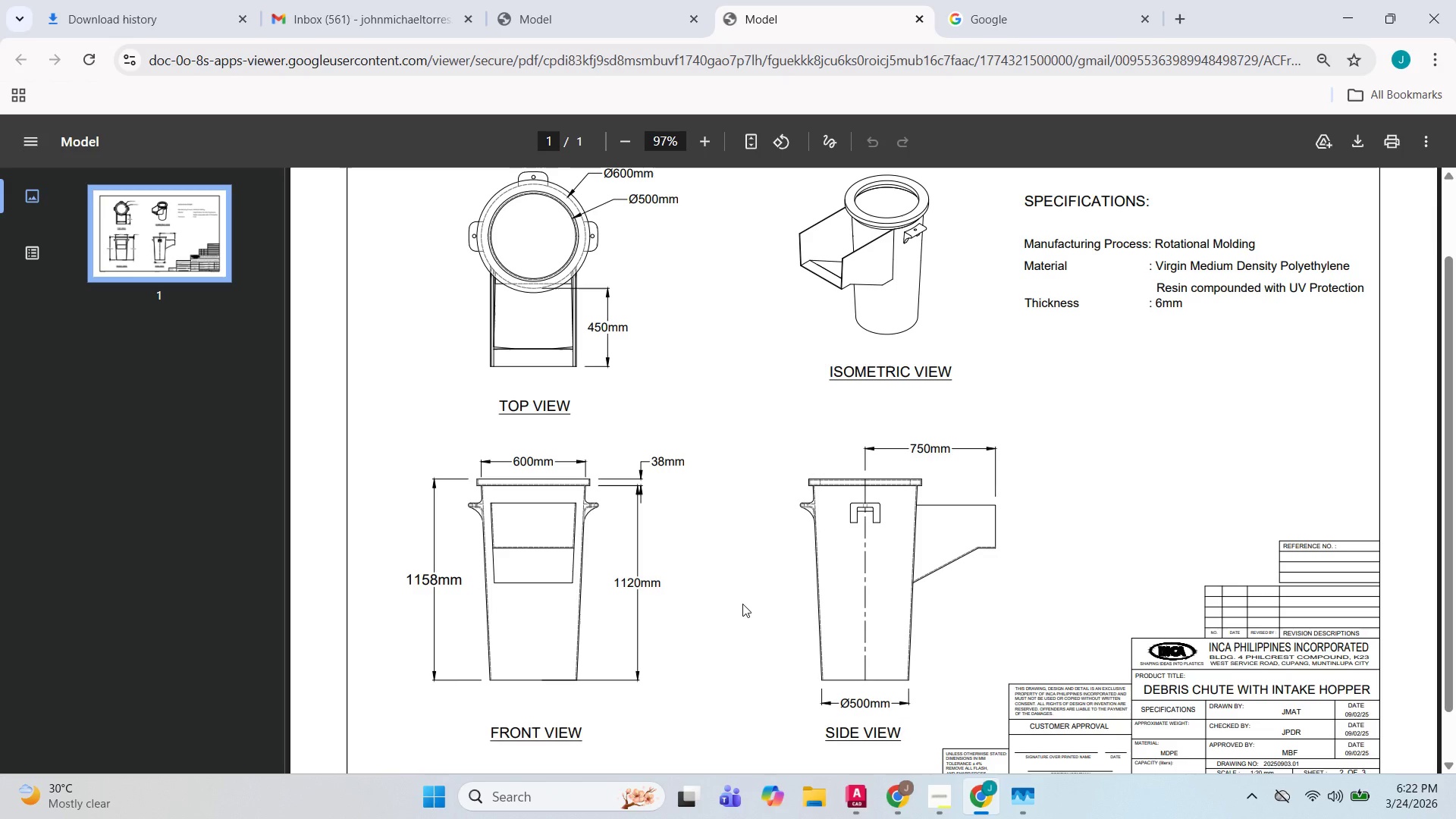 
left_click([1455, 0])
 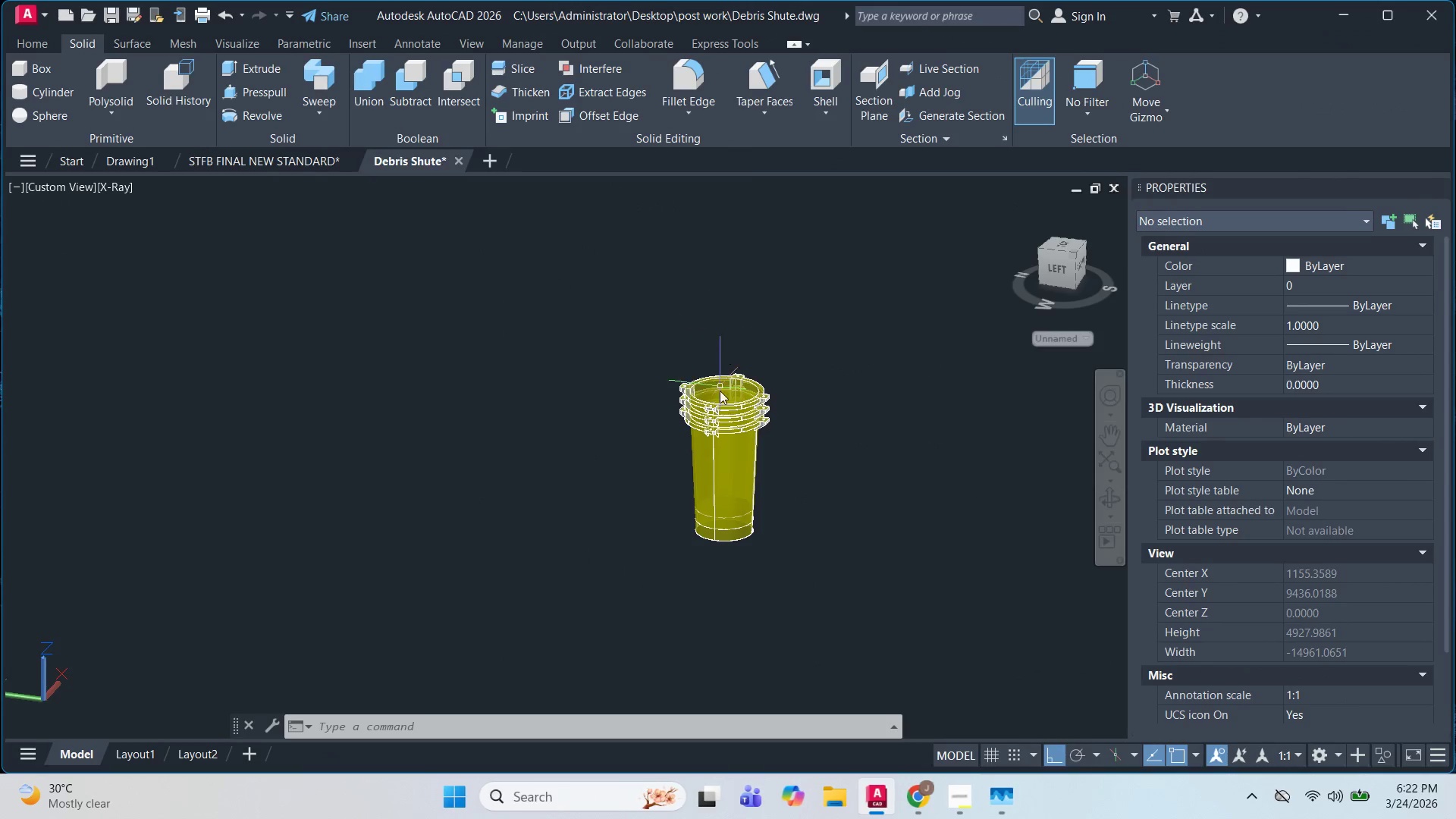 
scroll: coordinate [782, 469], scroll_direction: up, amount: 4.0
 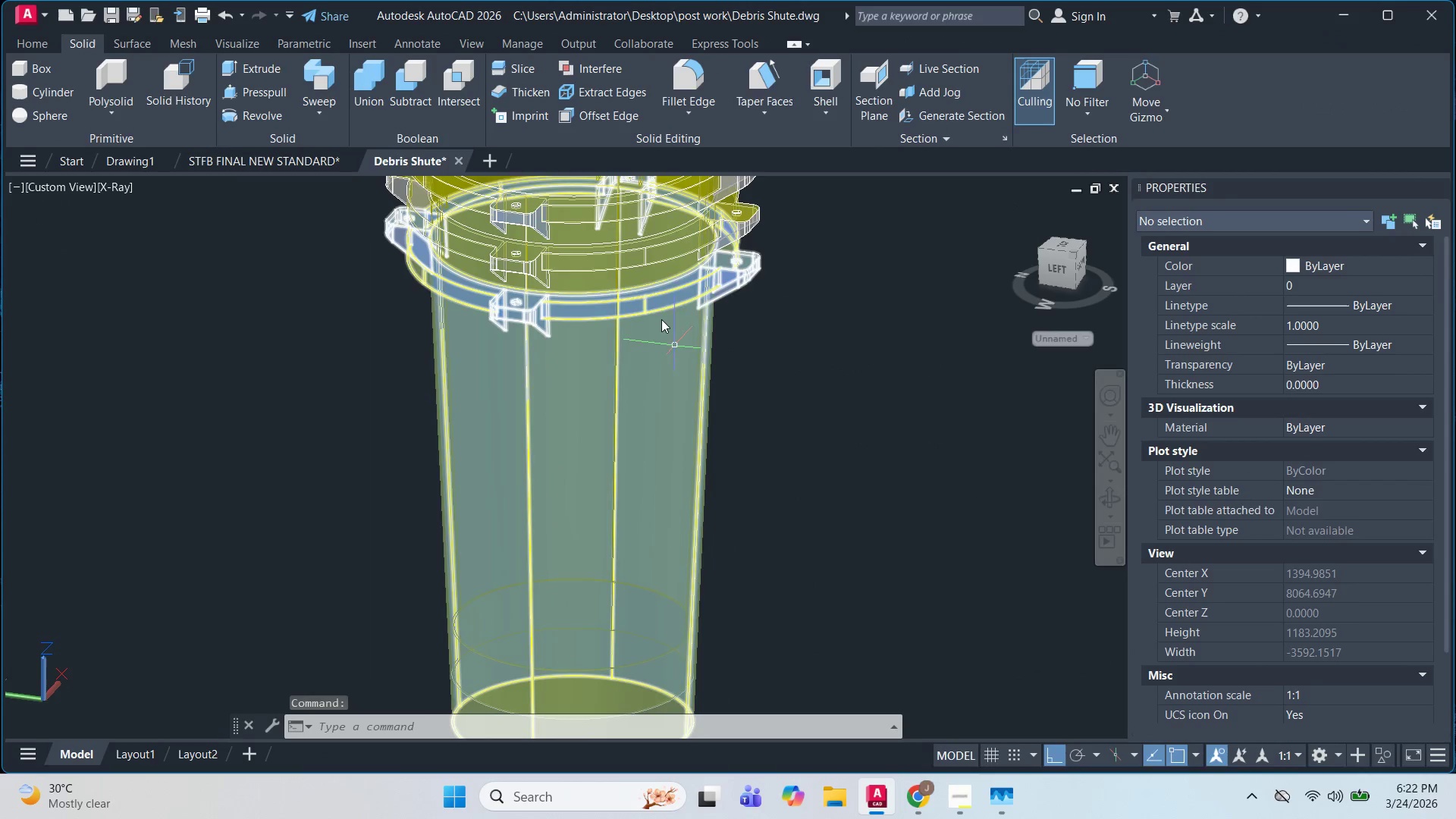 
key(Escape)
 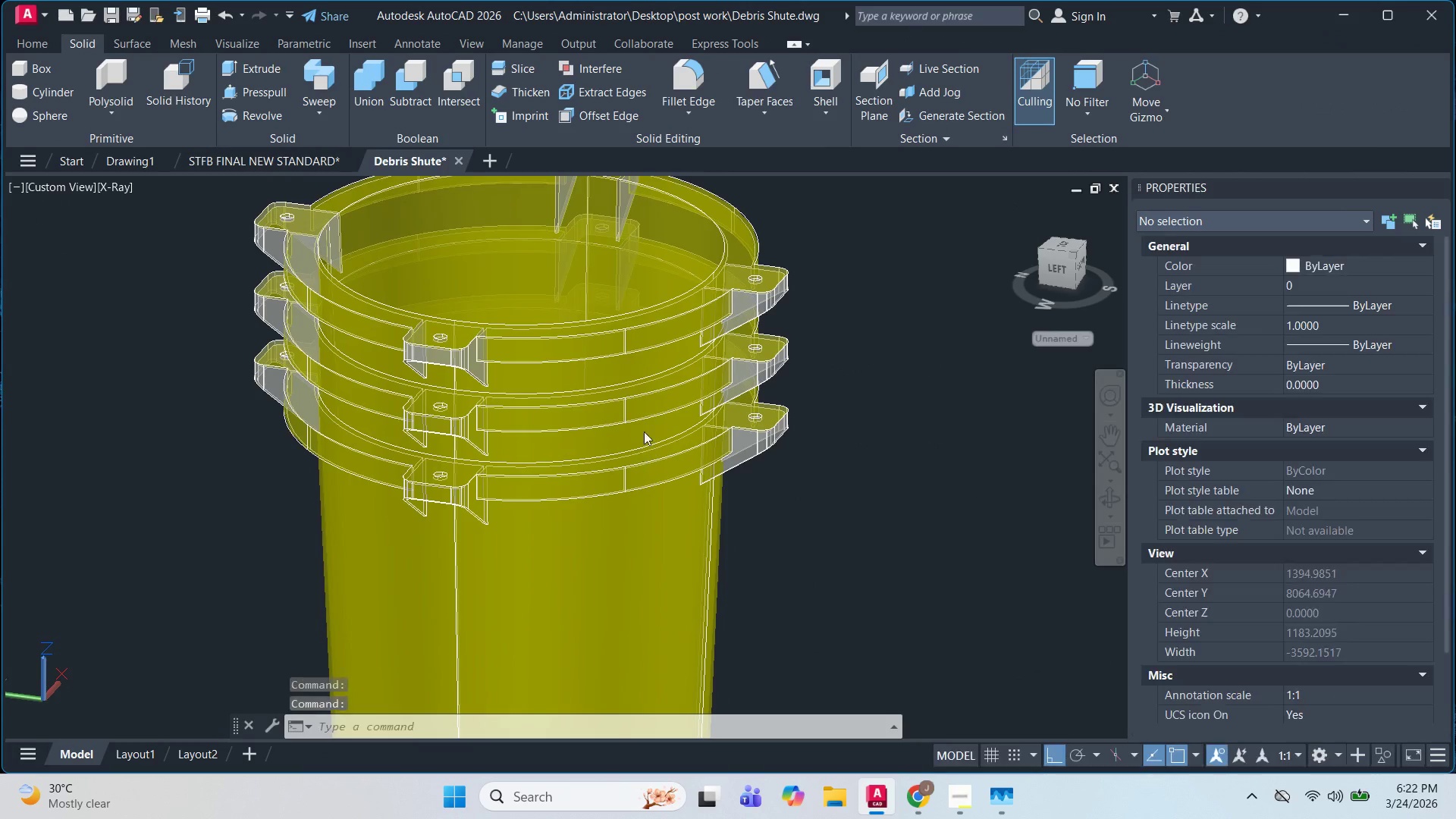 
key(Escape)
 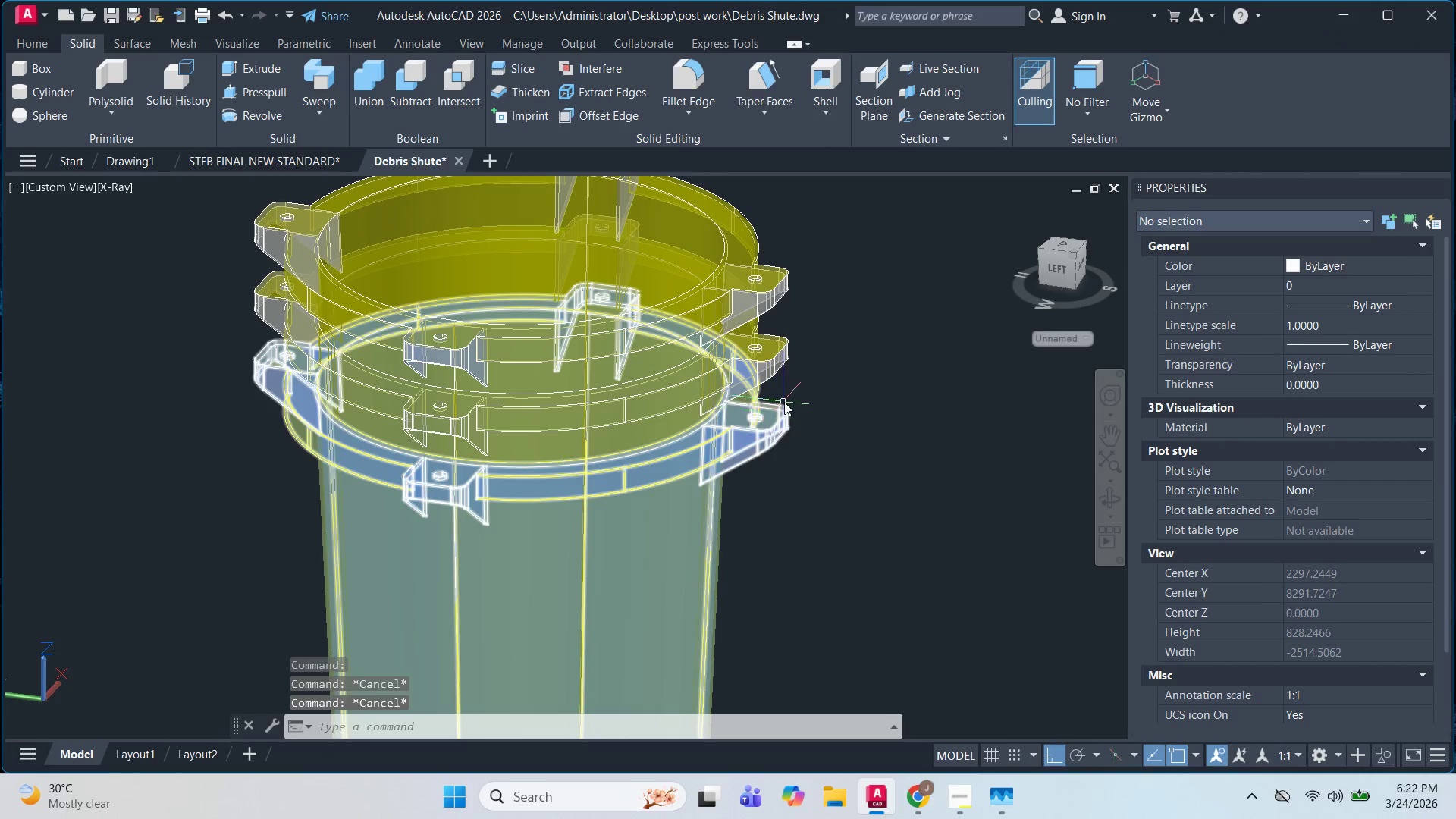 
scroll: coordinate [656, 288], scroll_direction: up, amount: 1.0
 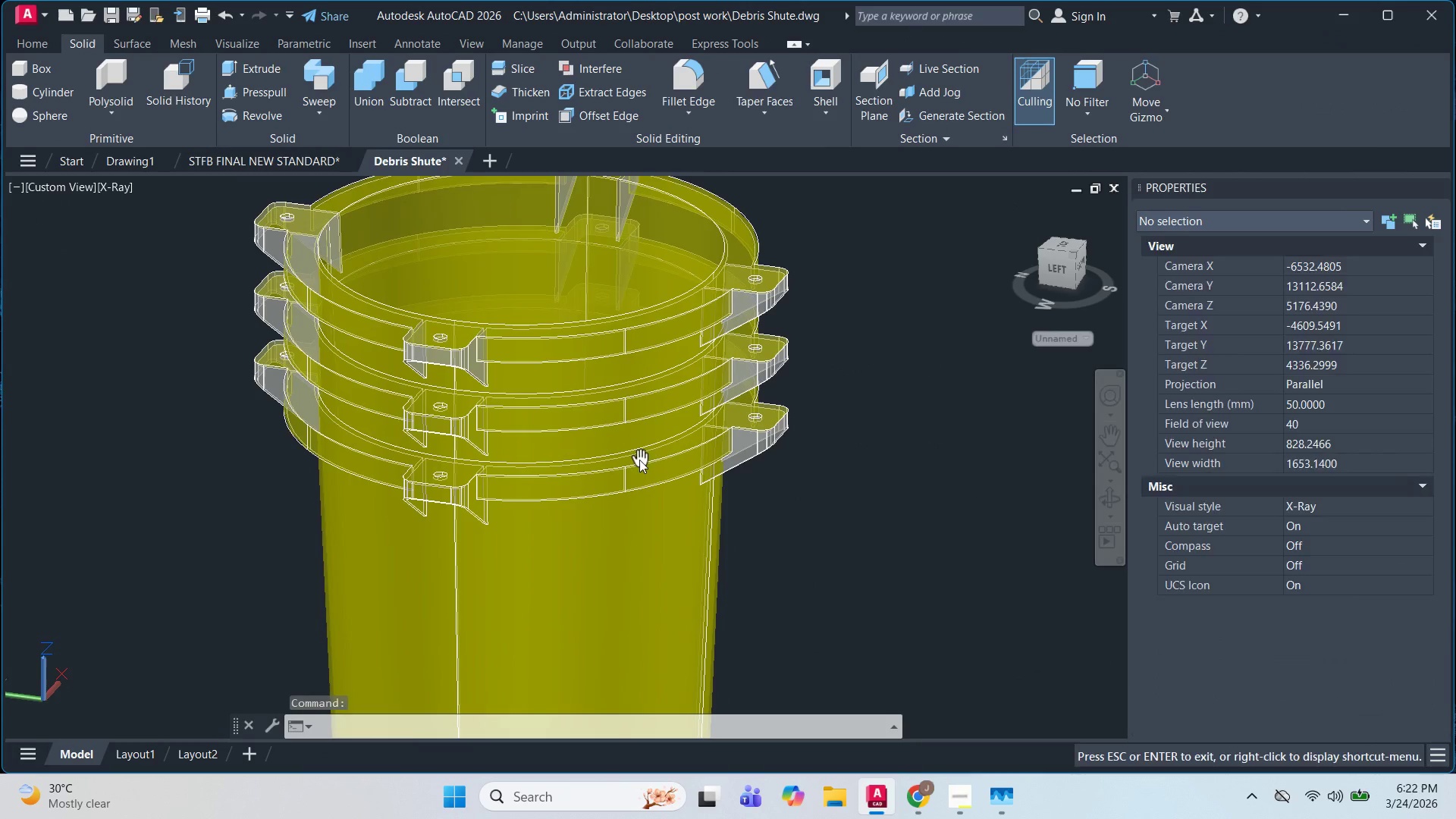 
hold_key(key=ShiftLeft, duration=1.06)
 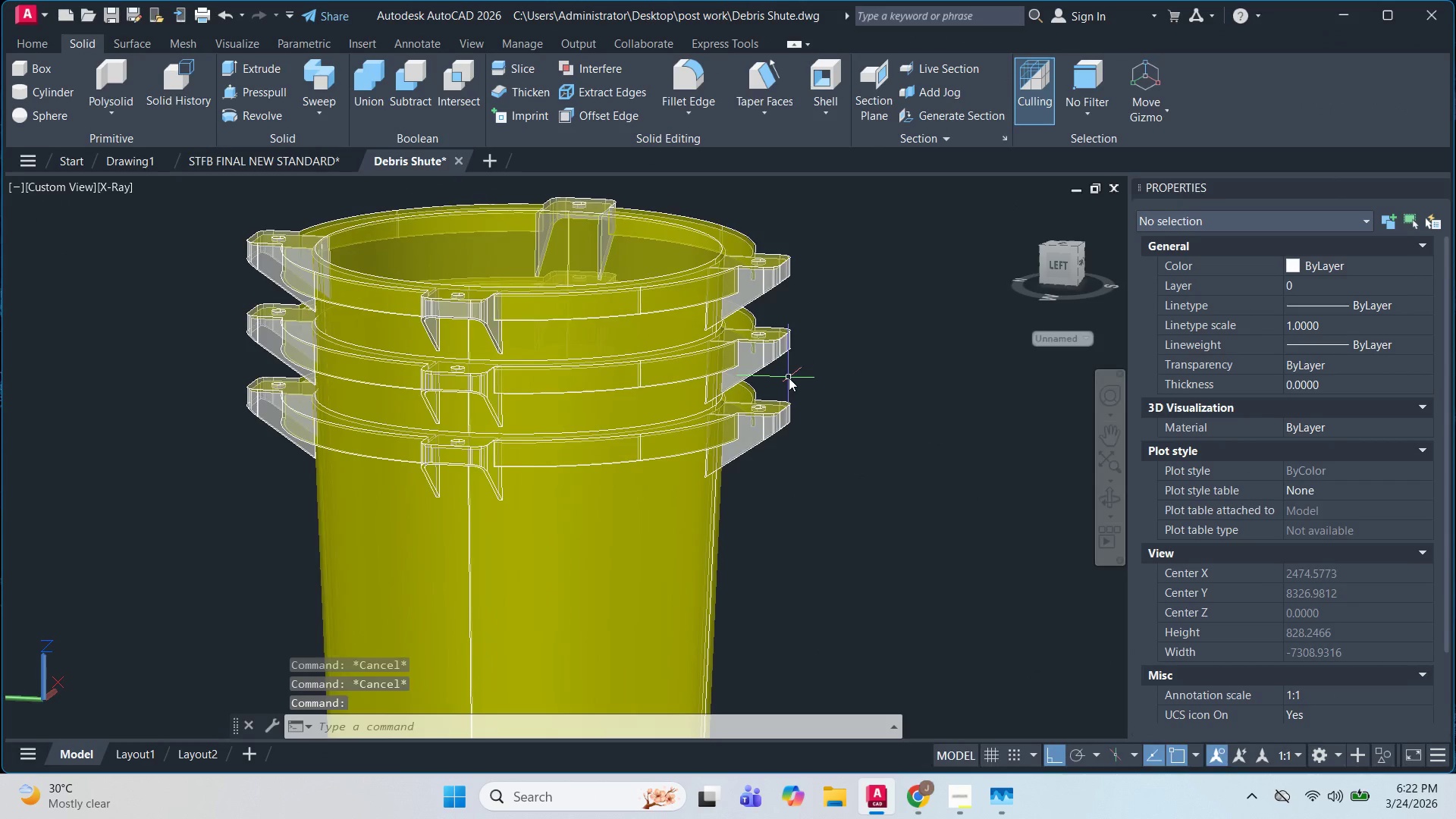 
scroll: coordinate [623, 404], scroll_direction: down, amount: 4.0
 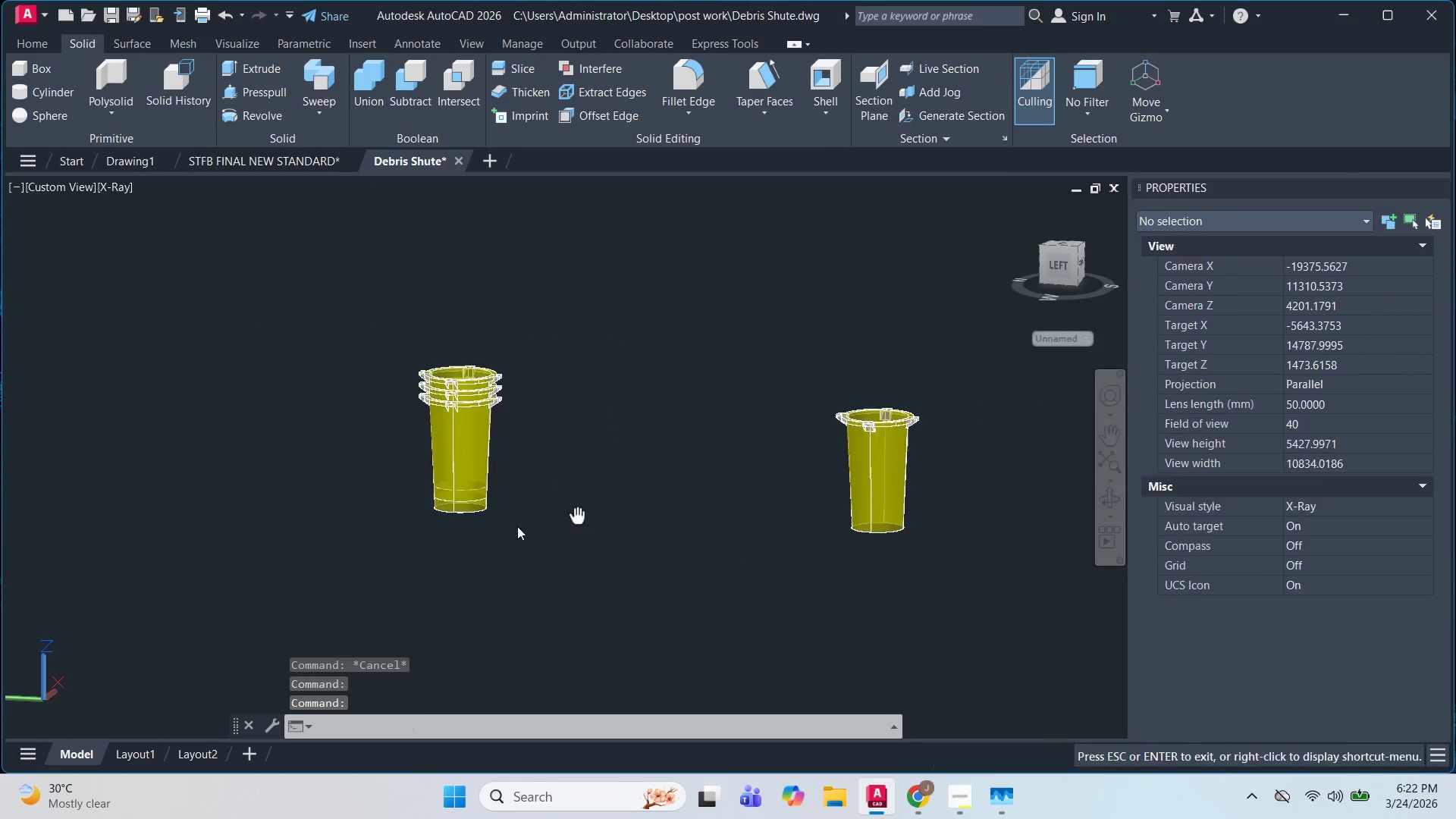 
key(Escape)
 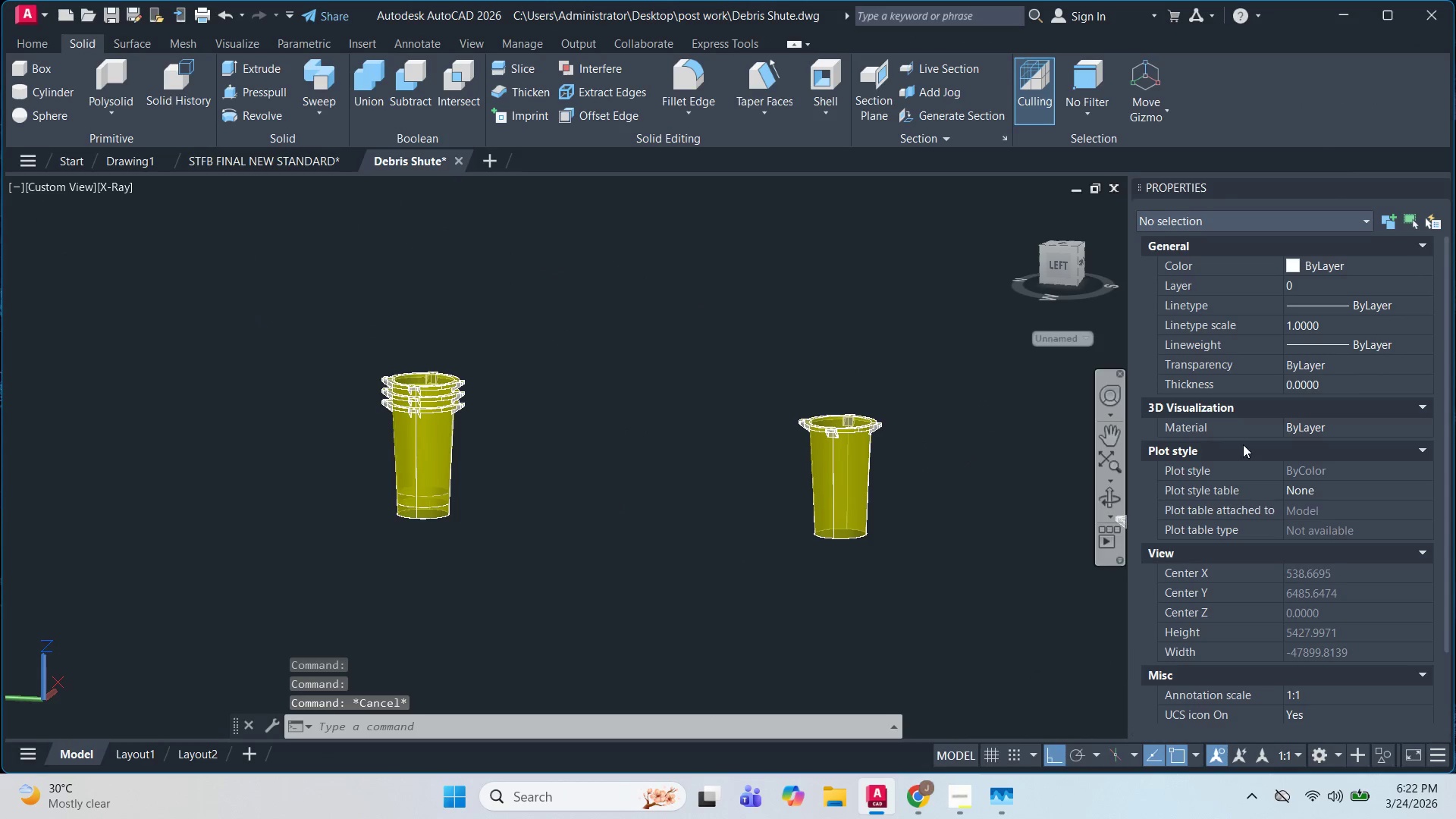 
key(Escape)
 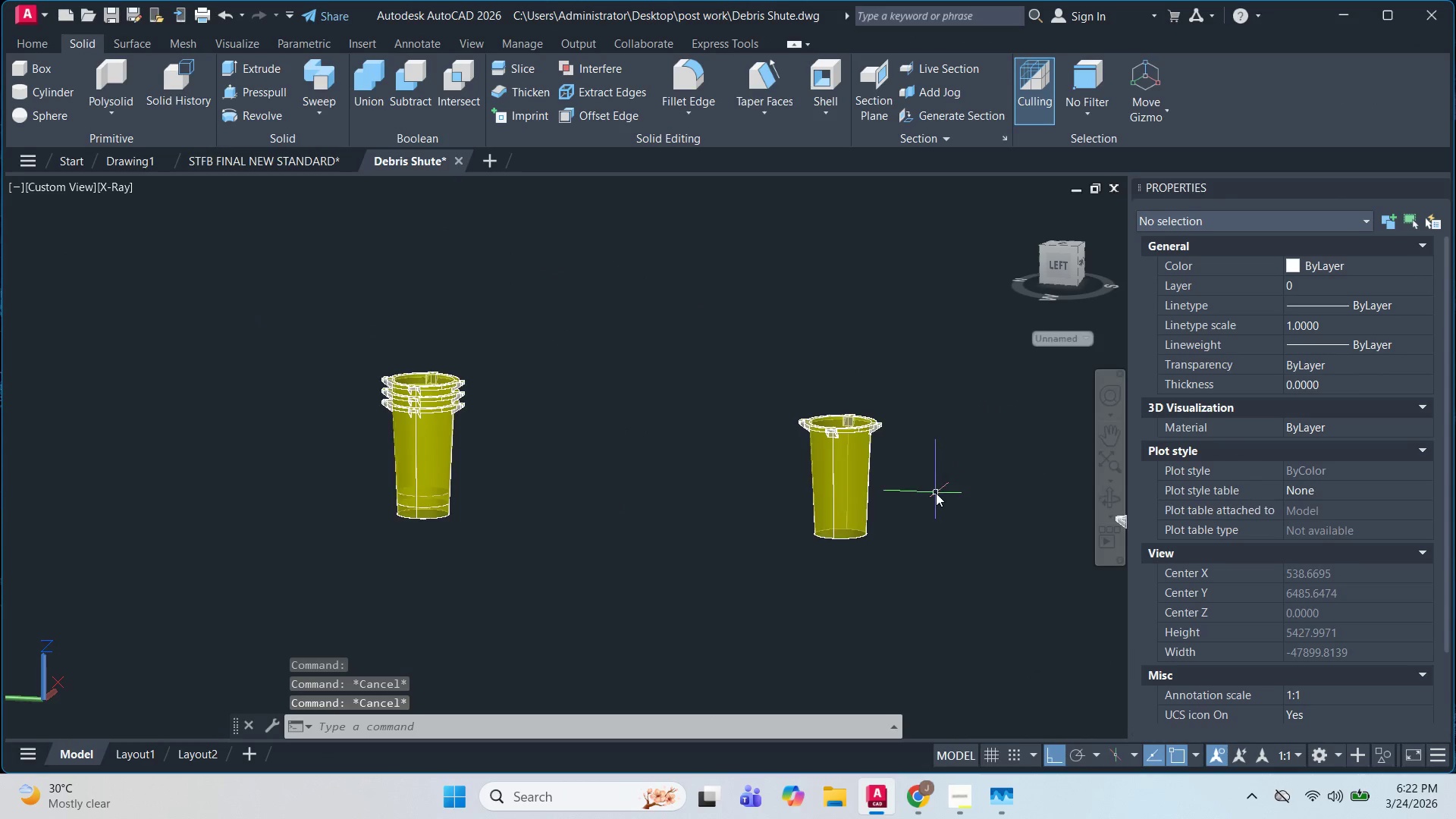 
left_click([761, 441])
 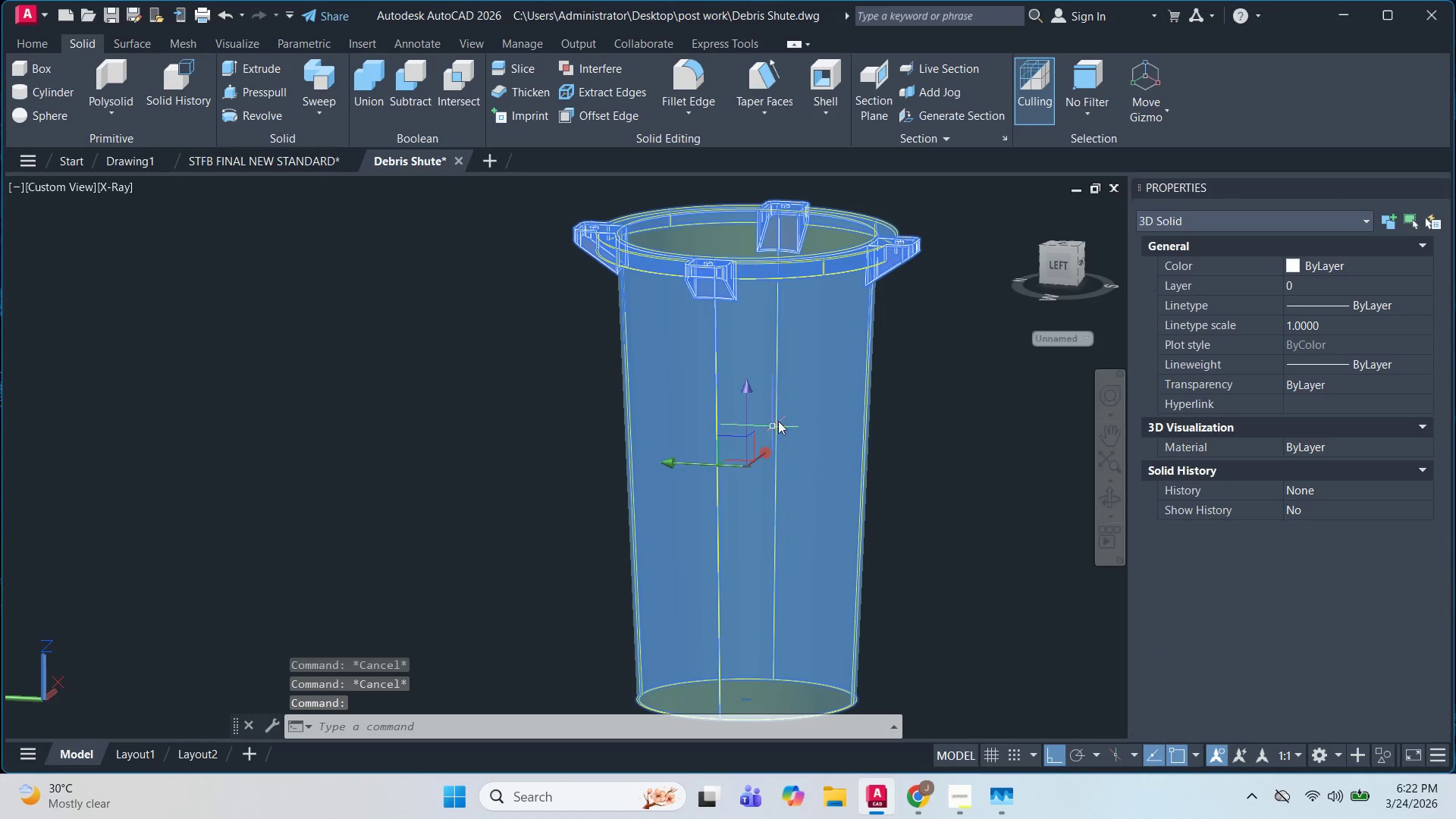 
scroll: coordinate [739, 464], scroll_direction: up, amount: 4.0
 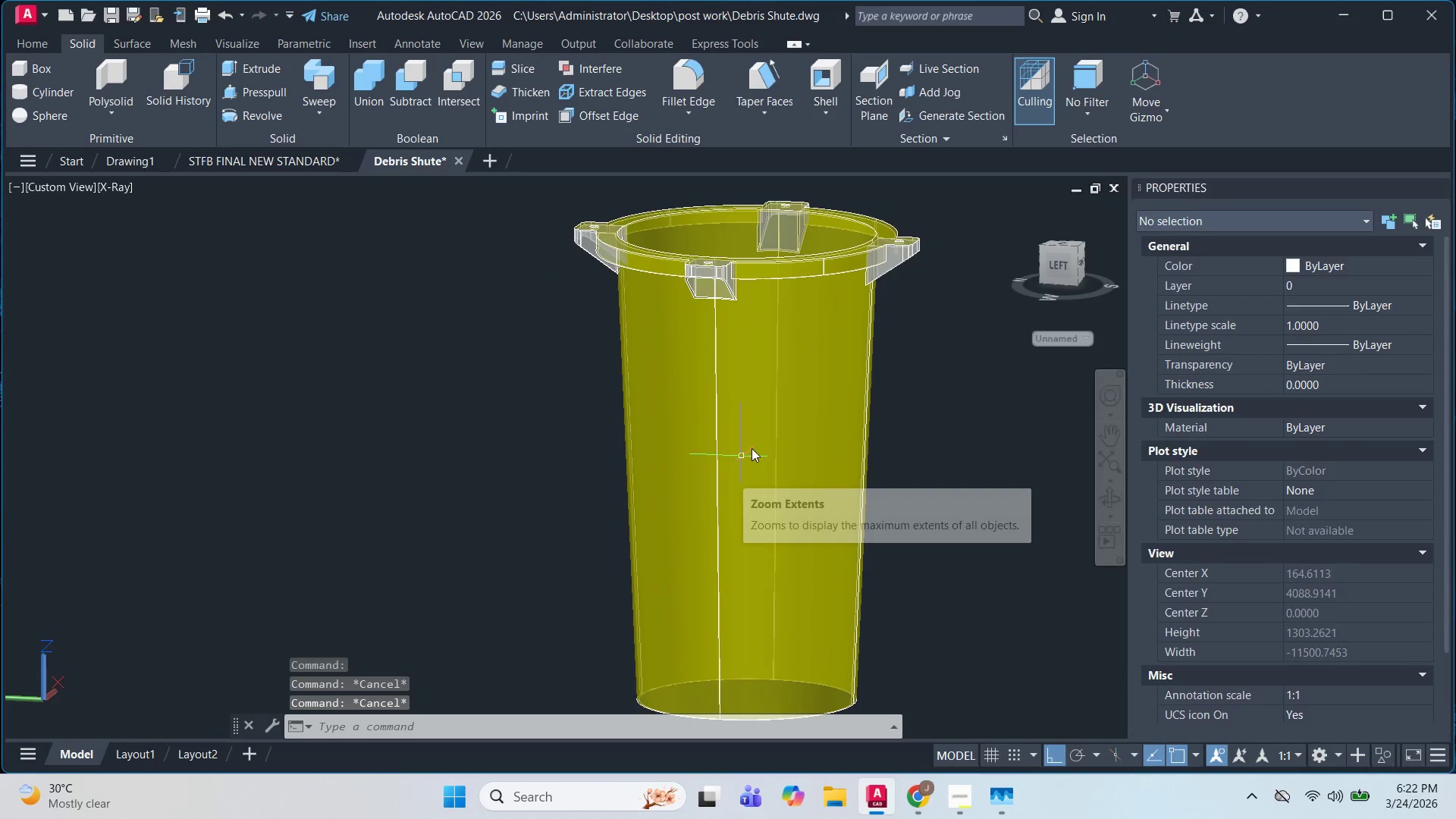 
key(Escape)
 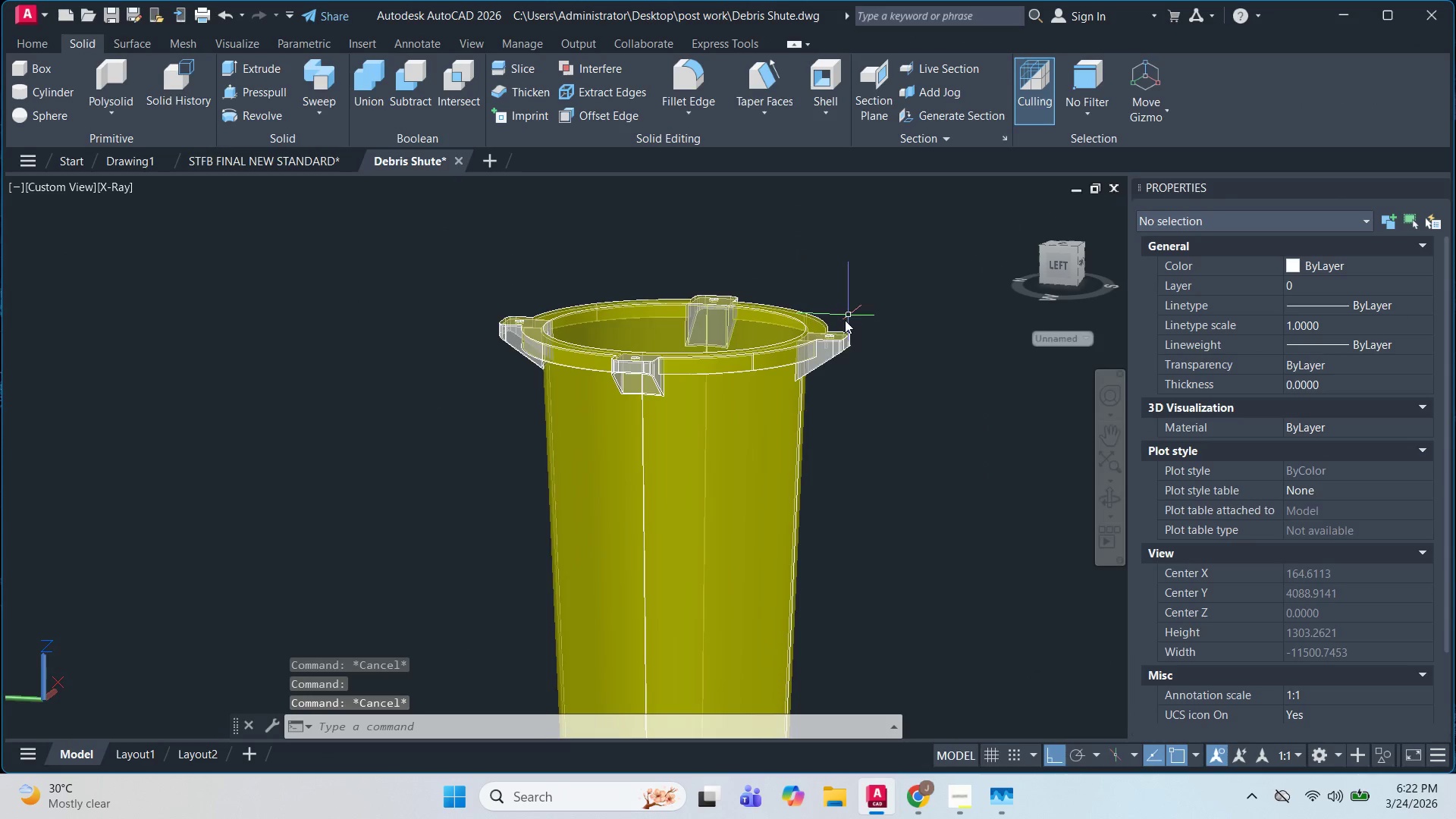 
key(Escape)
 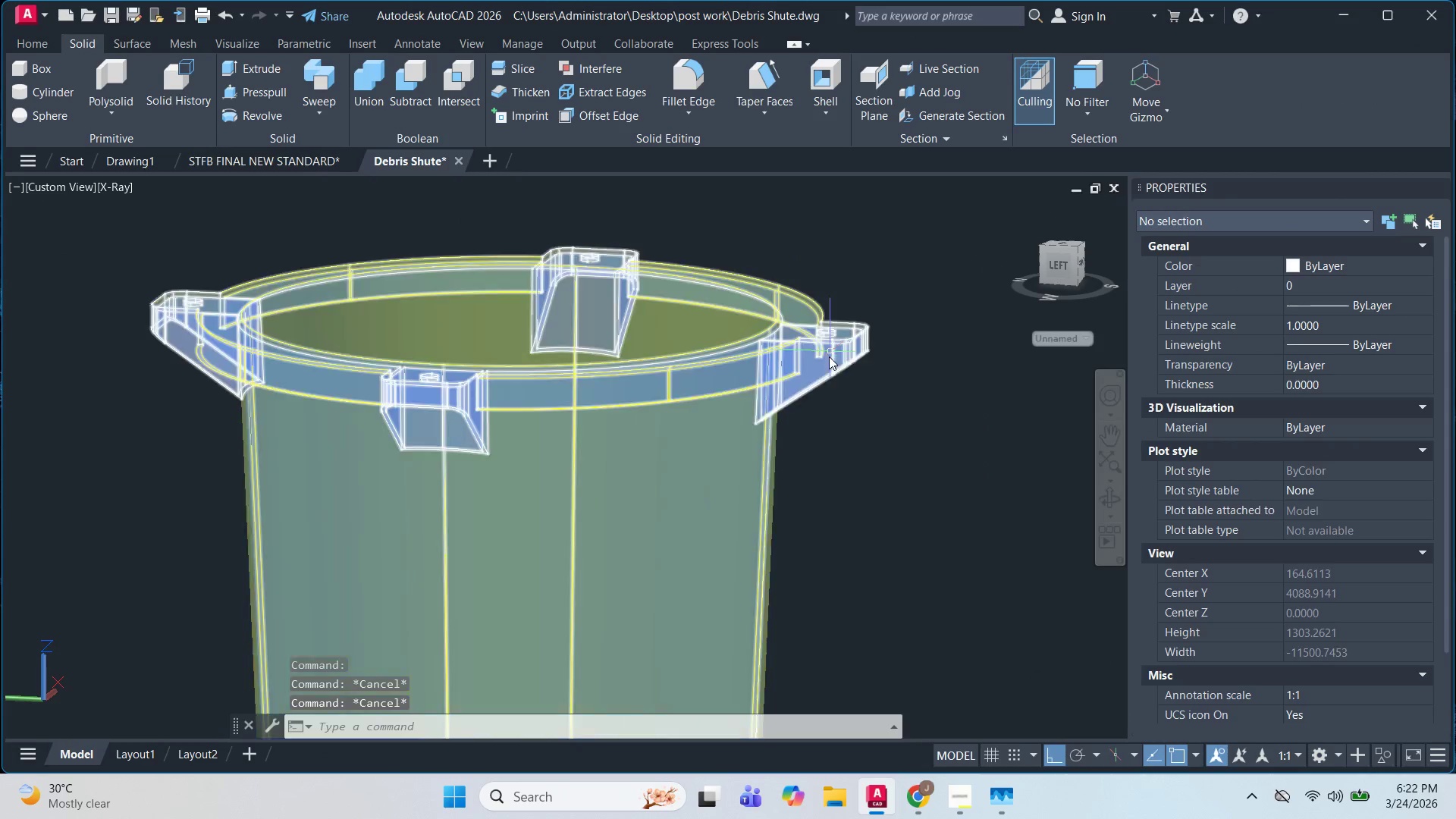 
hold_key(key=ShiftLeft, duration=1.52)
 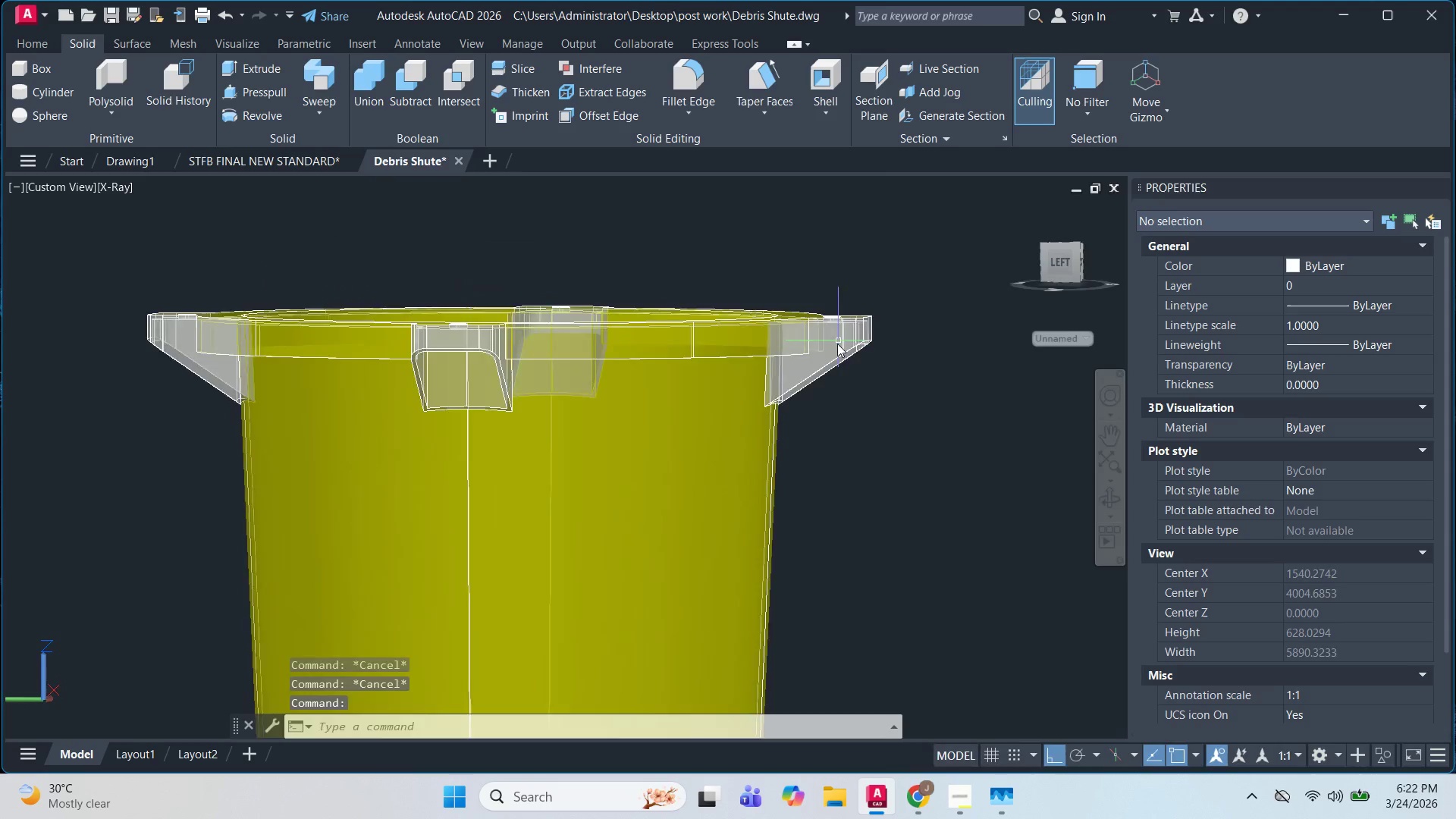 
scroll: coordinate [831, 345], scroll_direction: up, amount: 3.0
 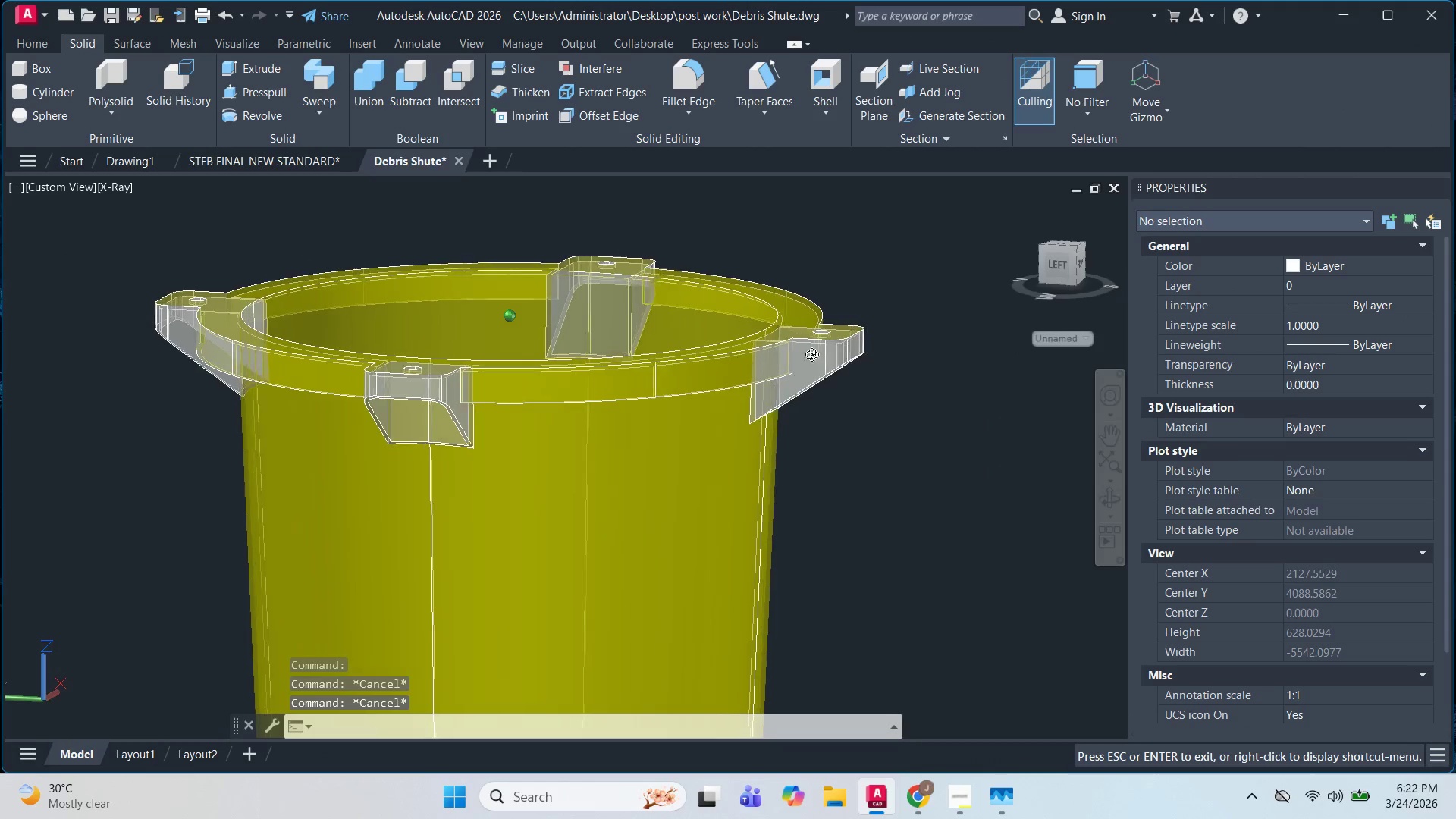 
hold_key(key=ShiftLeft, duration=0.52)
 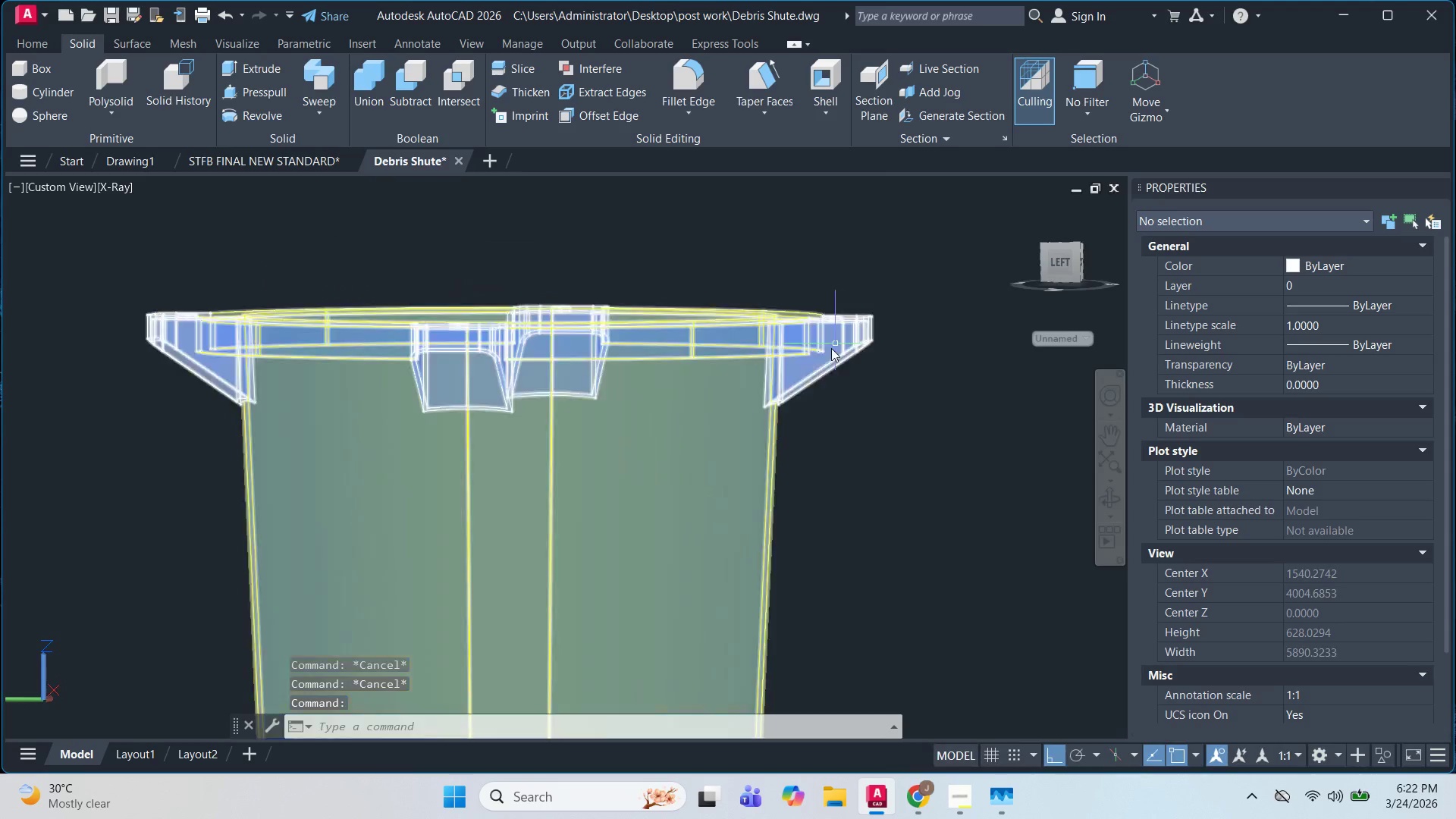 
scroll: coordinate [827, 353], scroll_direction: down, amount: 4.0
 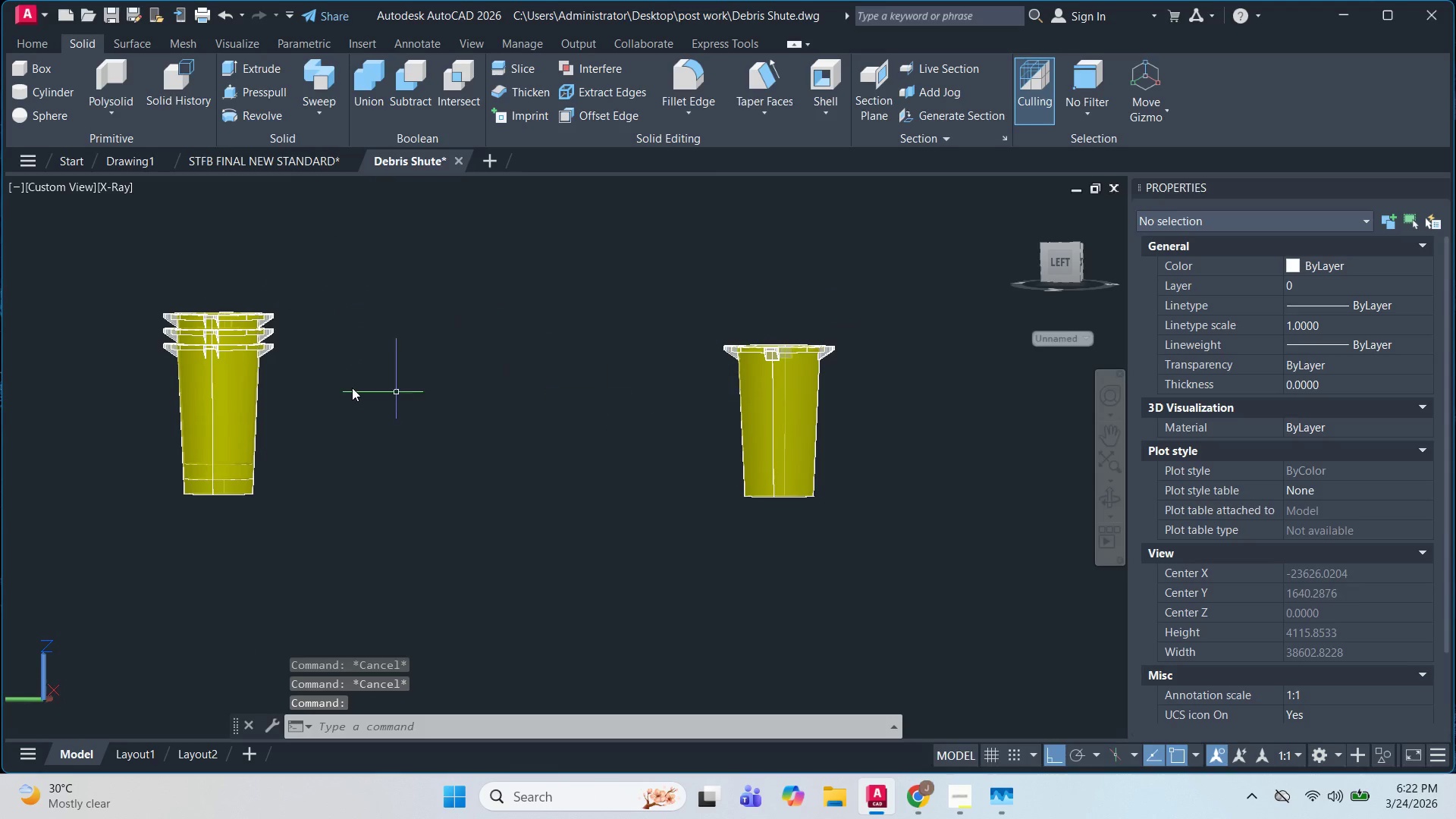 
key(Escape)
 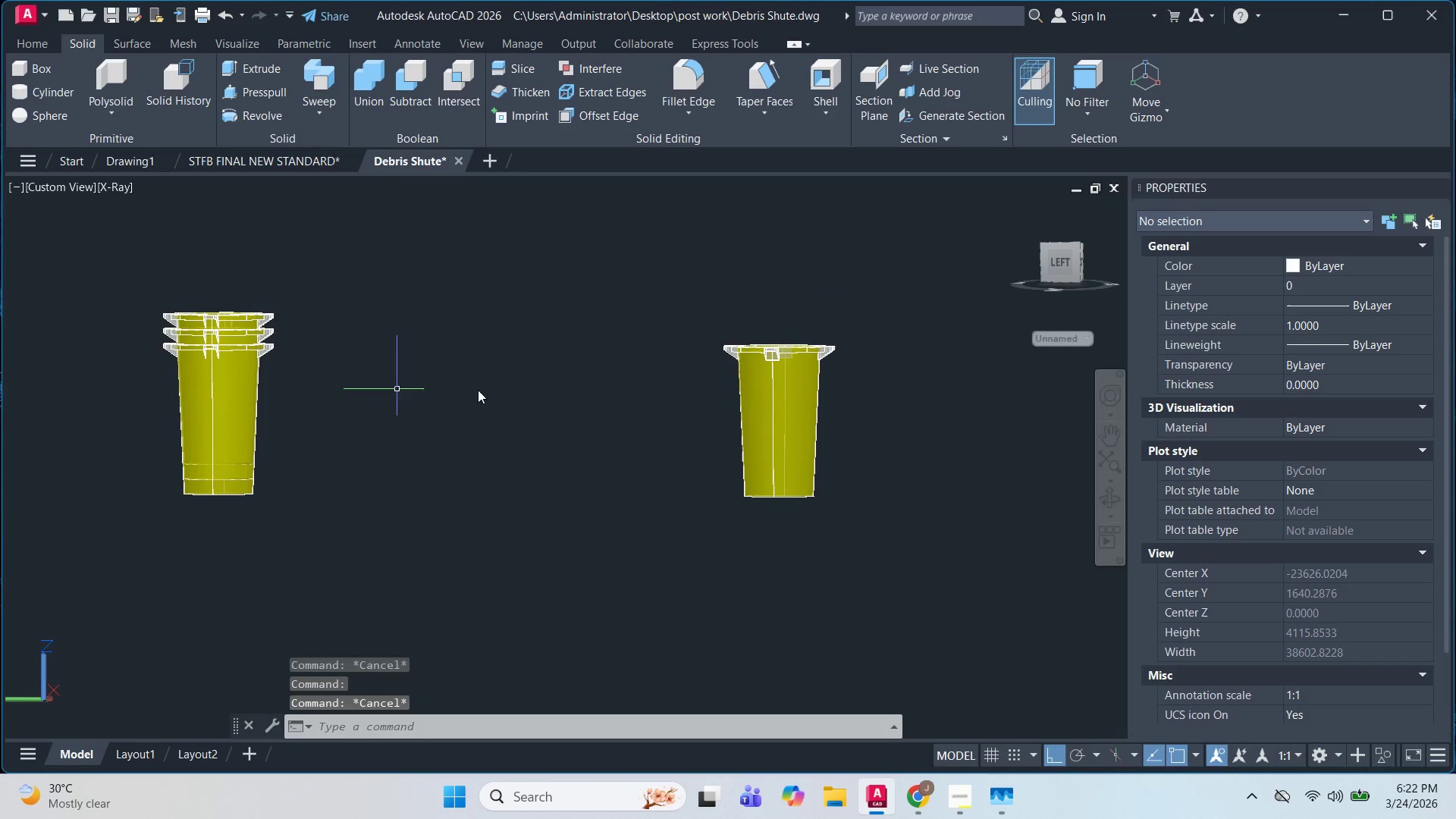 
key(Escape)
 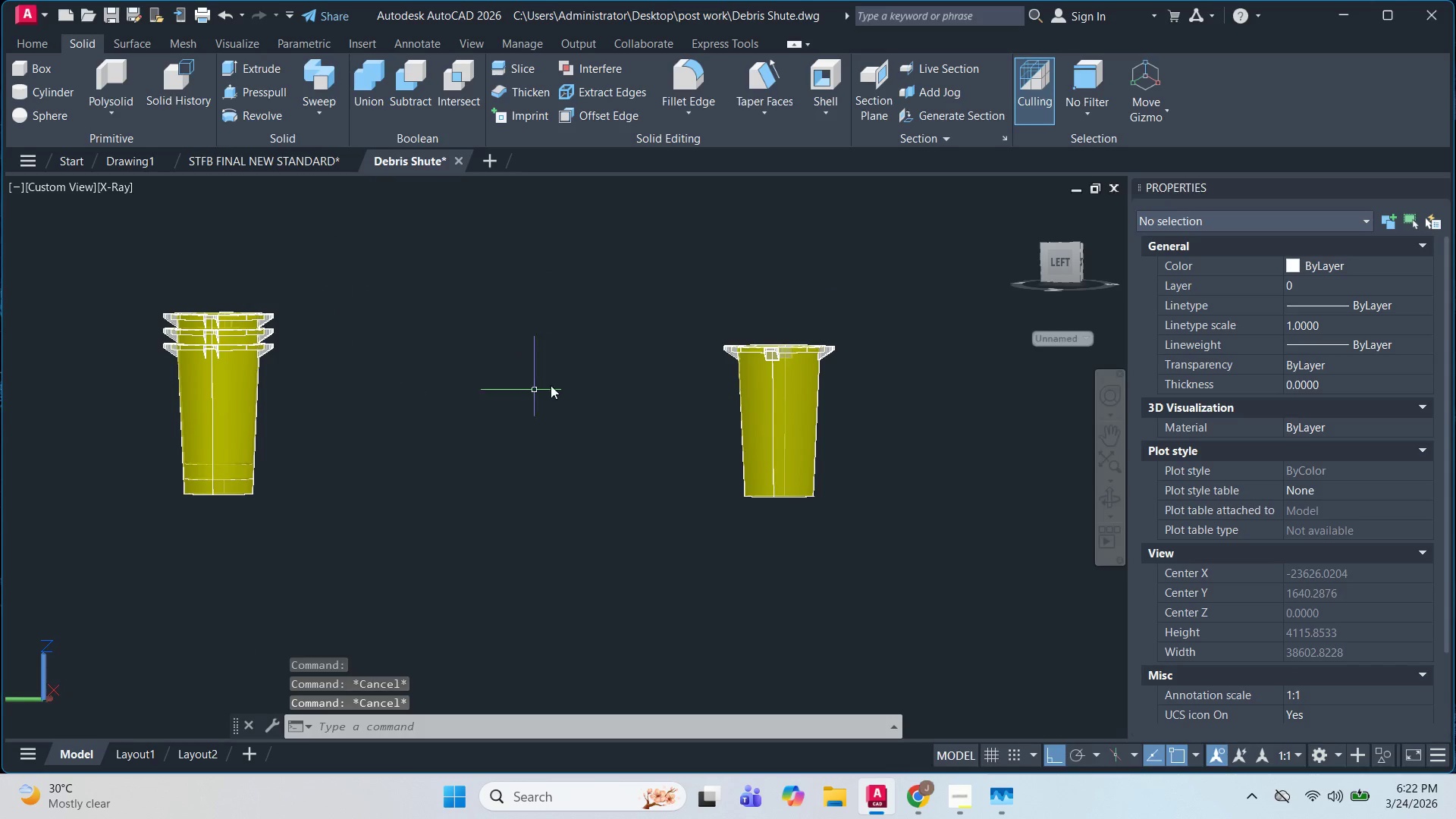 
hold_key(key=ShiftLeft, duration=0.61)
 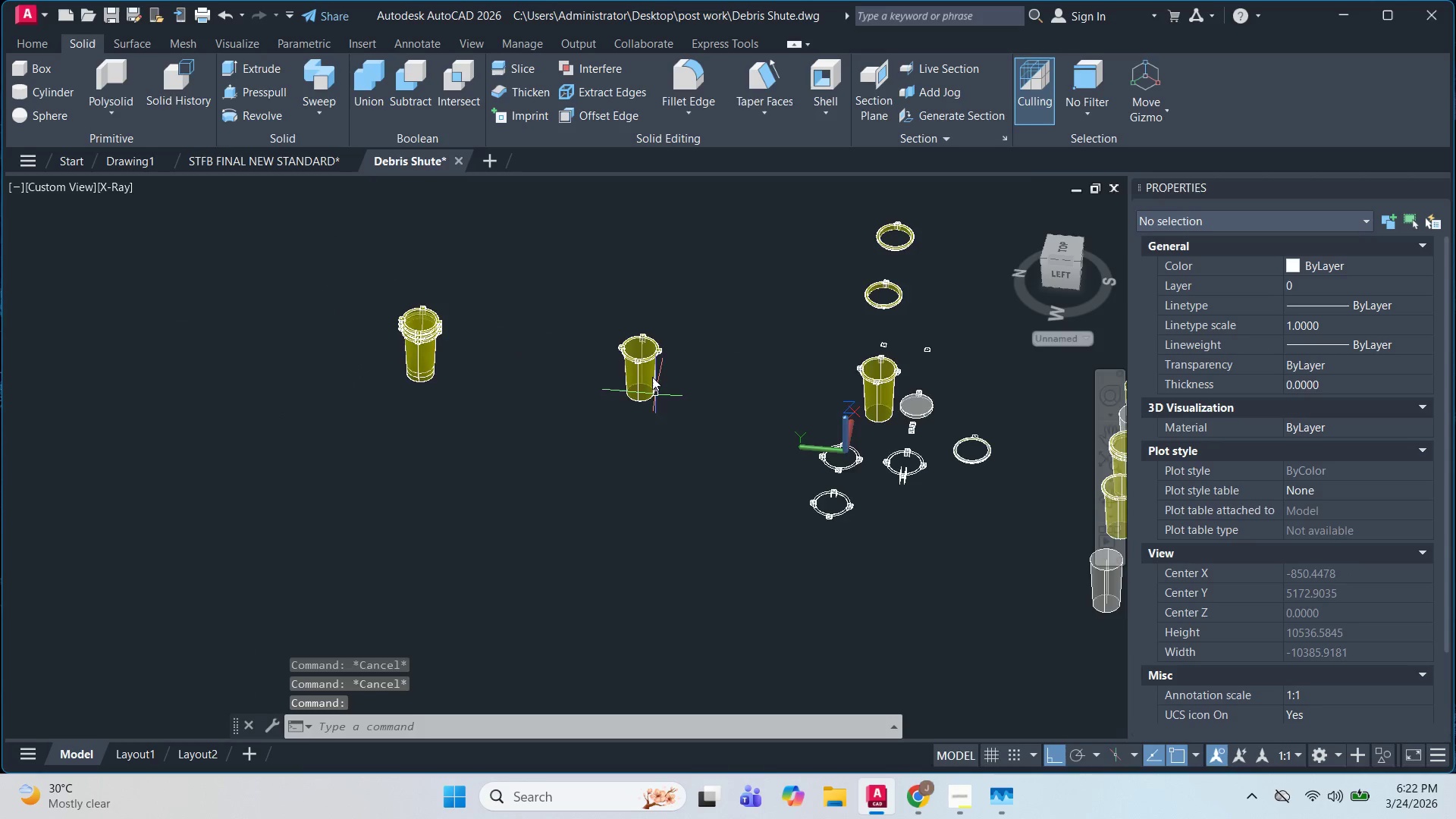 
scroll: coordinate [558, 385], scroll_direction: down, amount: 3.0
 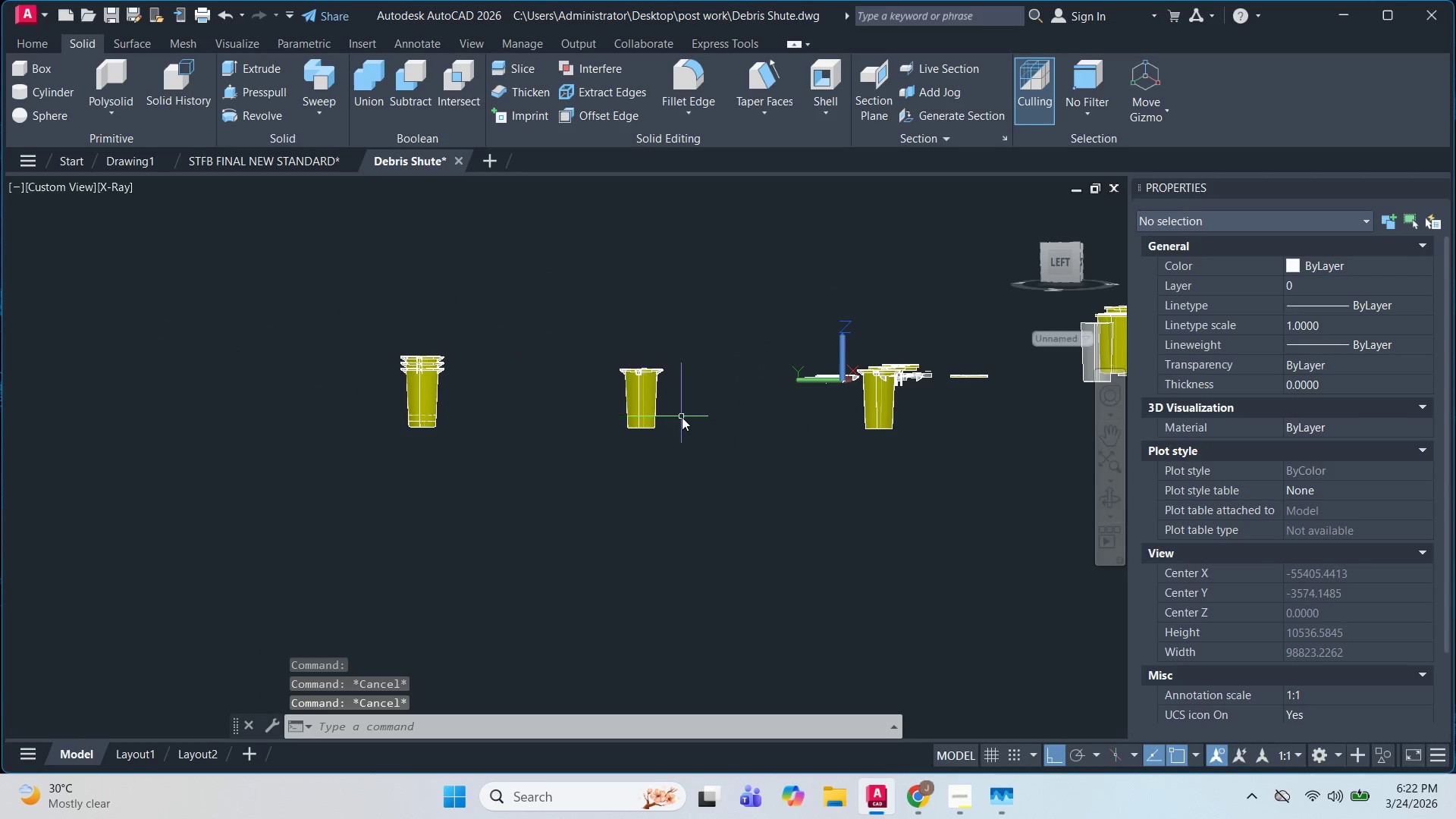 
key(Escape)
 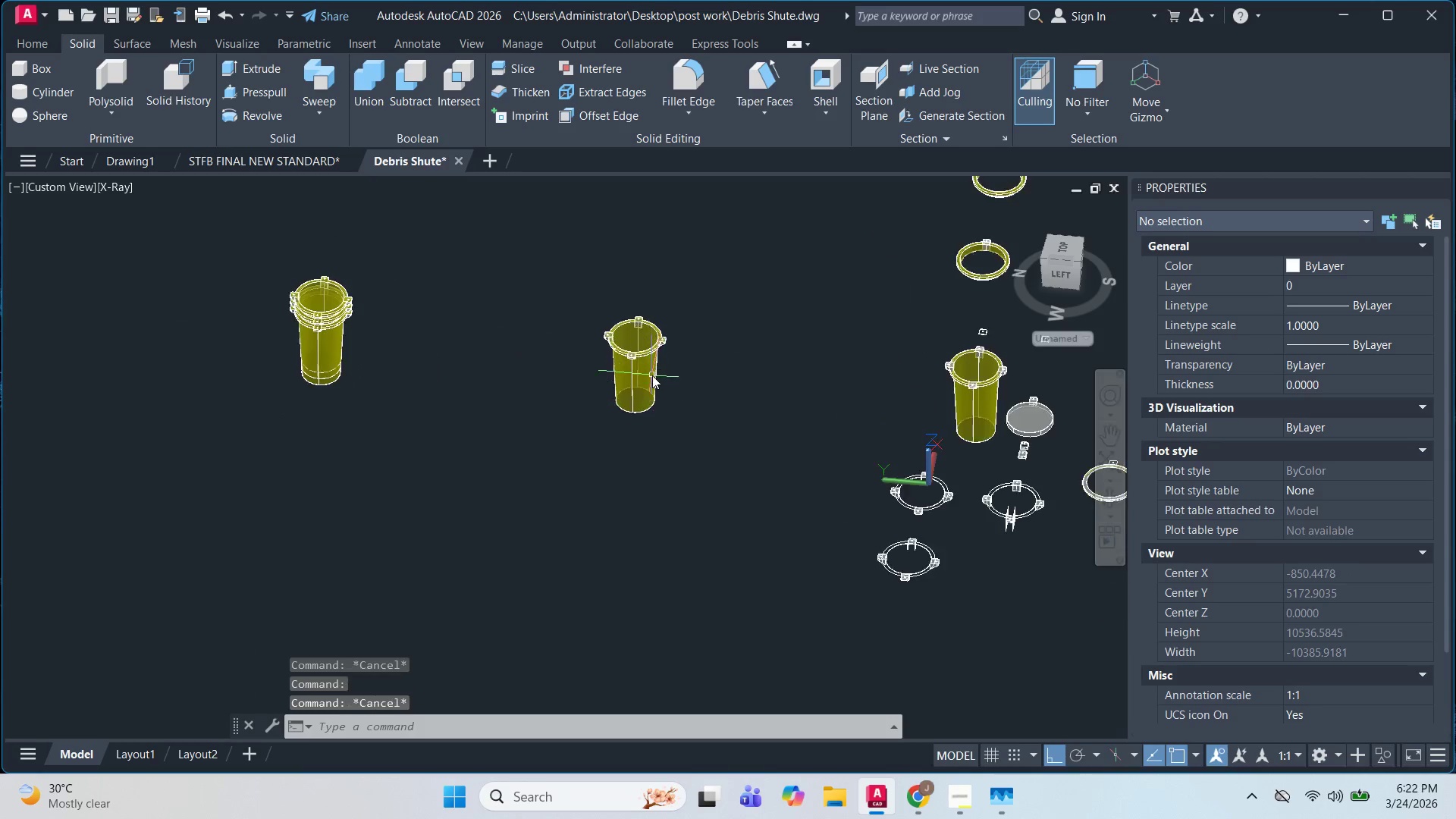 
key(Escape)
 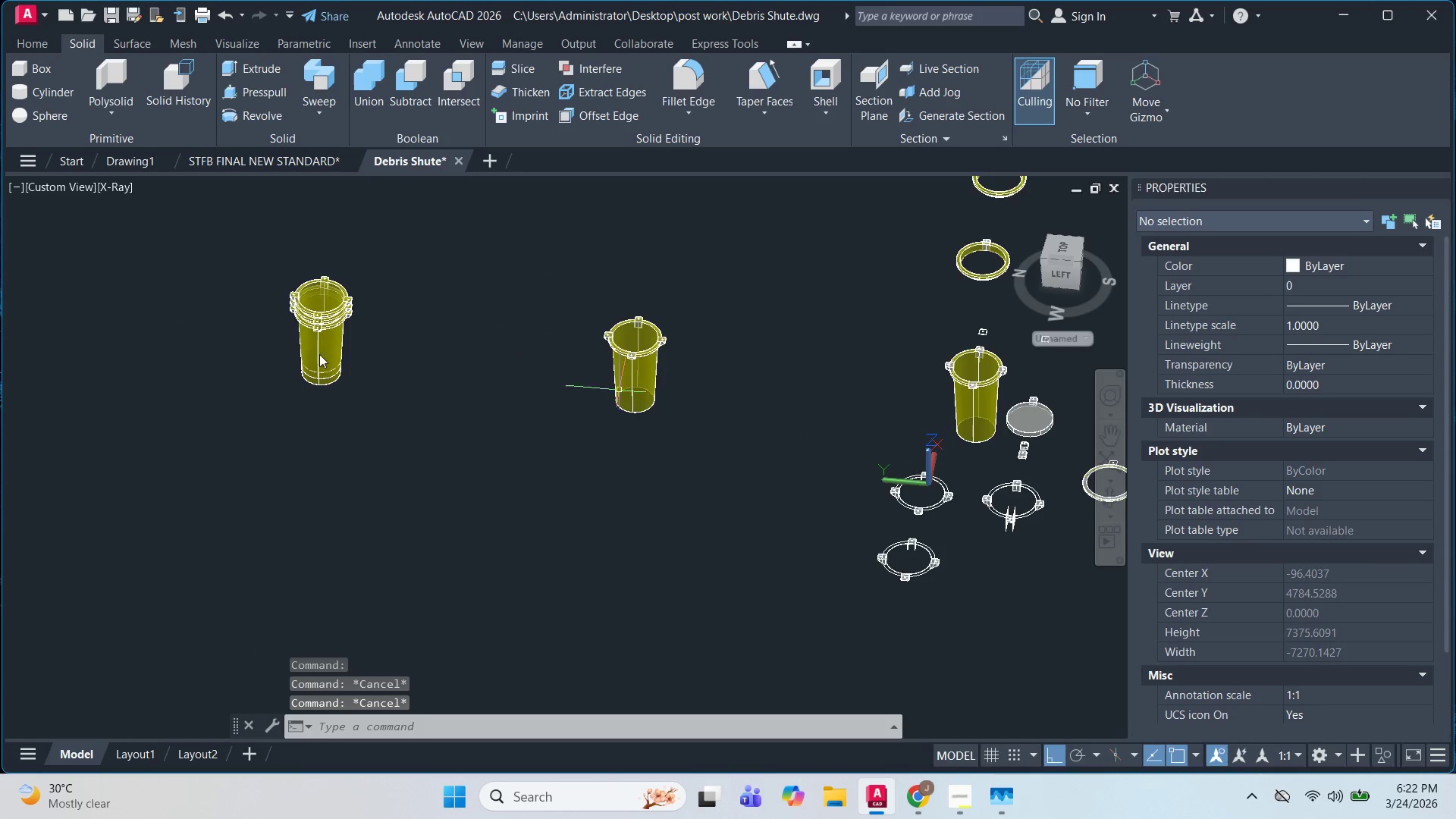 
scroll: coordinate [652, 375], scroll_direction: up, amount: 1.0
 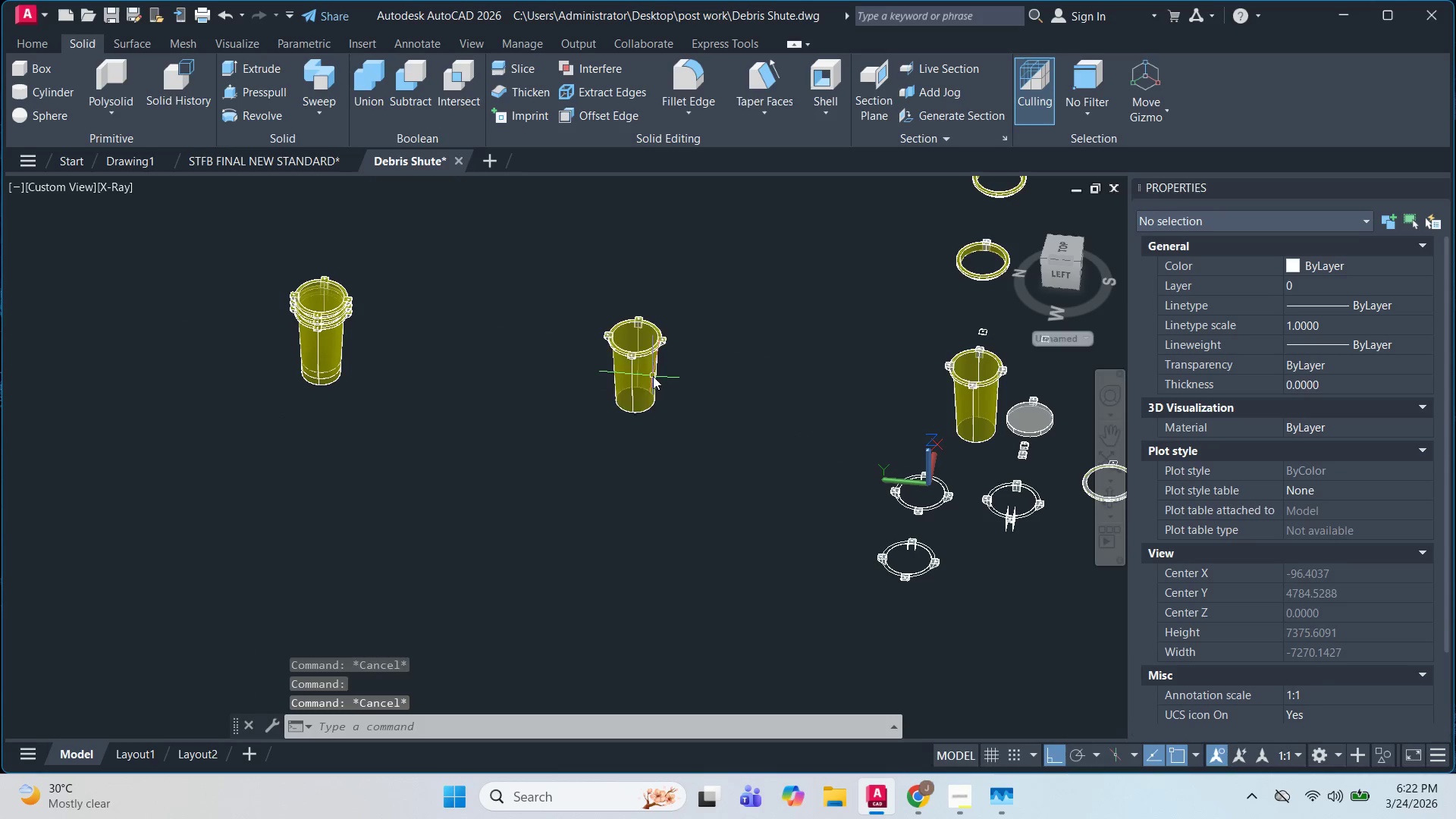 
key(Escape)
 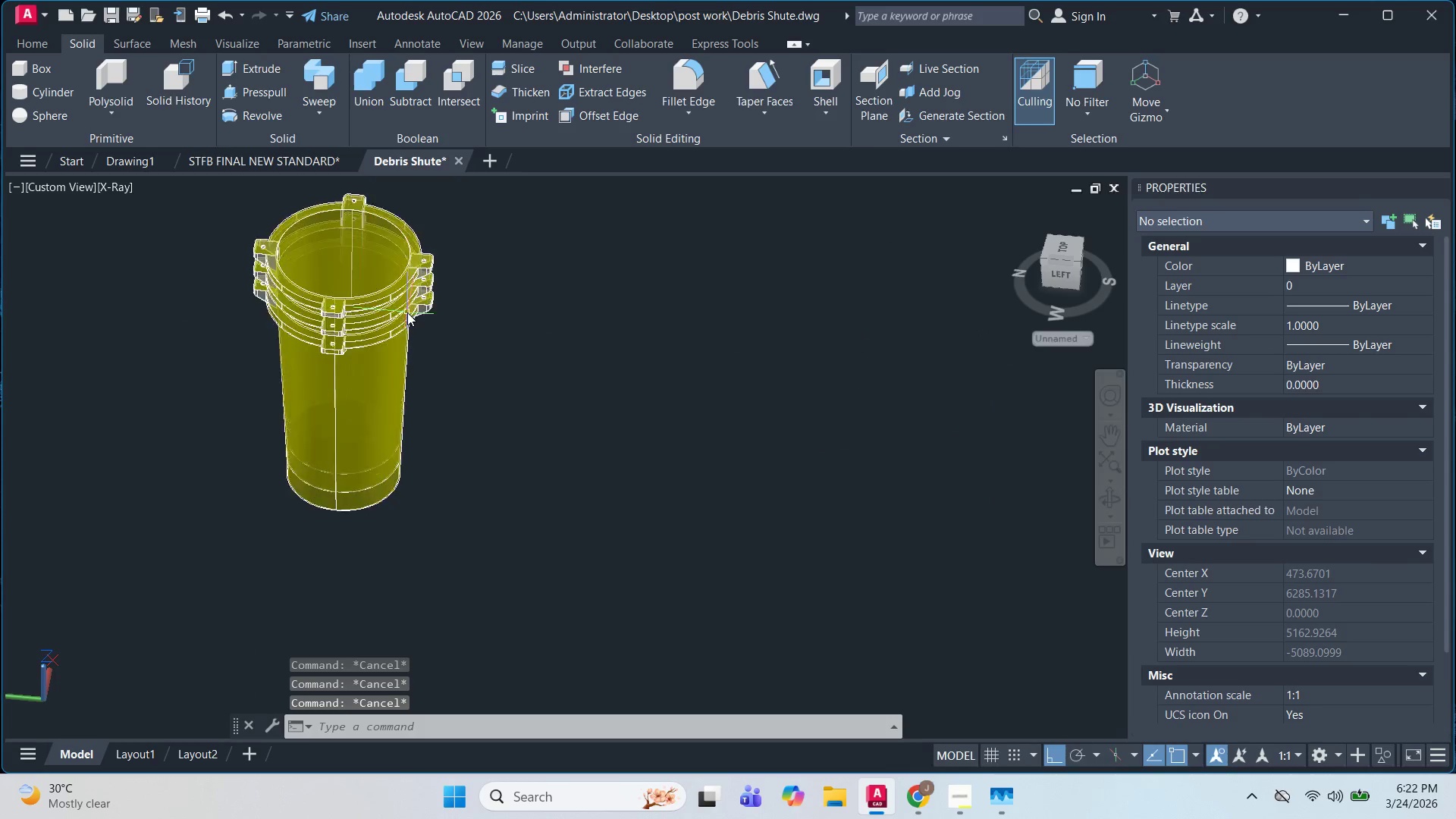 
key(Escape)
 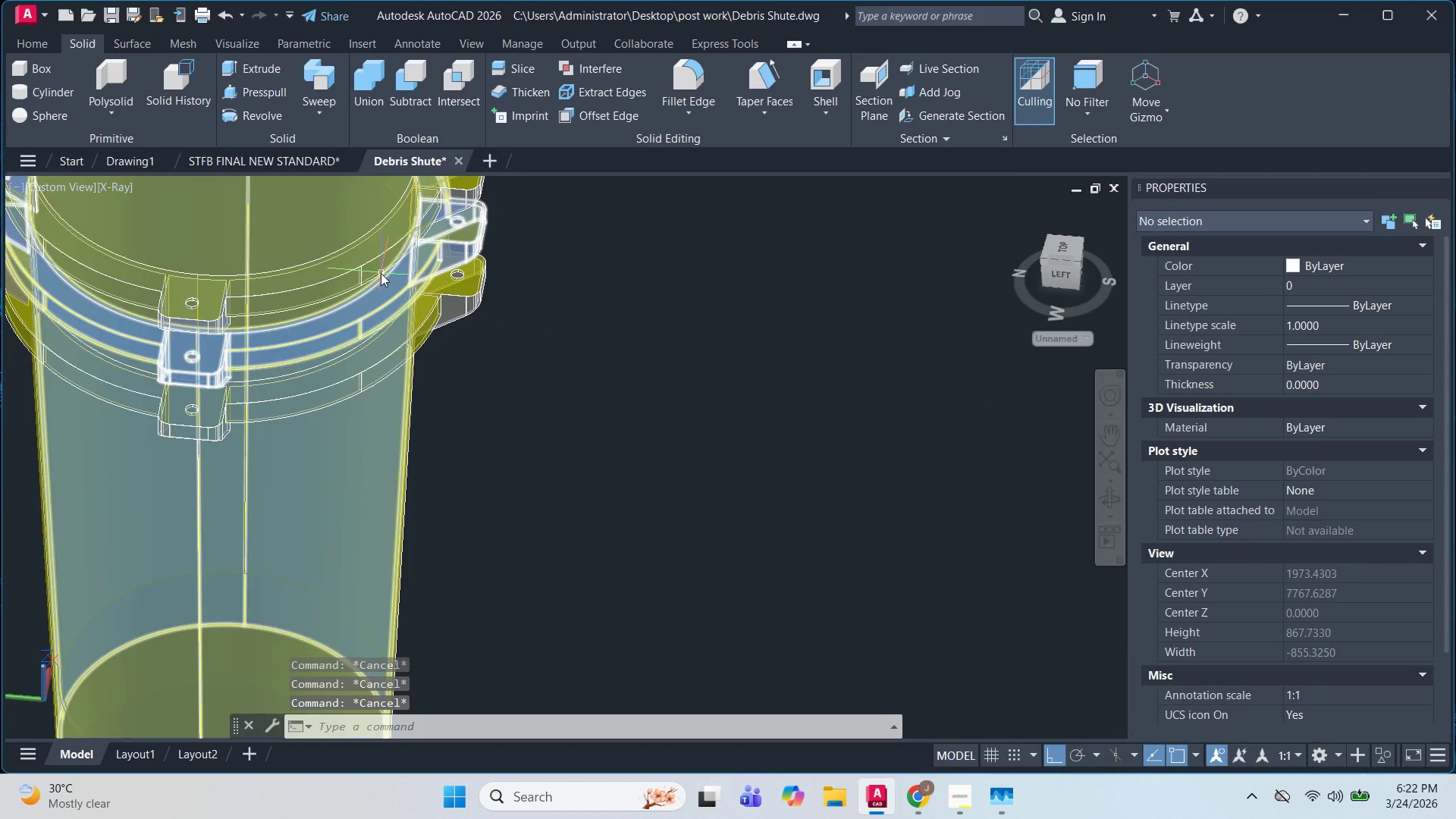 
left_click([381, 273])
 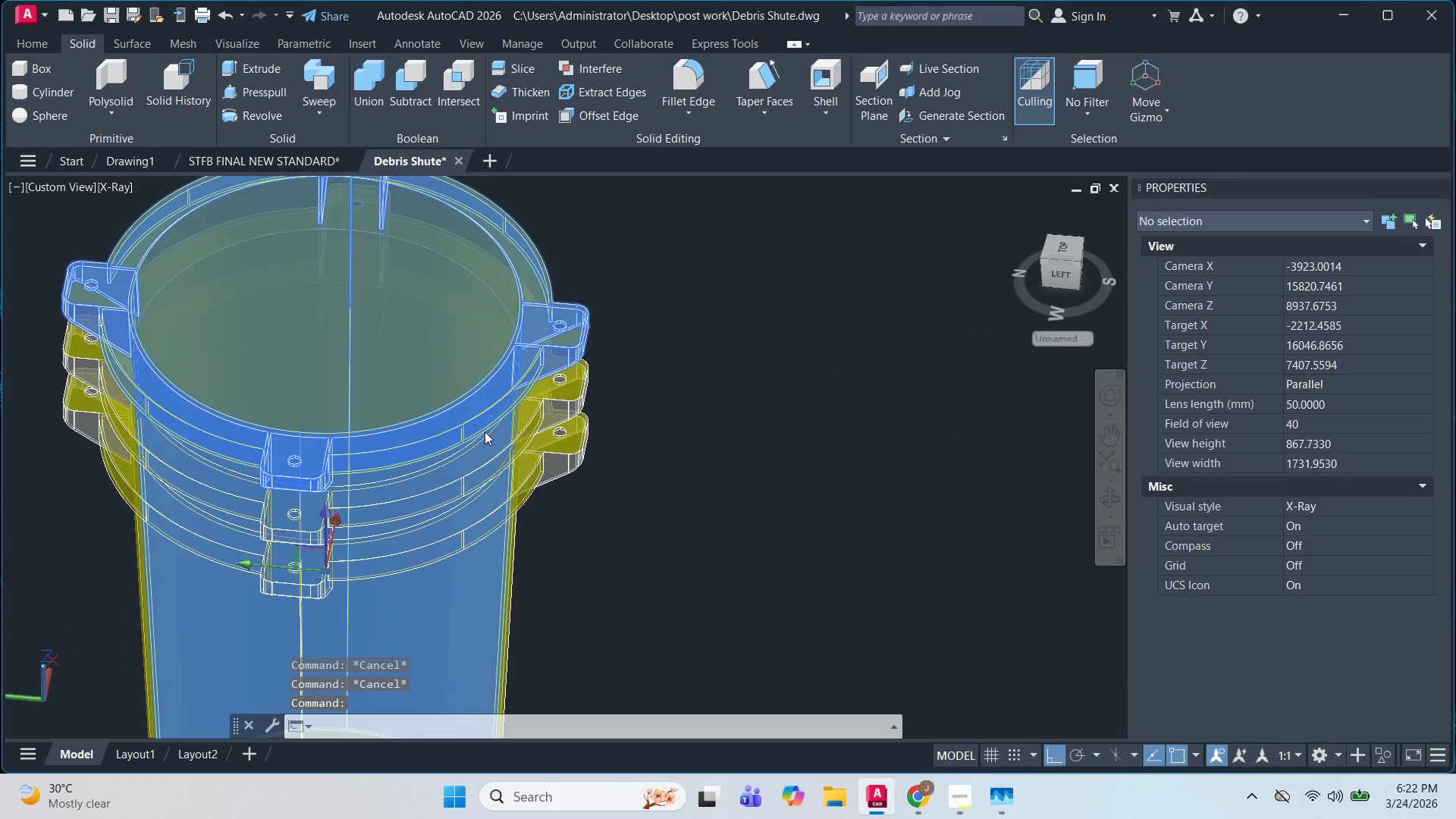 
scroll: coordinate [403, 305], scroll_direction: up, amount: 6.0
 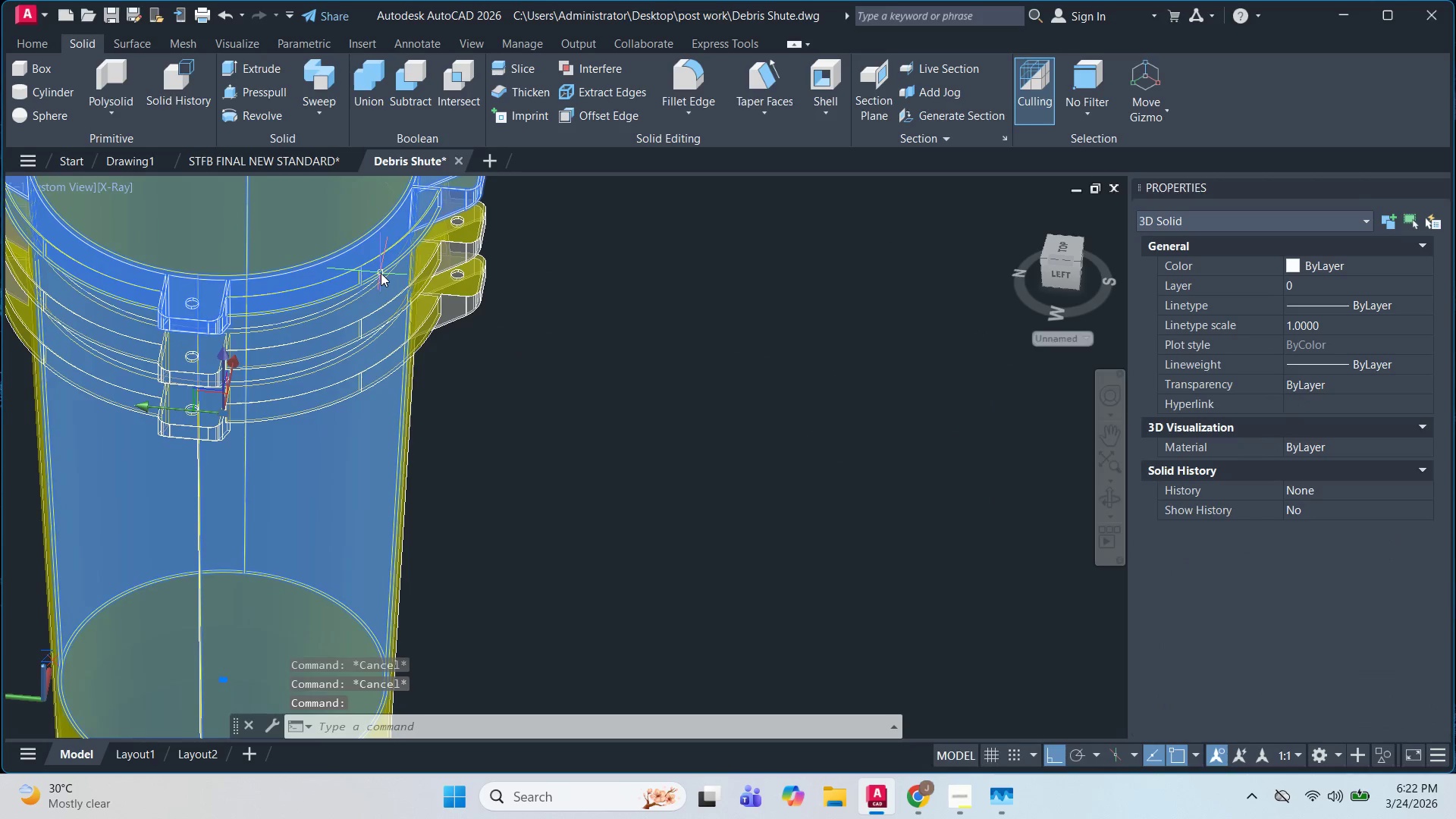 
type(co )
 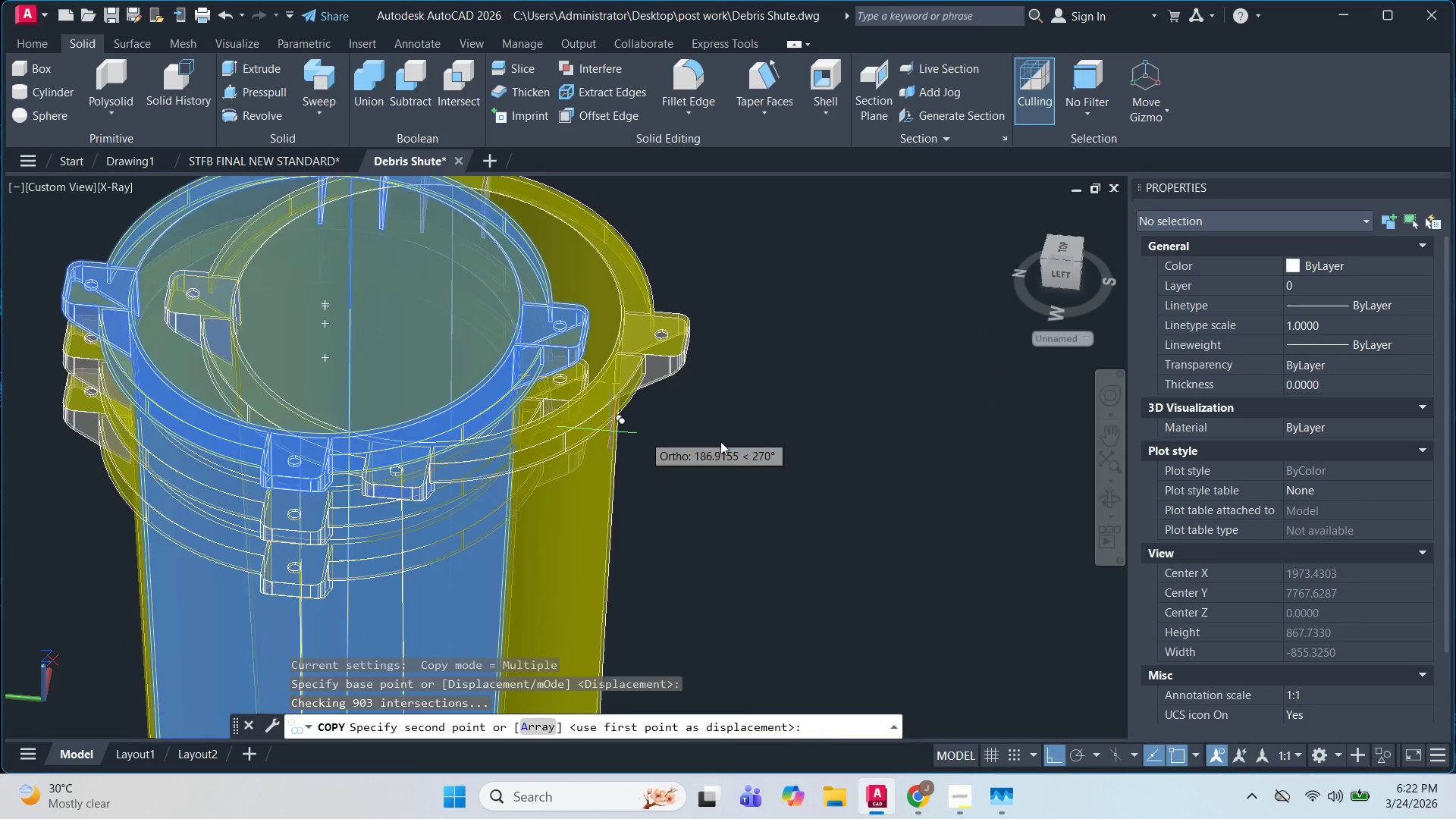 
scroll: coordinate [788, 446], scroll_direction: down, amount: 3.0
 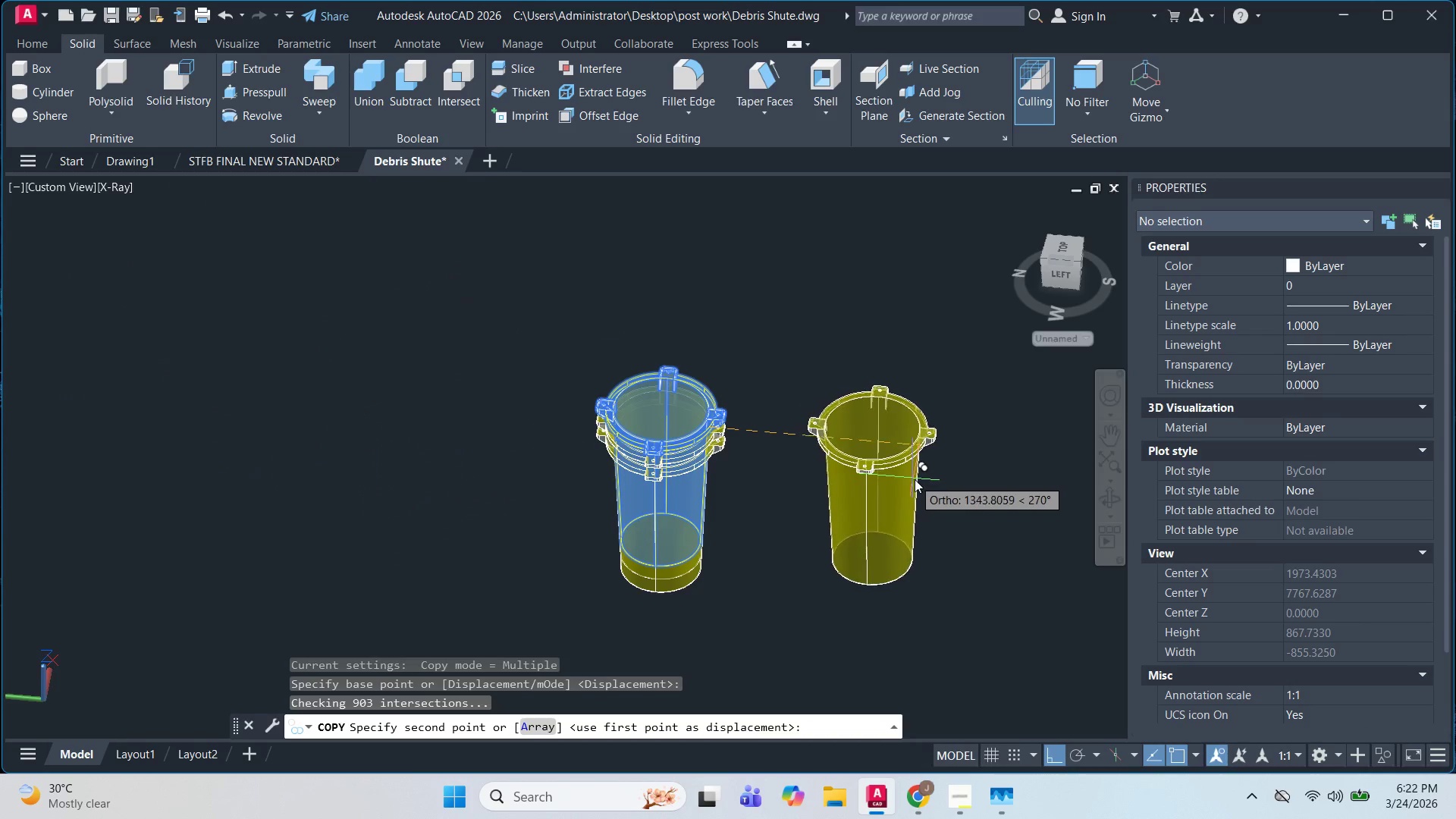 
left_click([915, 479])
 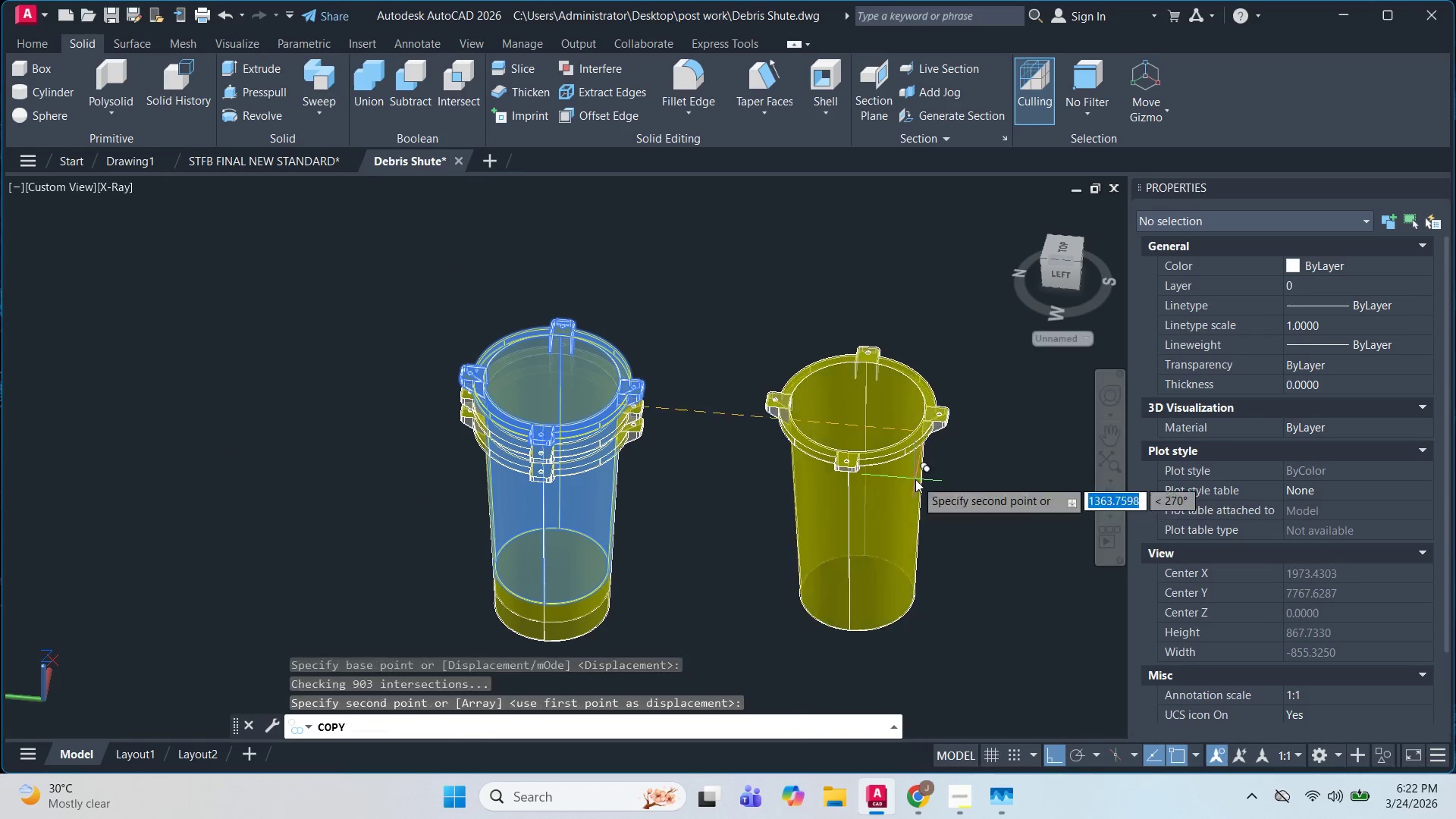 
key(Escape)
 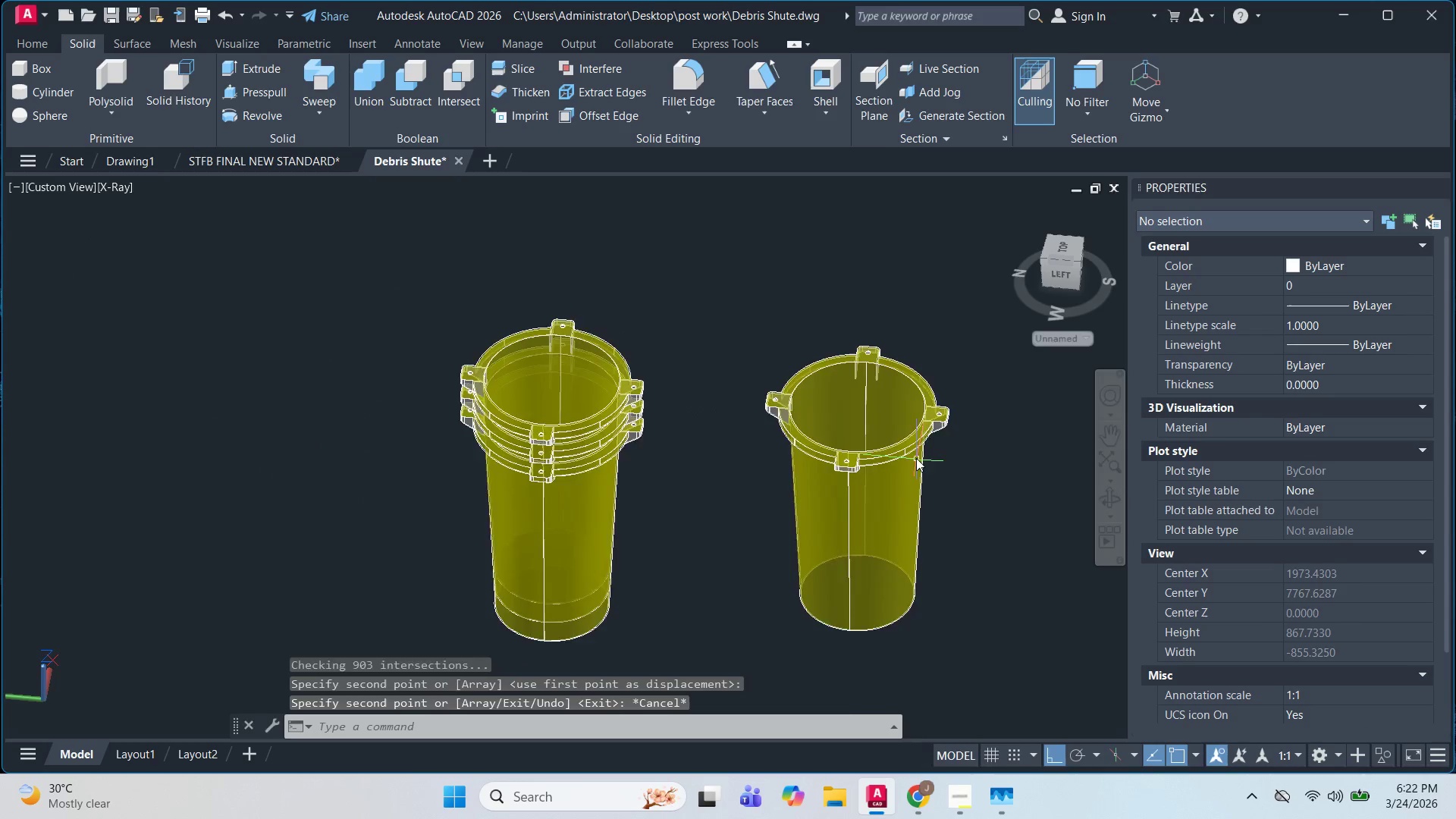 
key(Escape)
 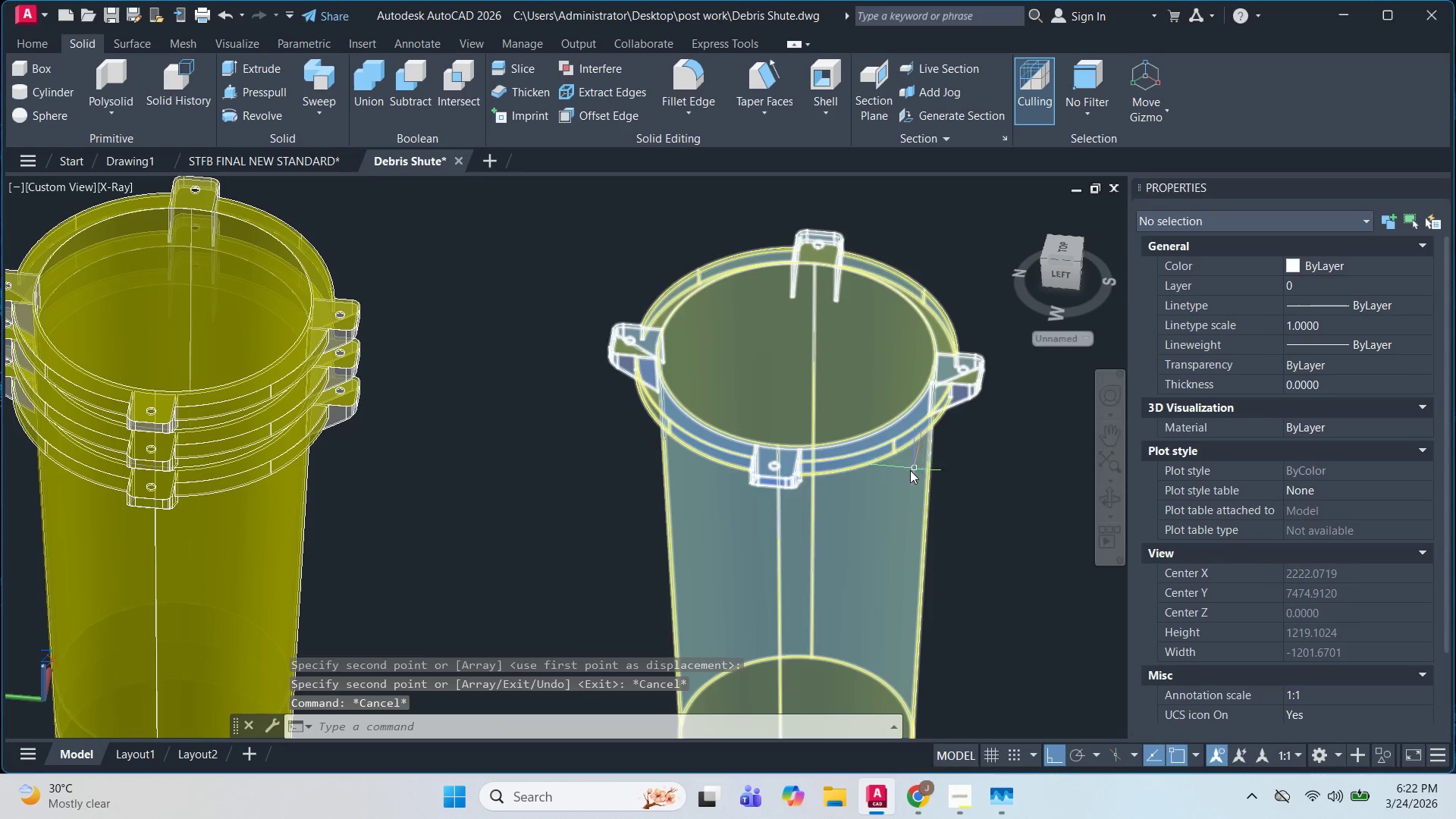 
hold_key(key=ShiftLeft, duration=1.52)
 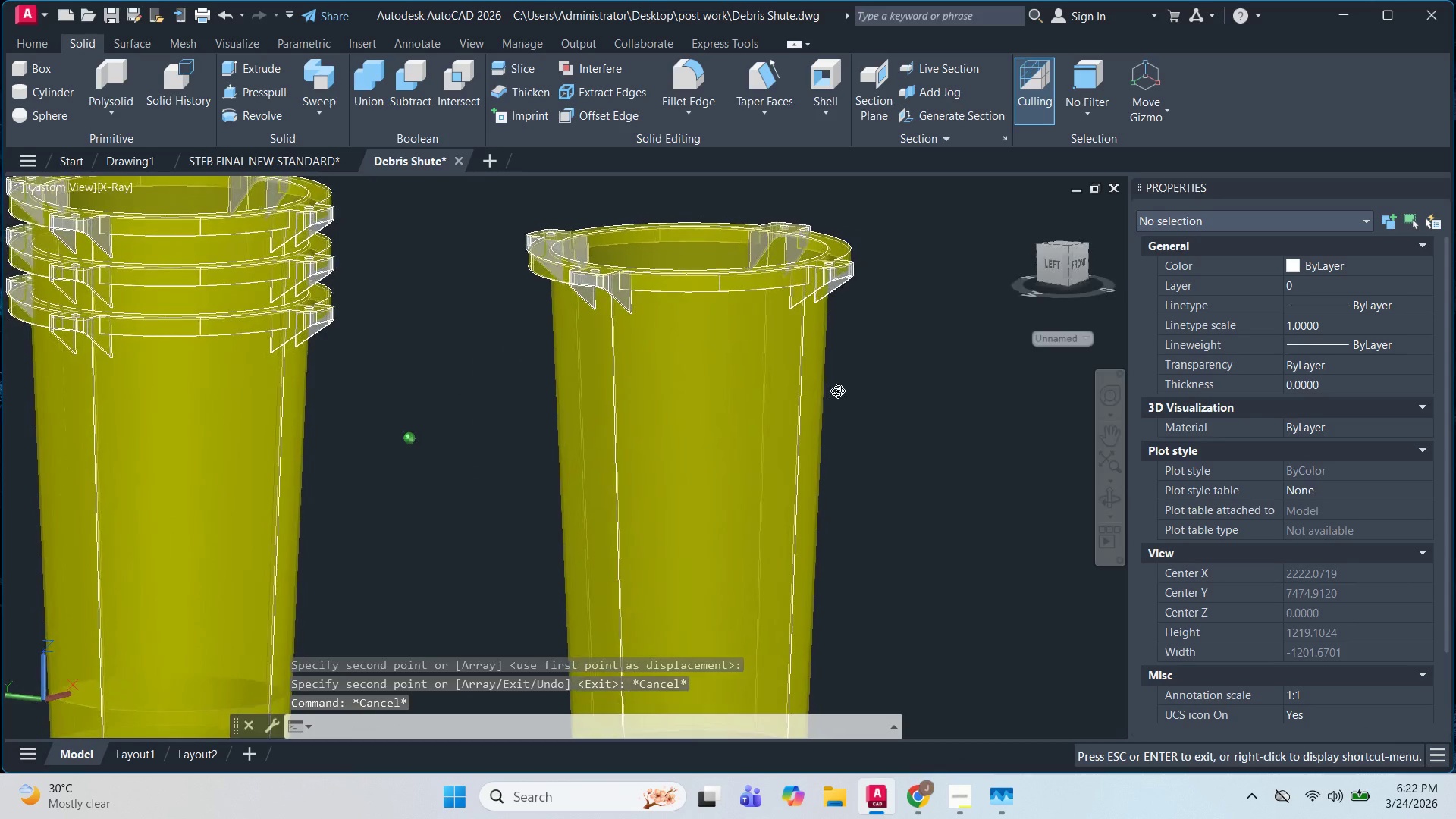 
scroll: coordinate [916, 457], scroll_direction: up, amount: 3.0
 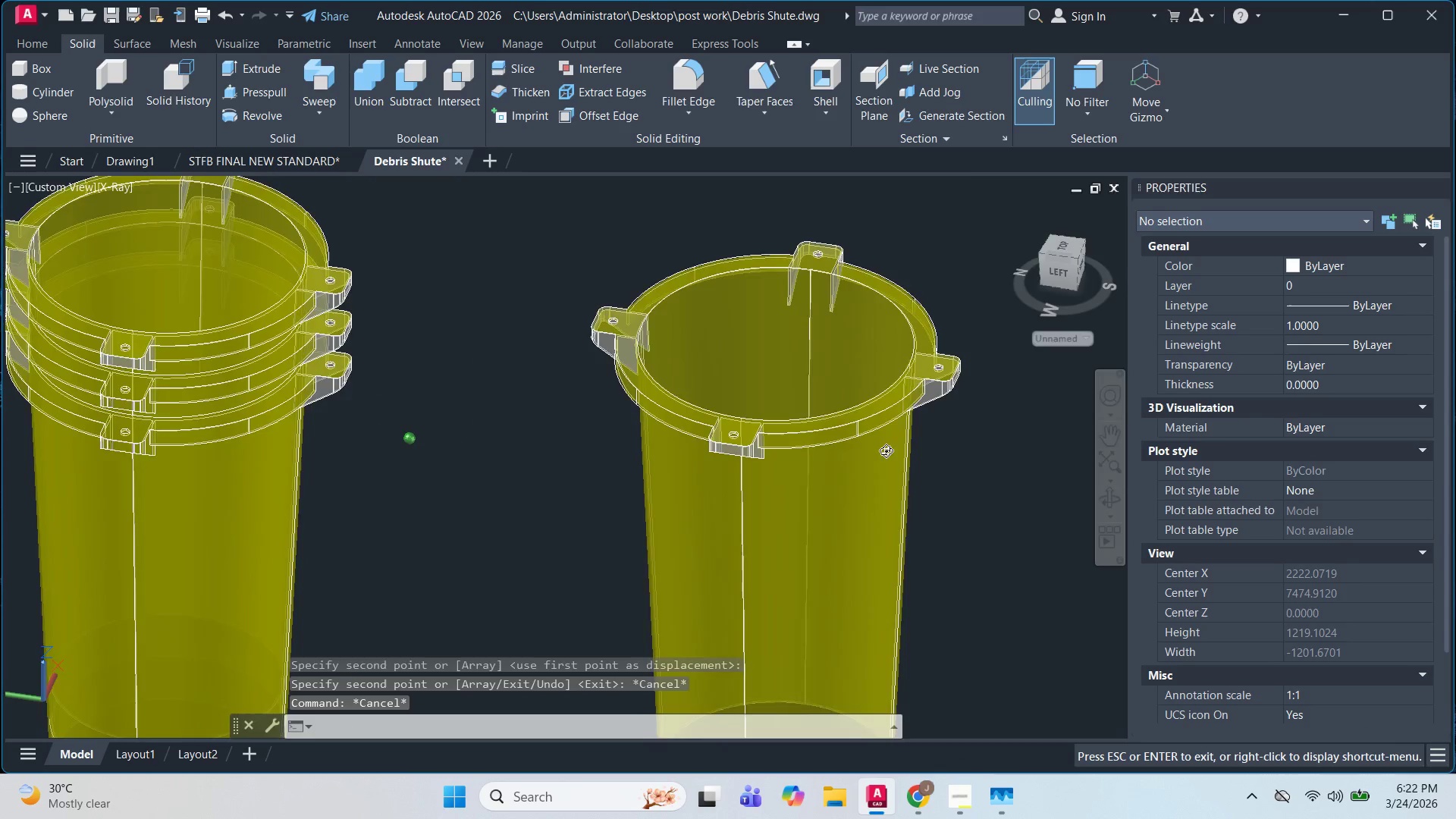 
hold_key(key=ShiftLeft, duration=1.12)
 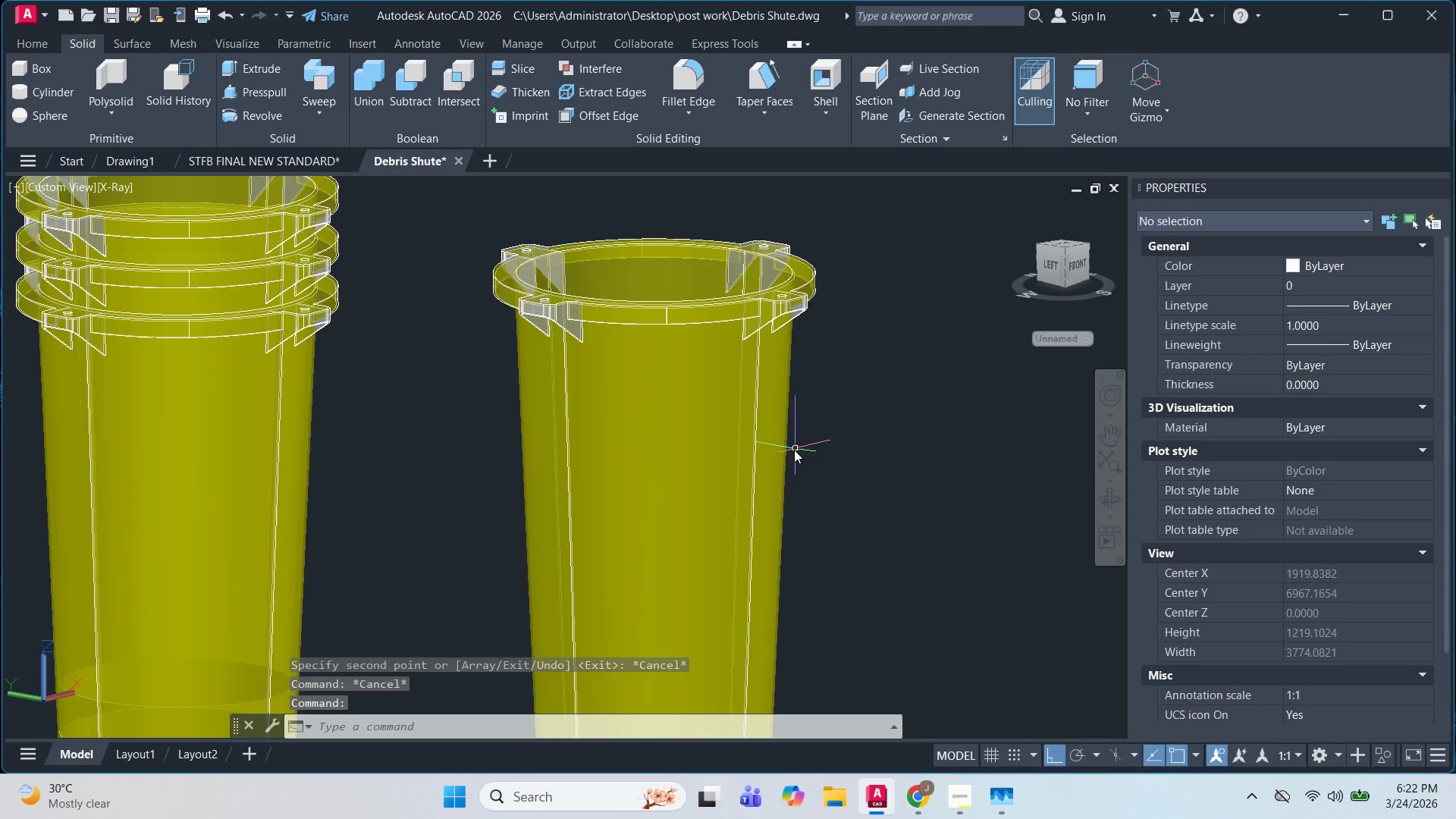 
hold_key(key=ShiftLeft, duration=0.56)
 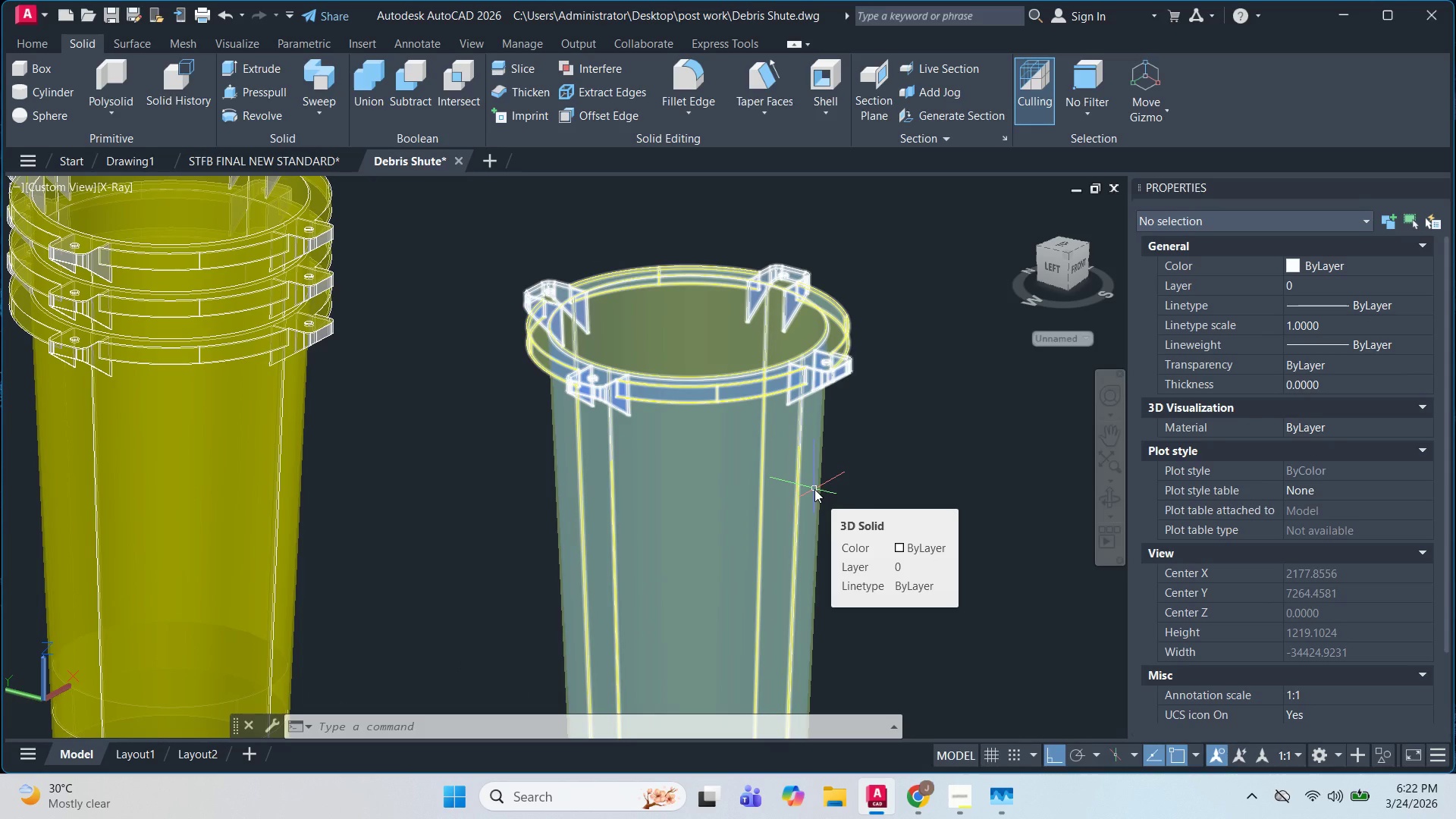 
wait(11.44)
 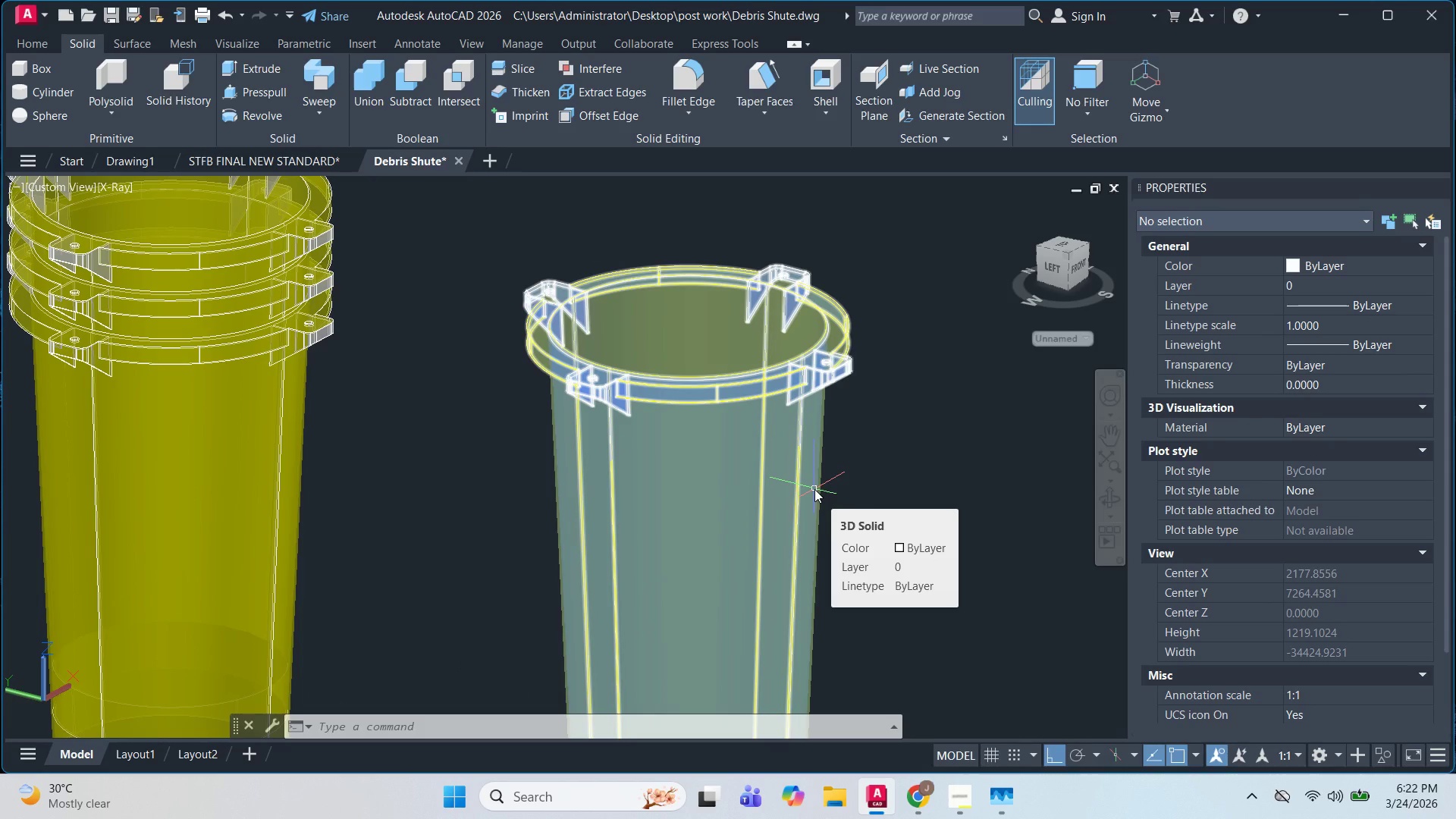 
left_click([901, 818])
 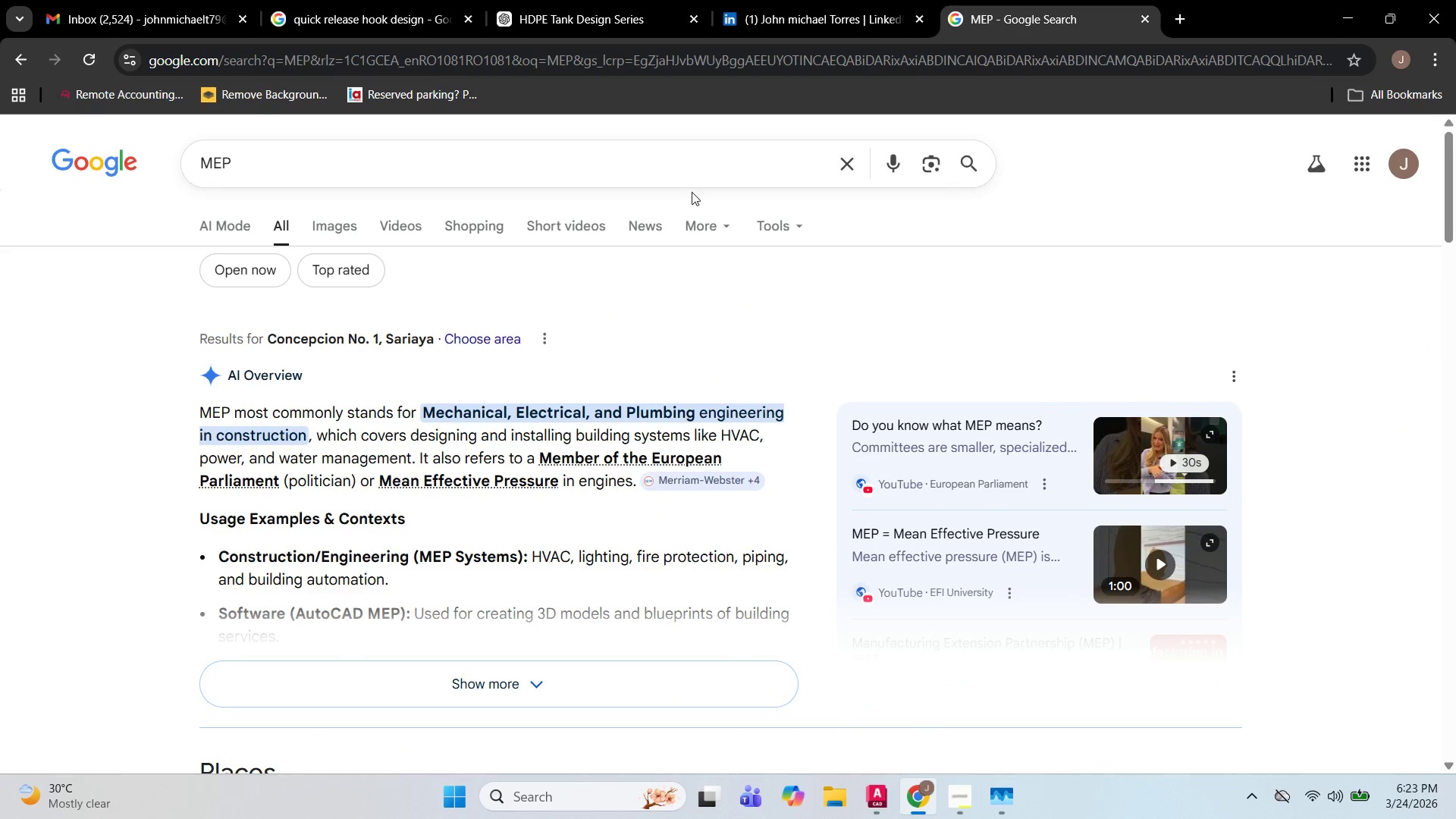 
left_click_drag(start_coordinate=[685, 185], to_coordinate=[34, 209])
 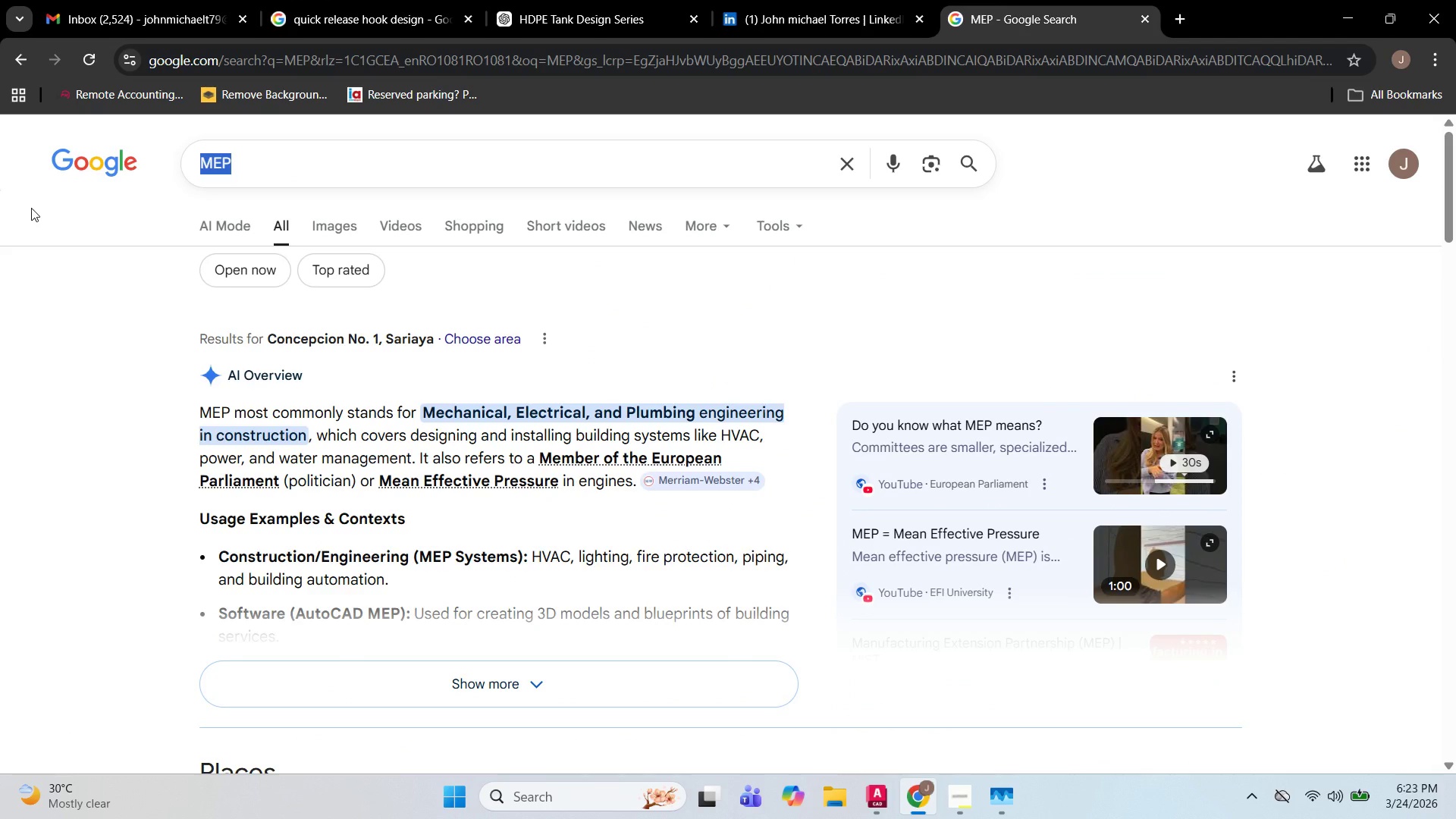 
type(garbage )
 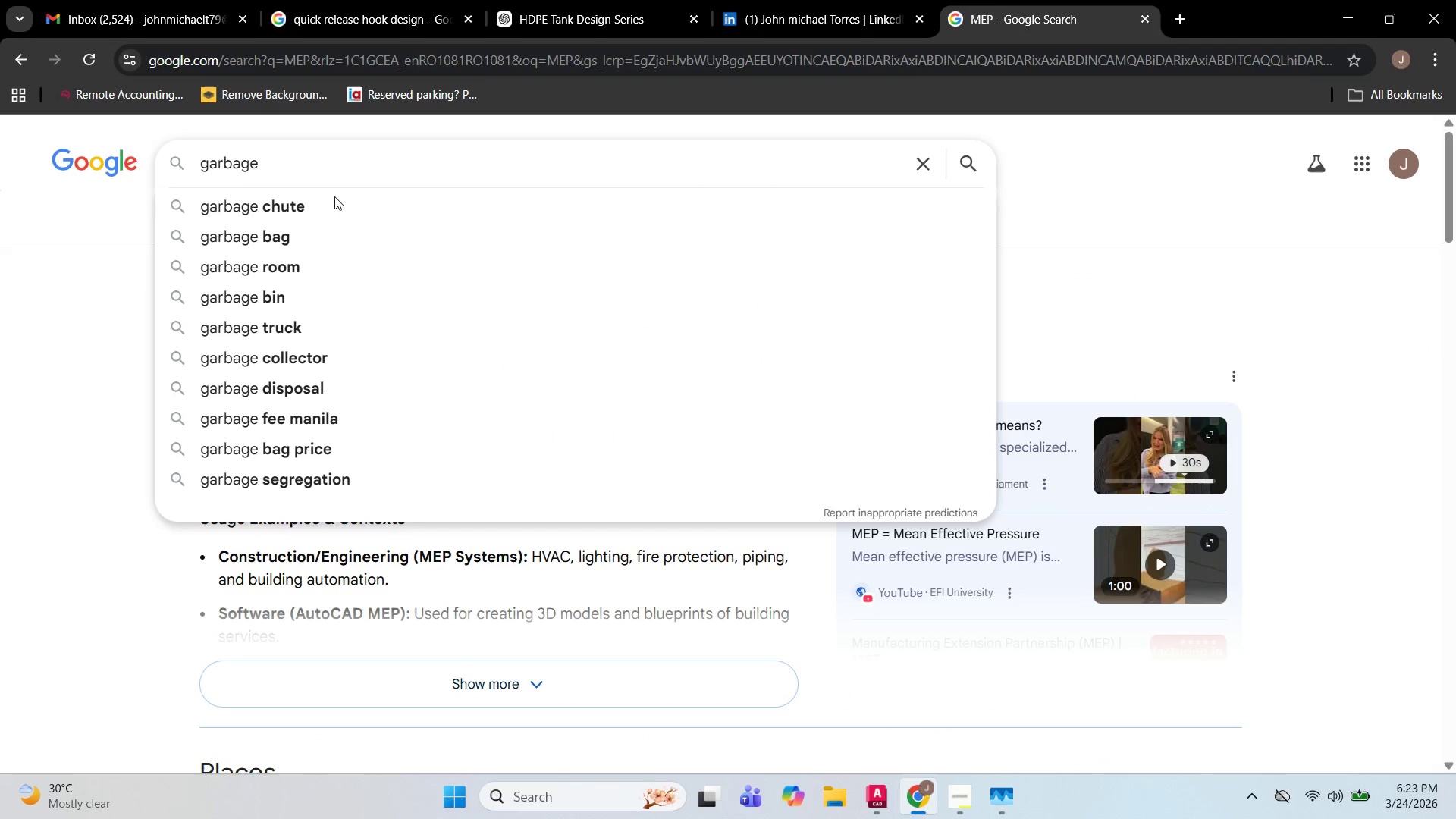 
left_click([333, 208])
 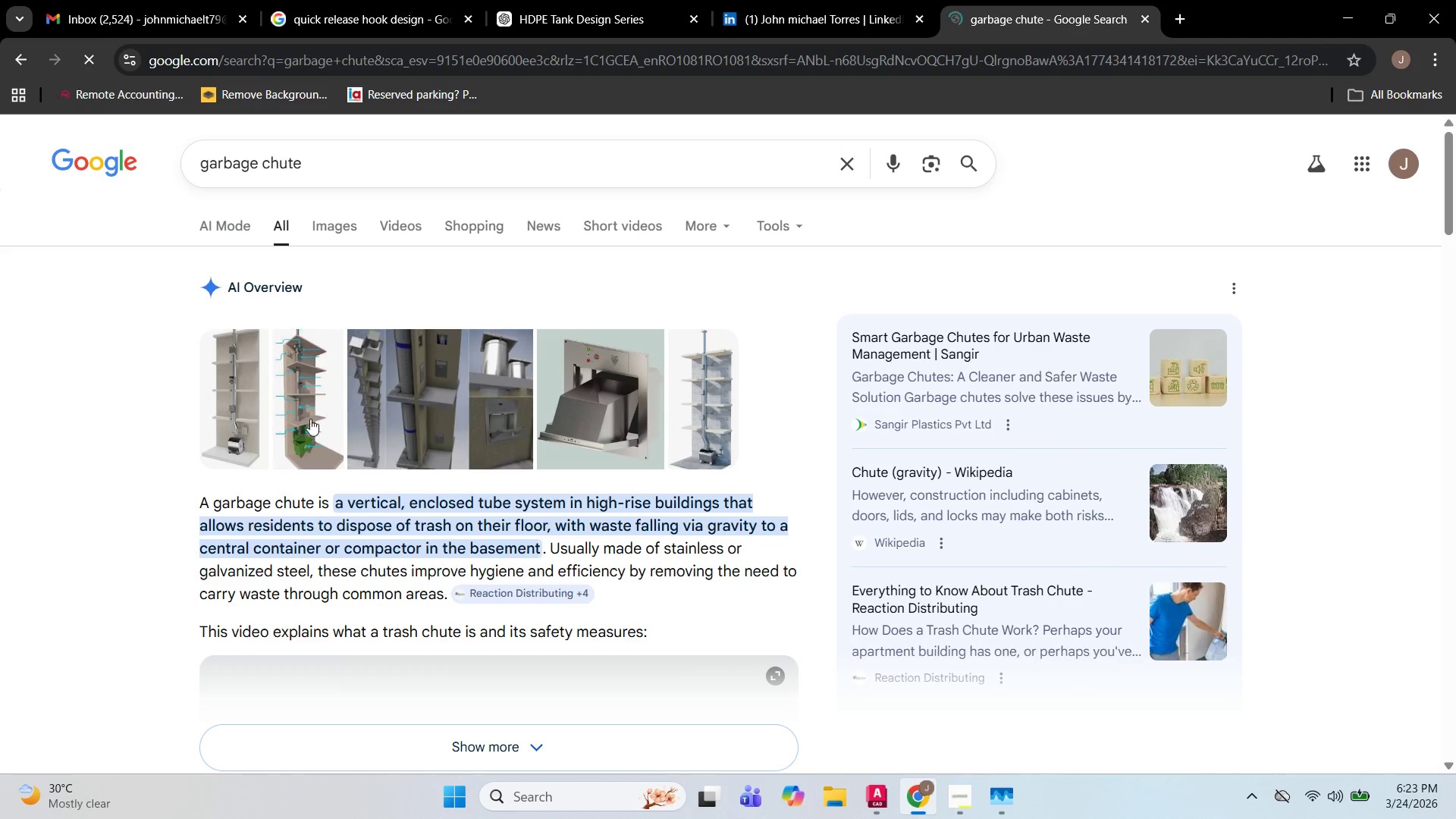 
left_click([234, 401])
 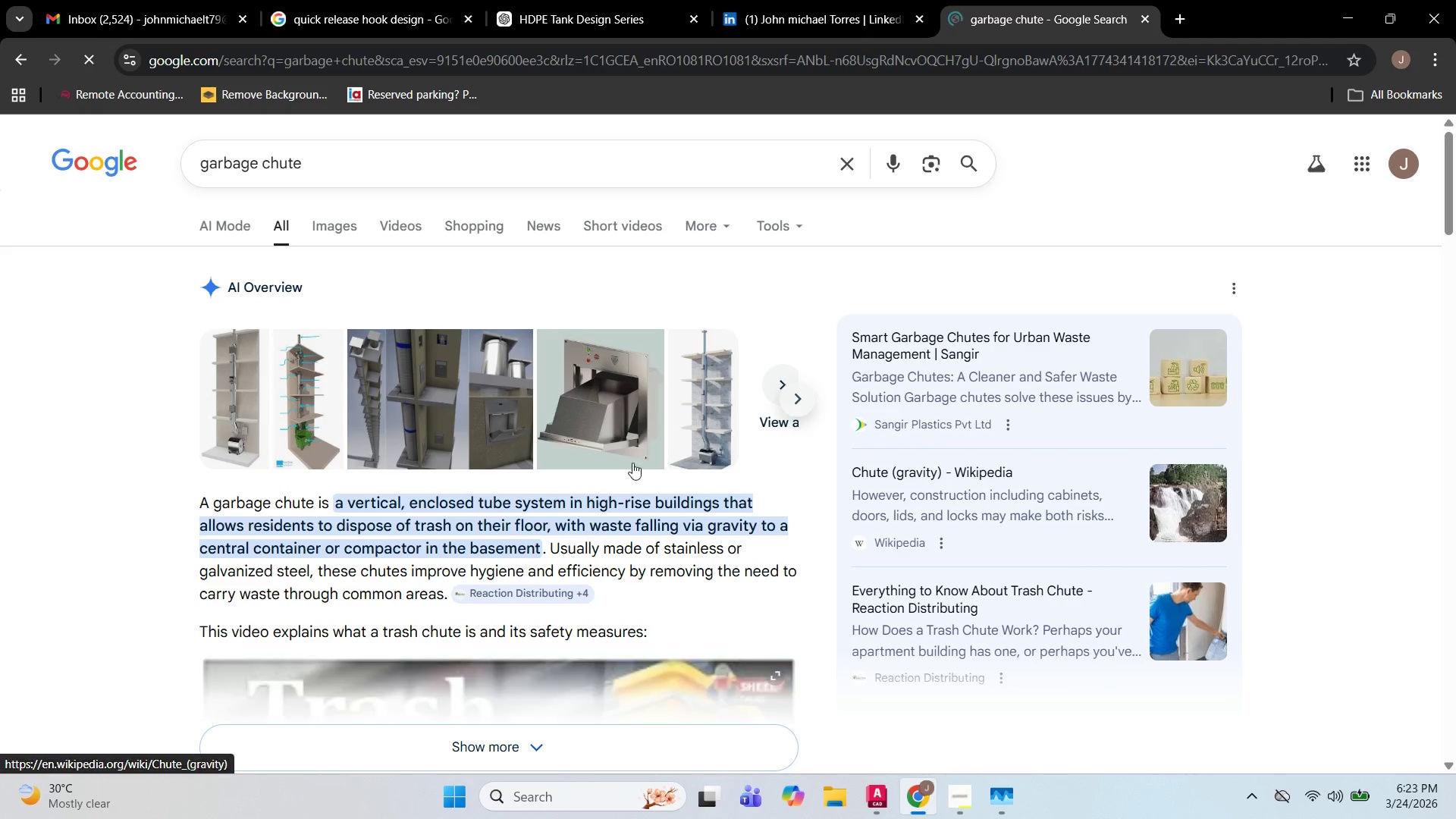 
scroll: coordinate [600, 522], scroll_direction: down, amount: 3.0
 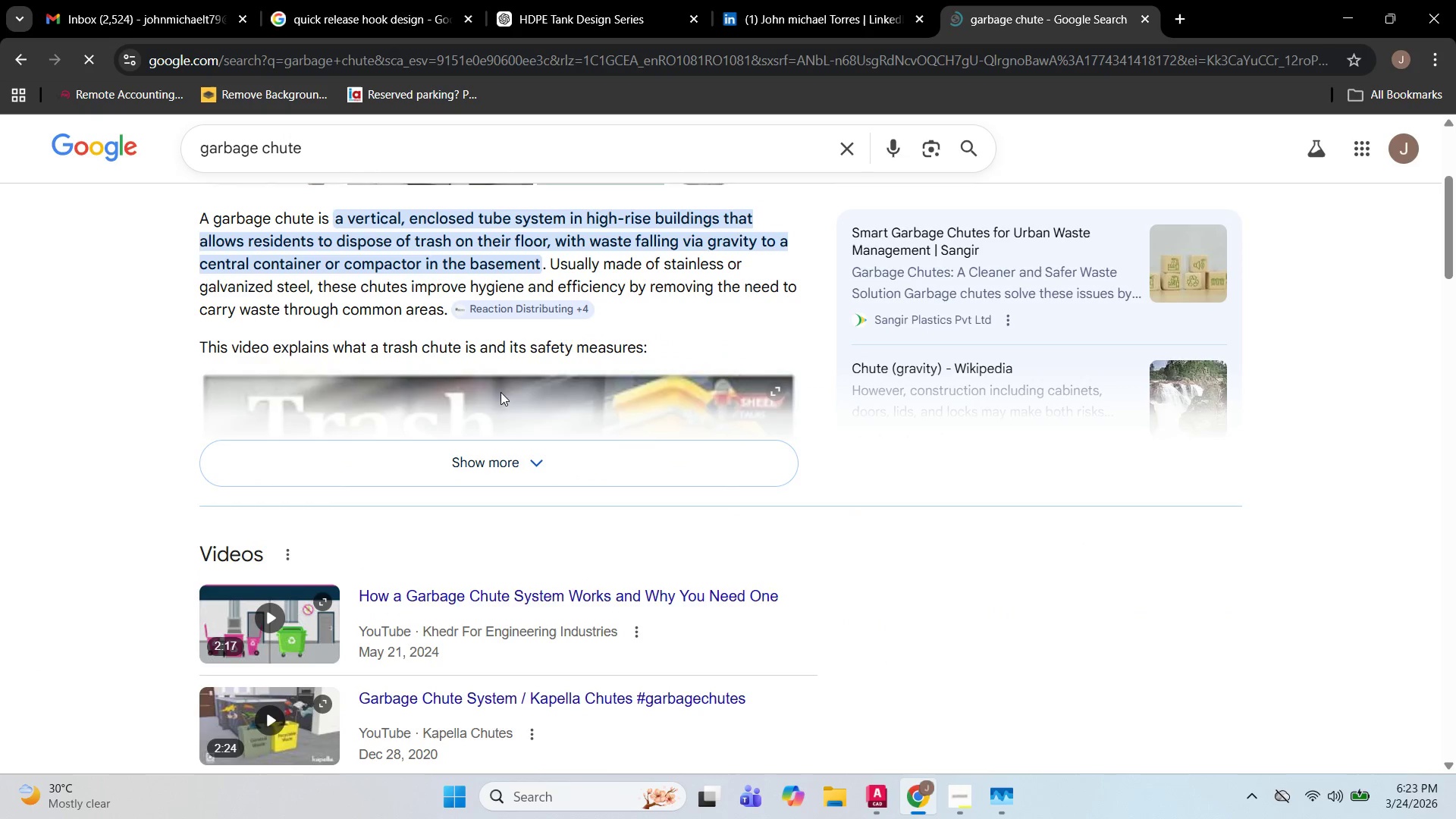 
scroll: coordinate [366, 331], scroll_direction: up, amount: 2.0
 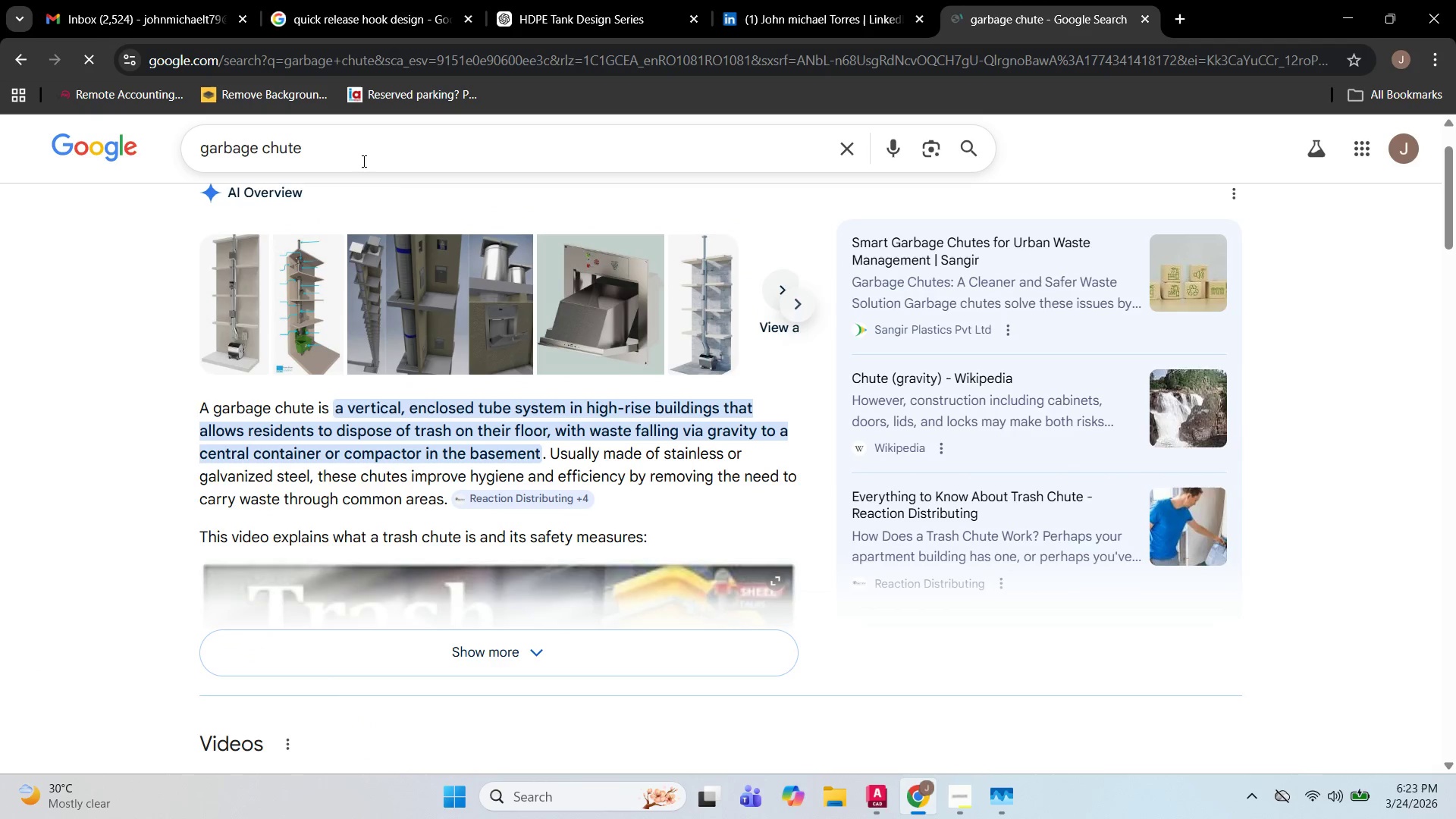 
left_click_drag(start_coordinate=[365, 150], to_coordinate=[76, 184])
 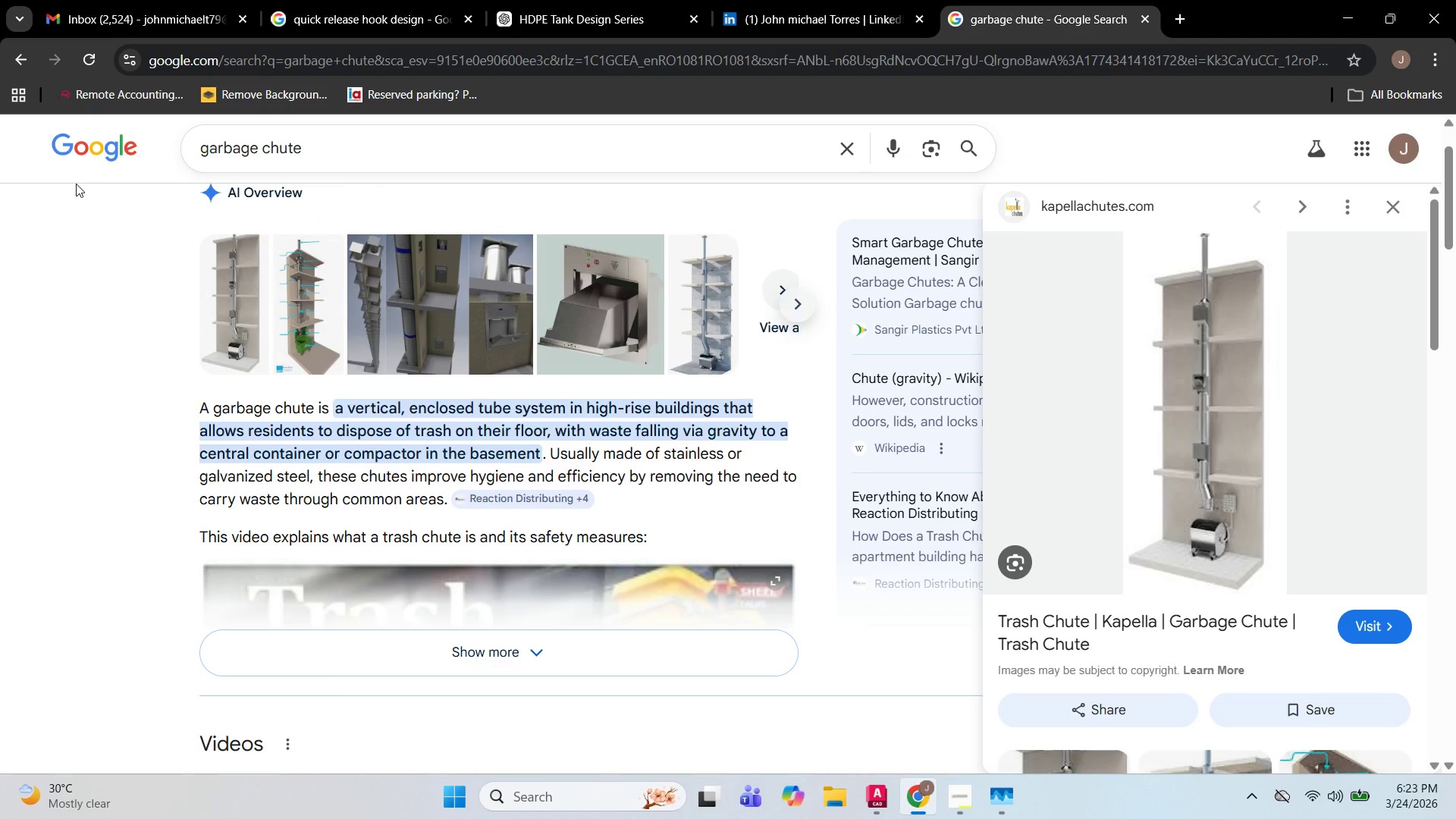 
type(debri)
 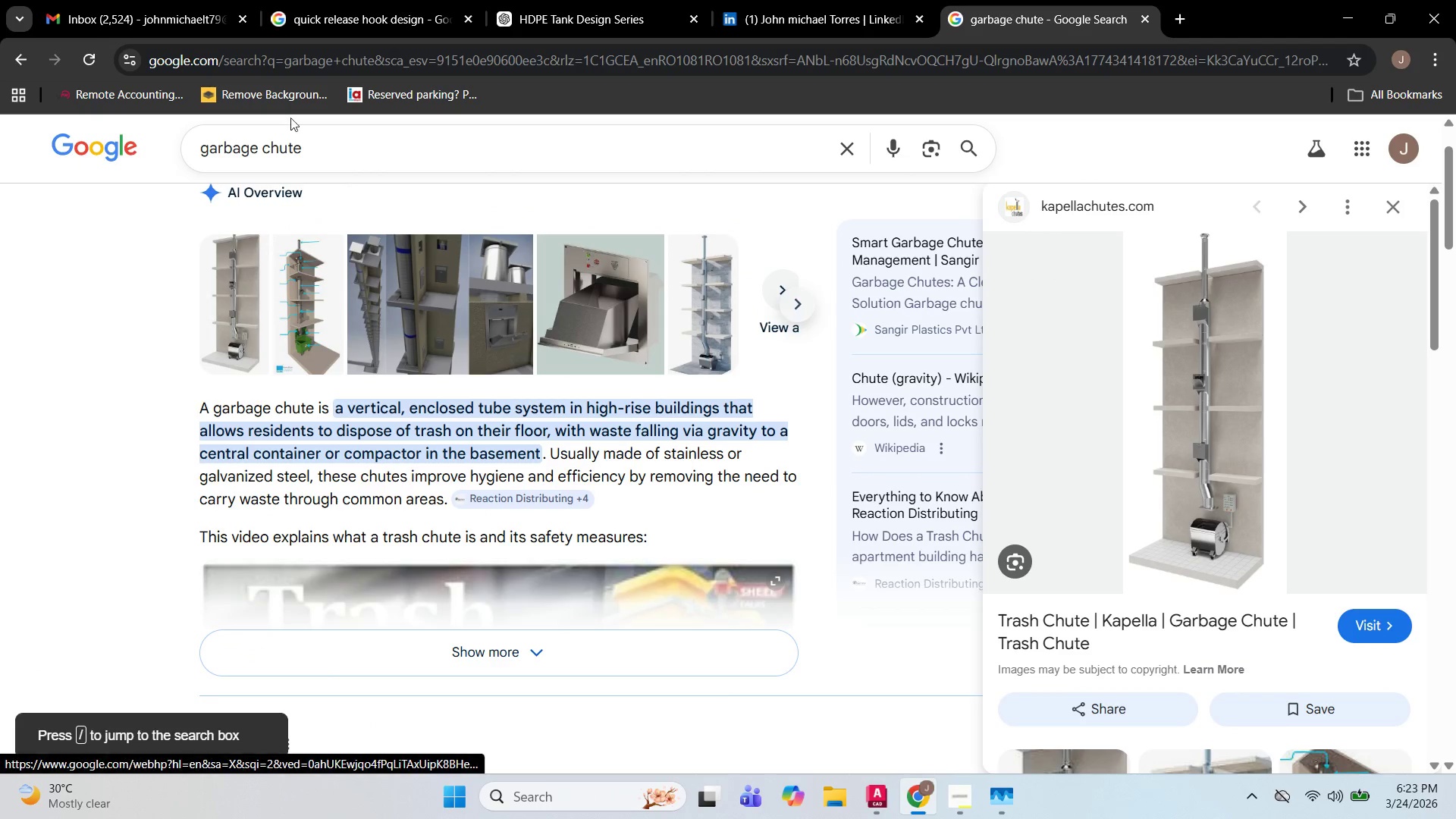 
left_click_drag(start_coordinate=[378, 152], to_coordinate=[59, 207])
 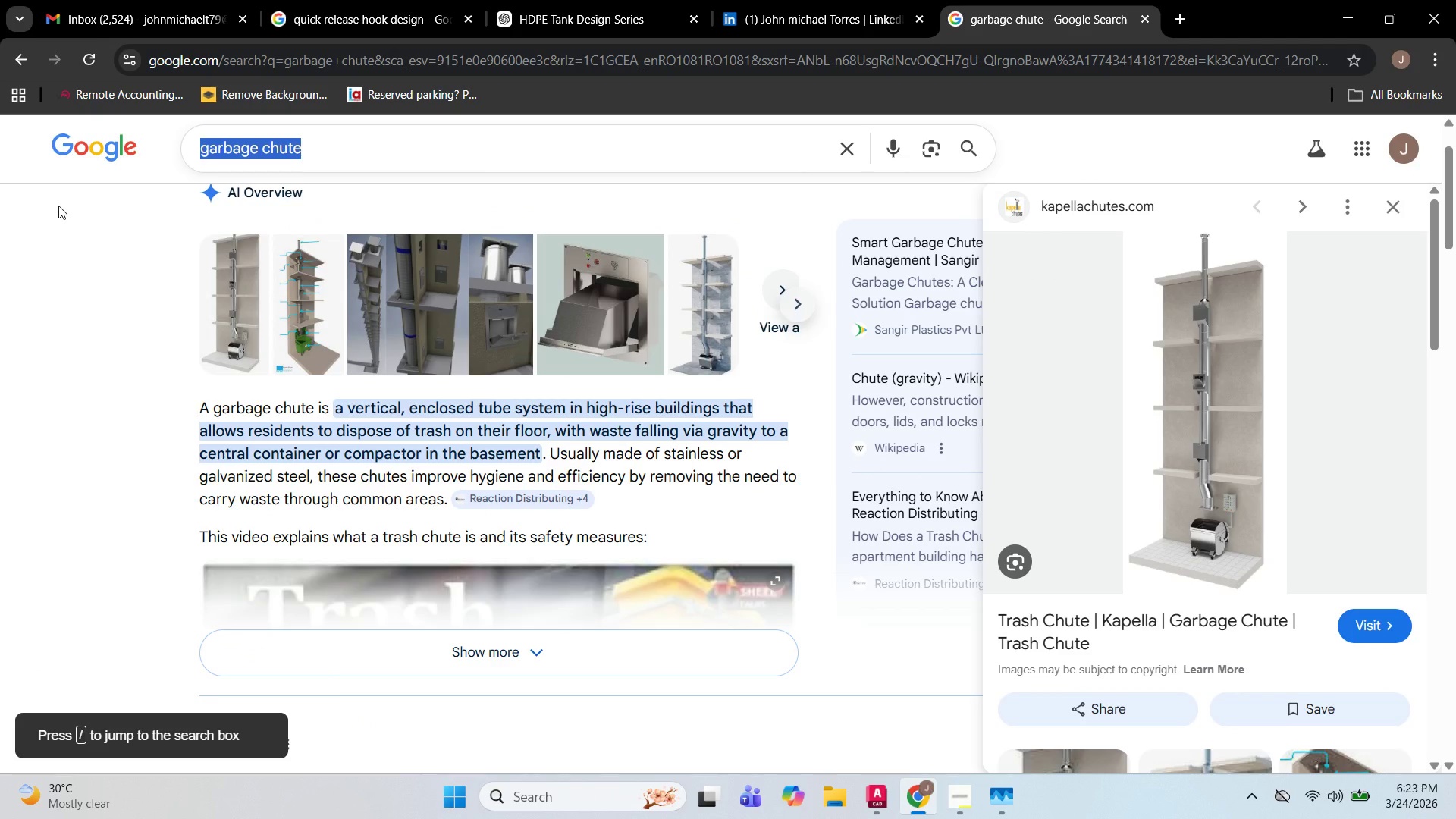 
type(b)
key(Backspace)
type(debris chure)
key(Backspace)
key(Backspace)
type(te )
 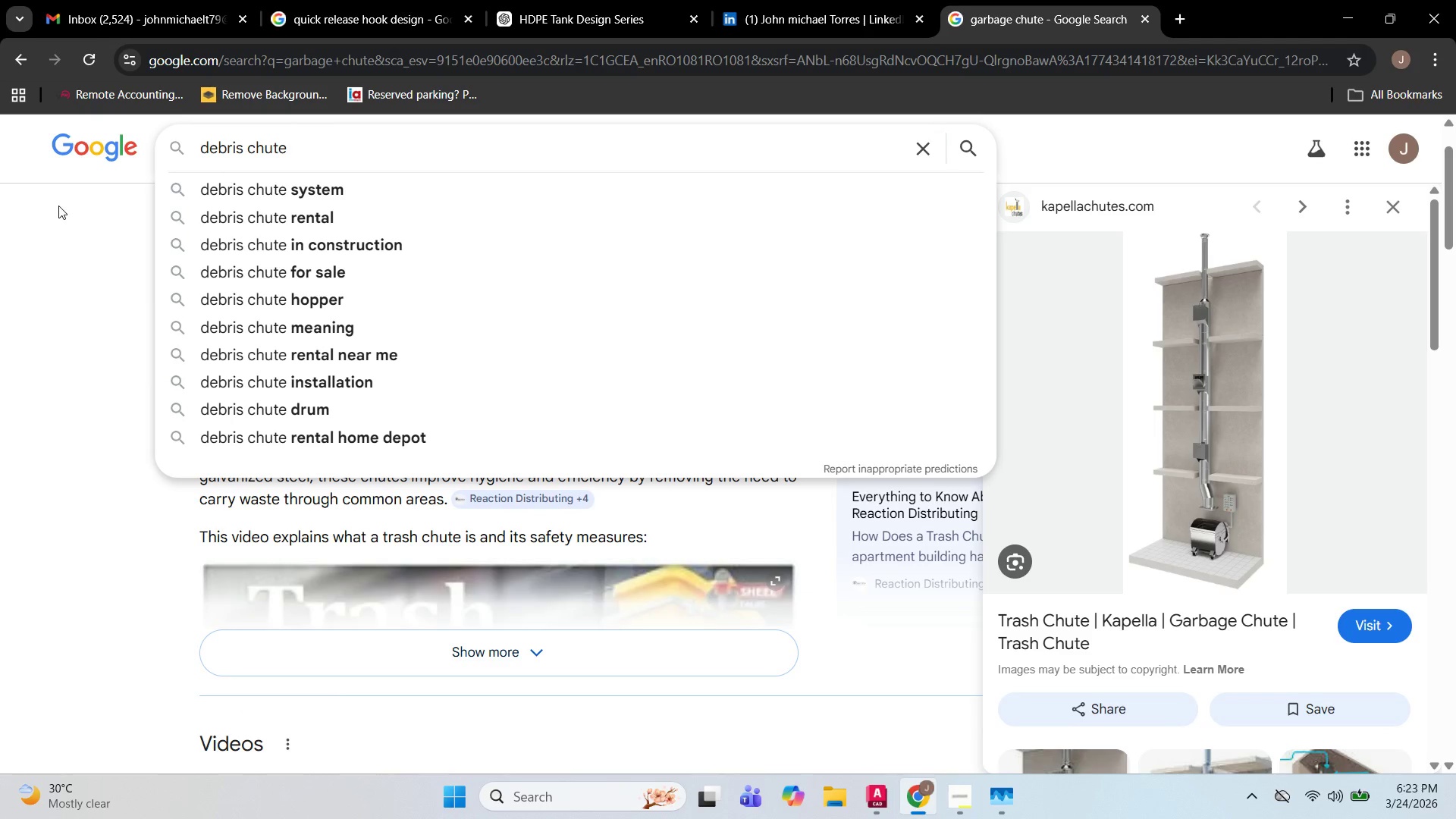 
key(Enter)
 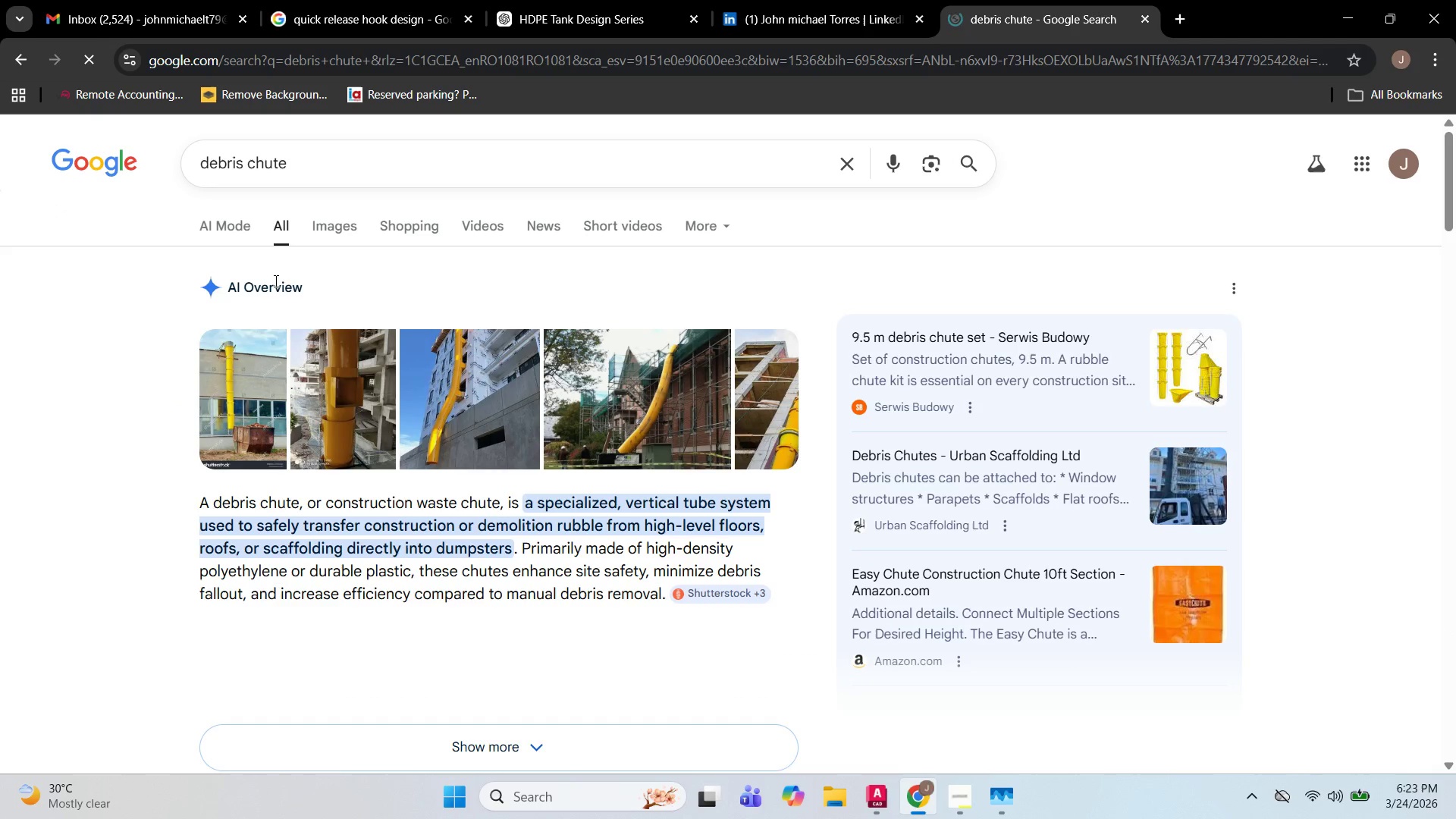 
left_click([325, 224])
 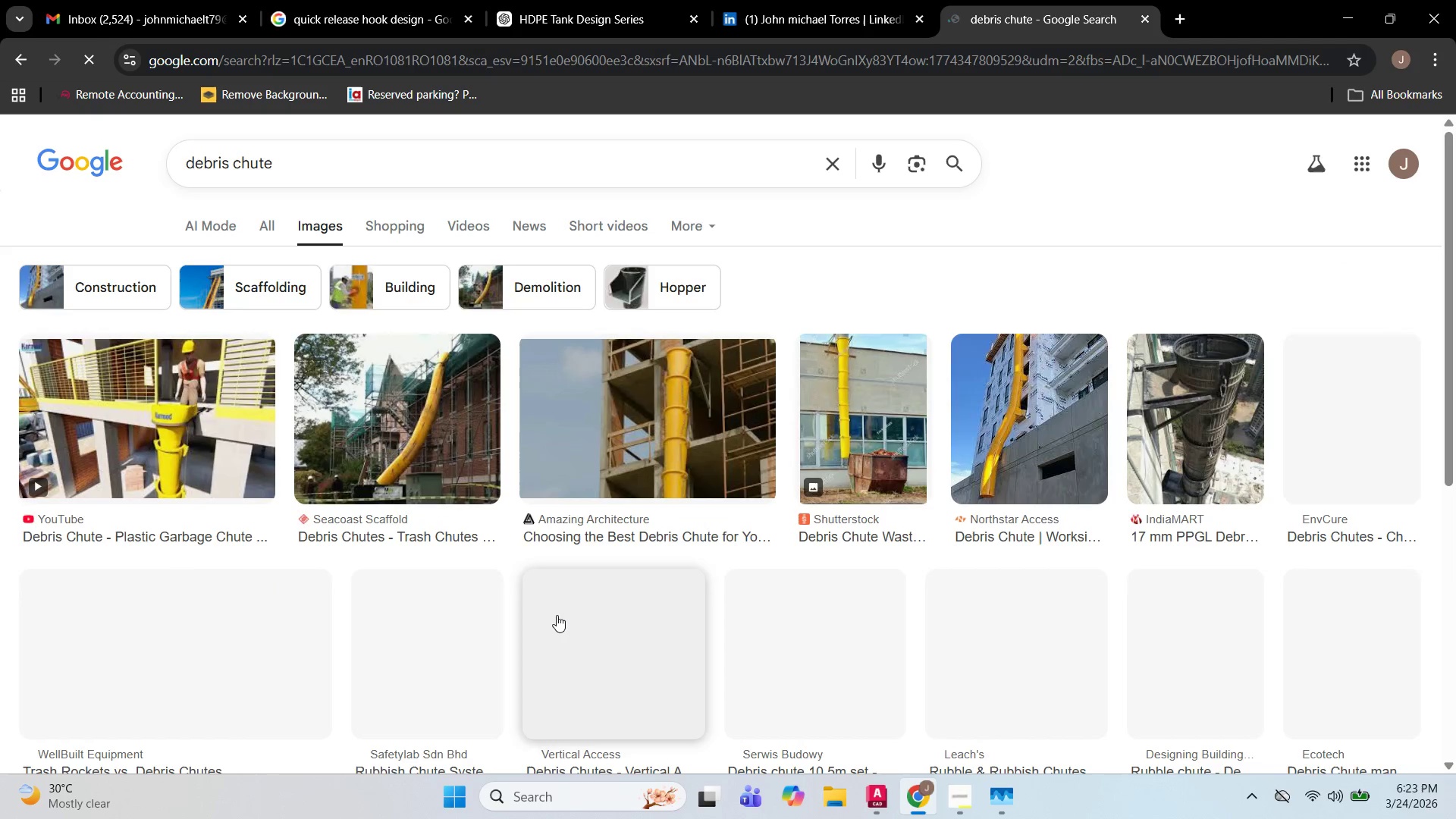 
scroll: coordinate [775, 581], scroll_direction: down, amount: 14.0
 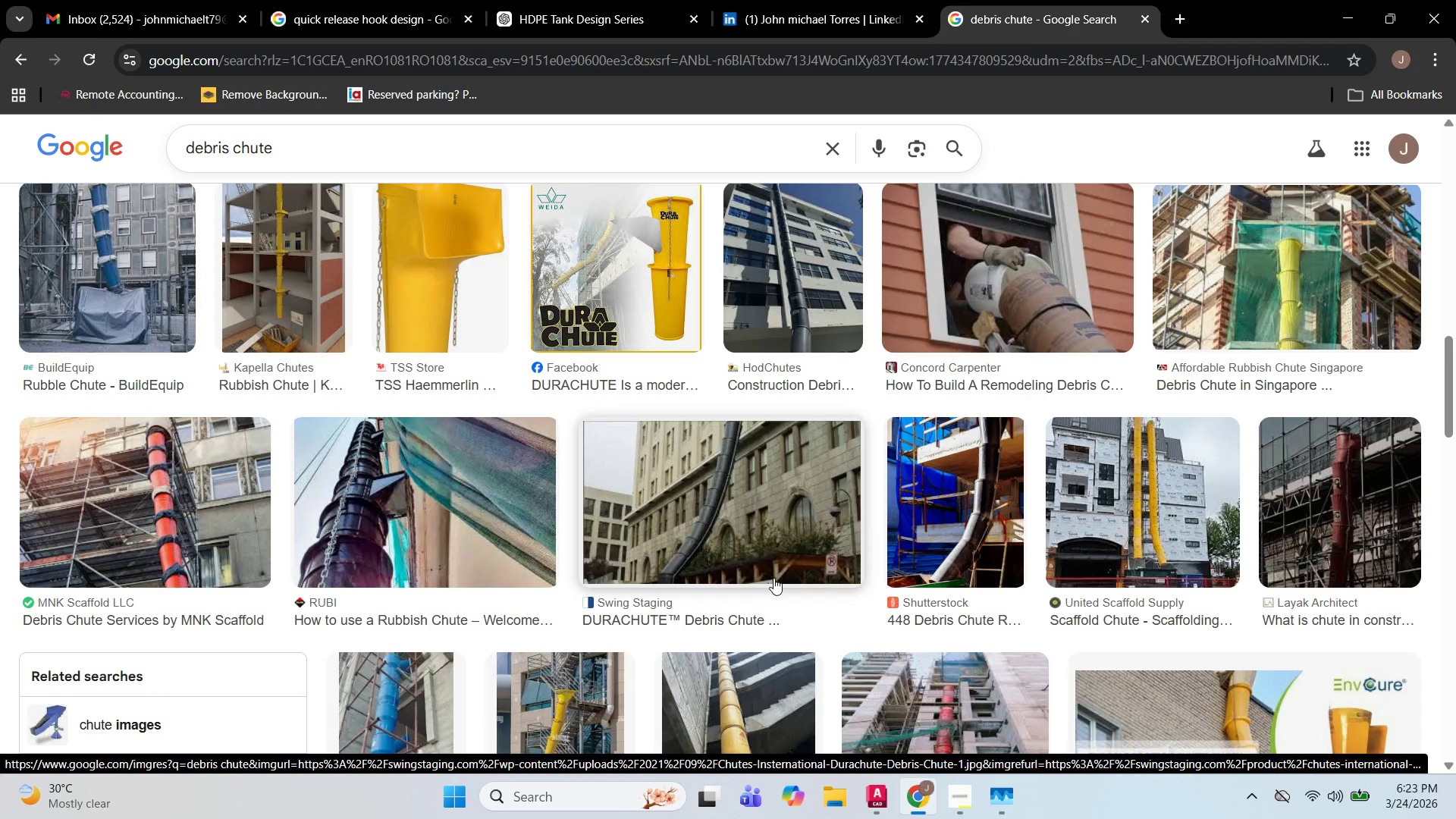 
wait(6.04)
 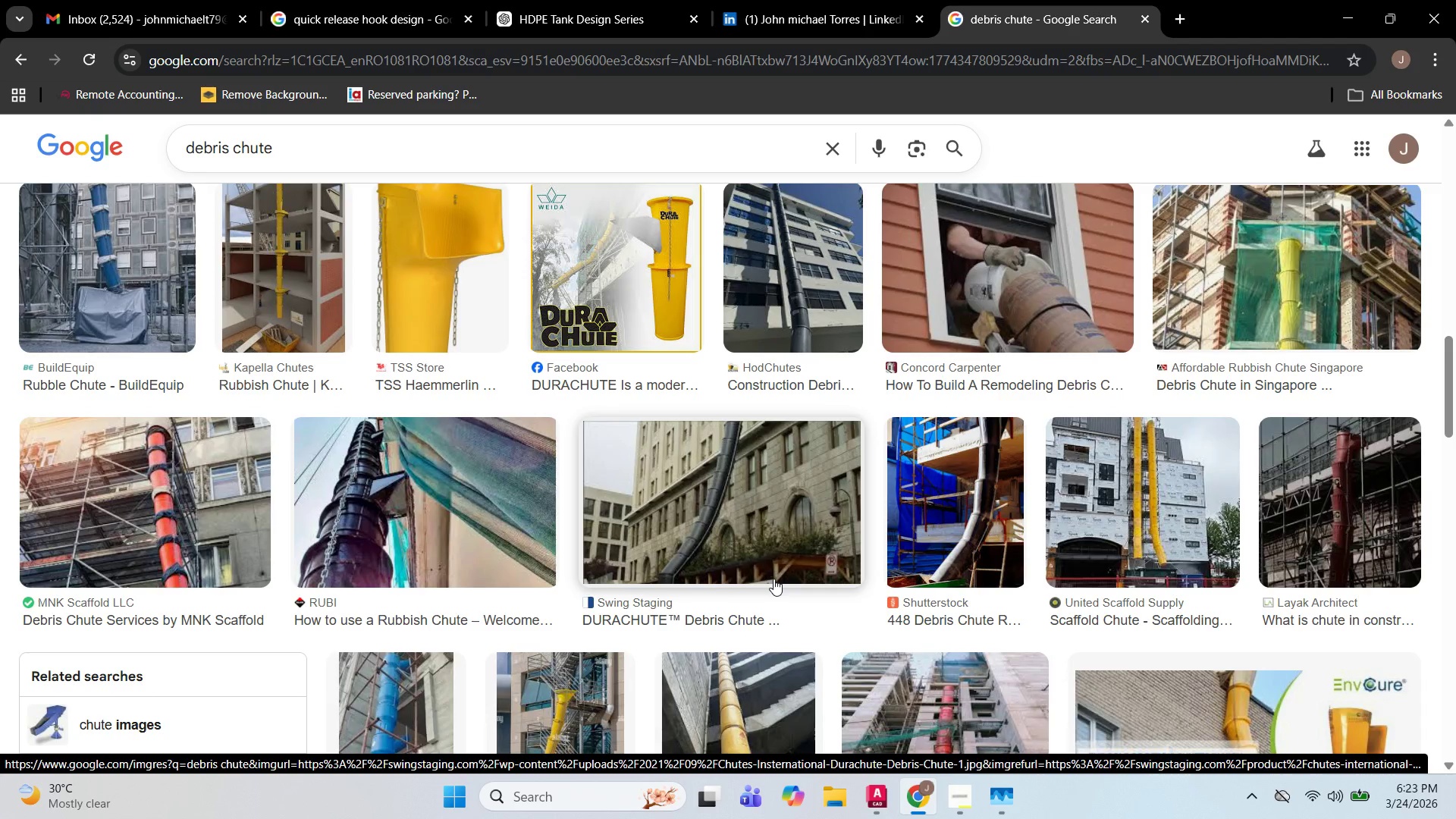 
scroll: coordinate [774, 564], scroll_direction: down, amount: 17.0
 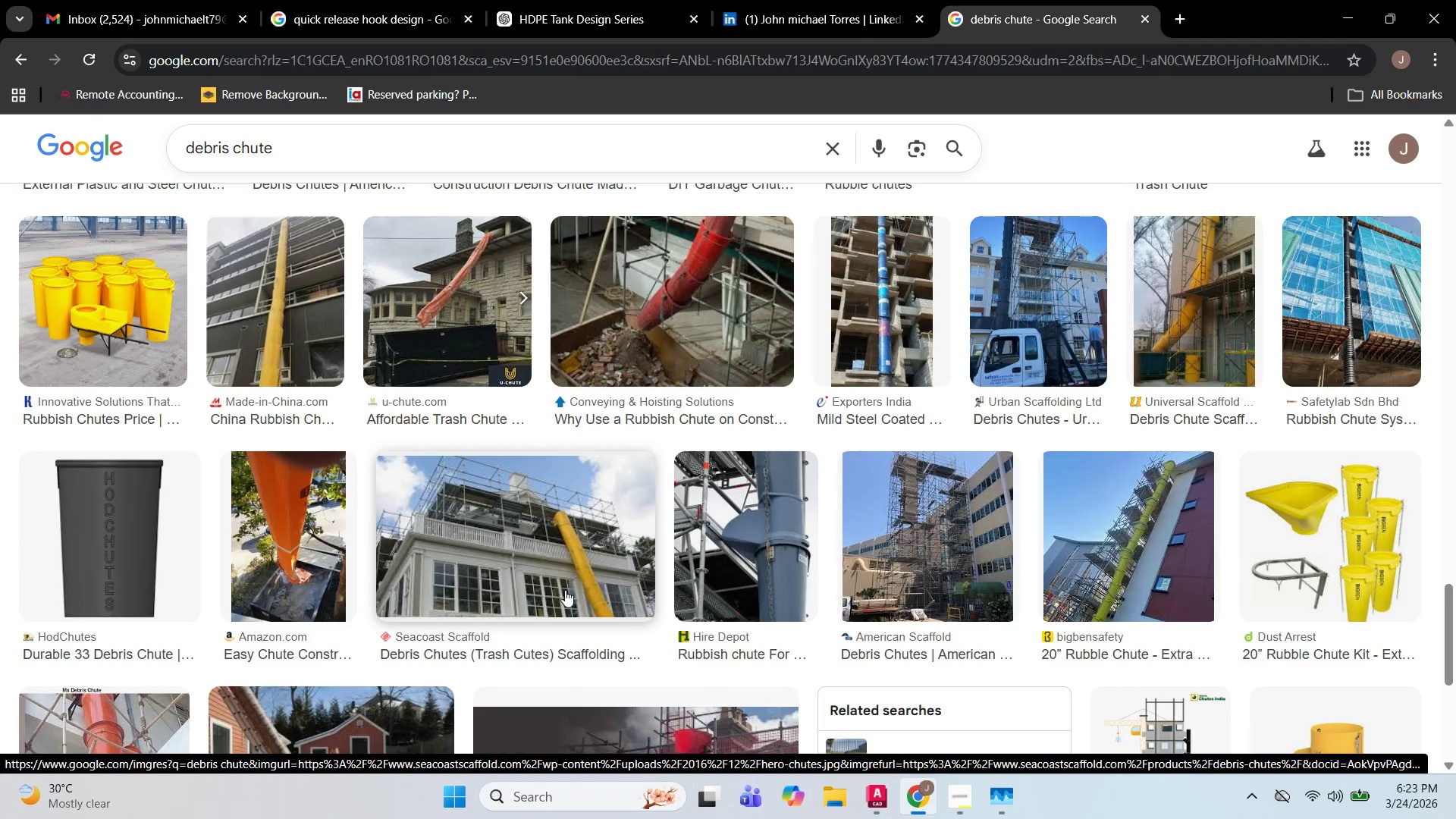 
wait(5.76)
 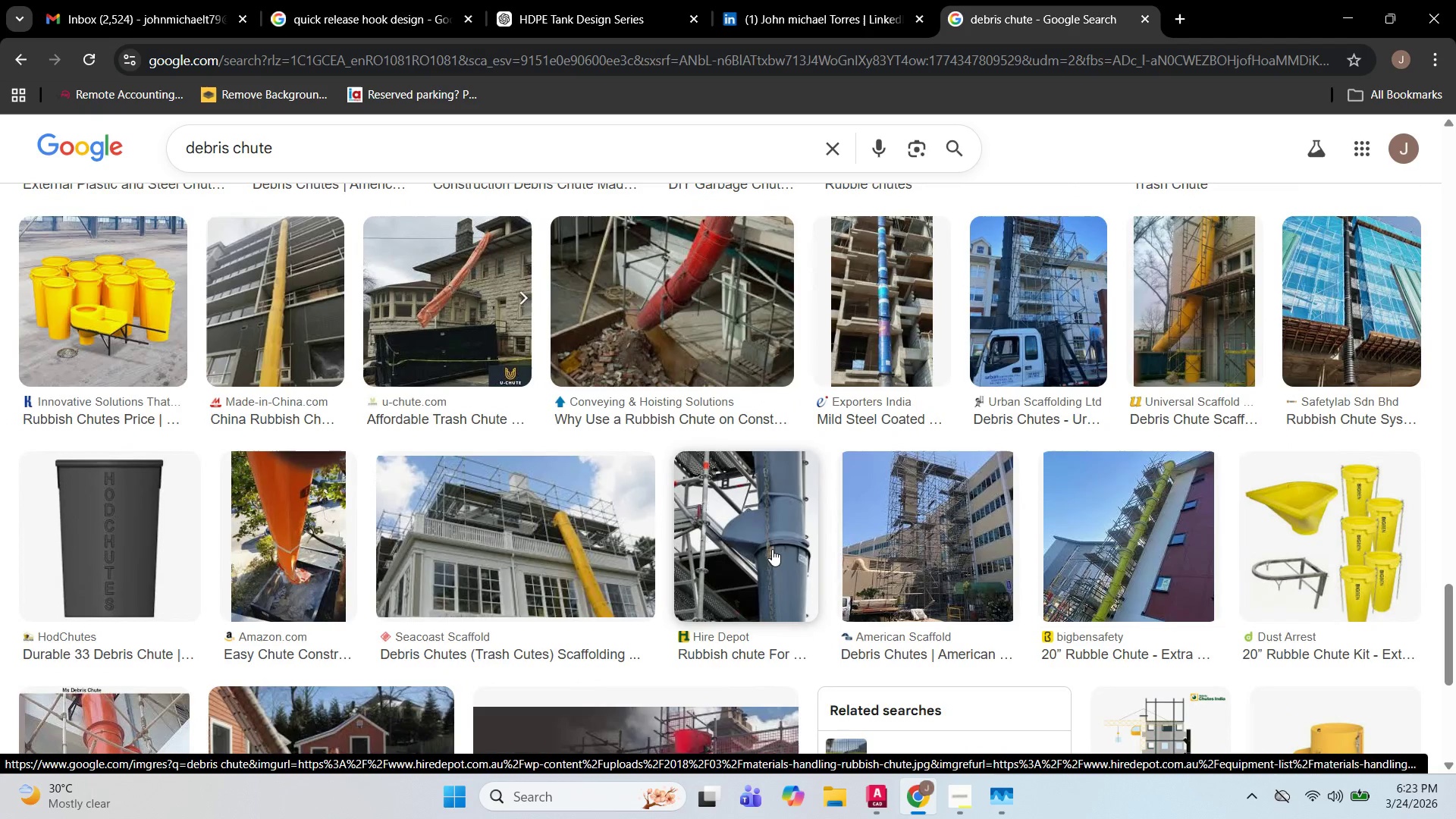 
scroll: coordinate [569, 591], scroll_direction: down, amount: 6.0
 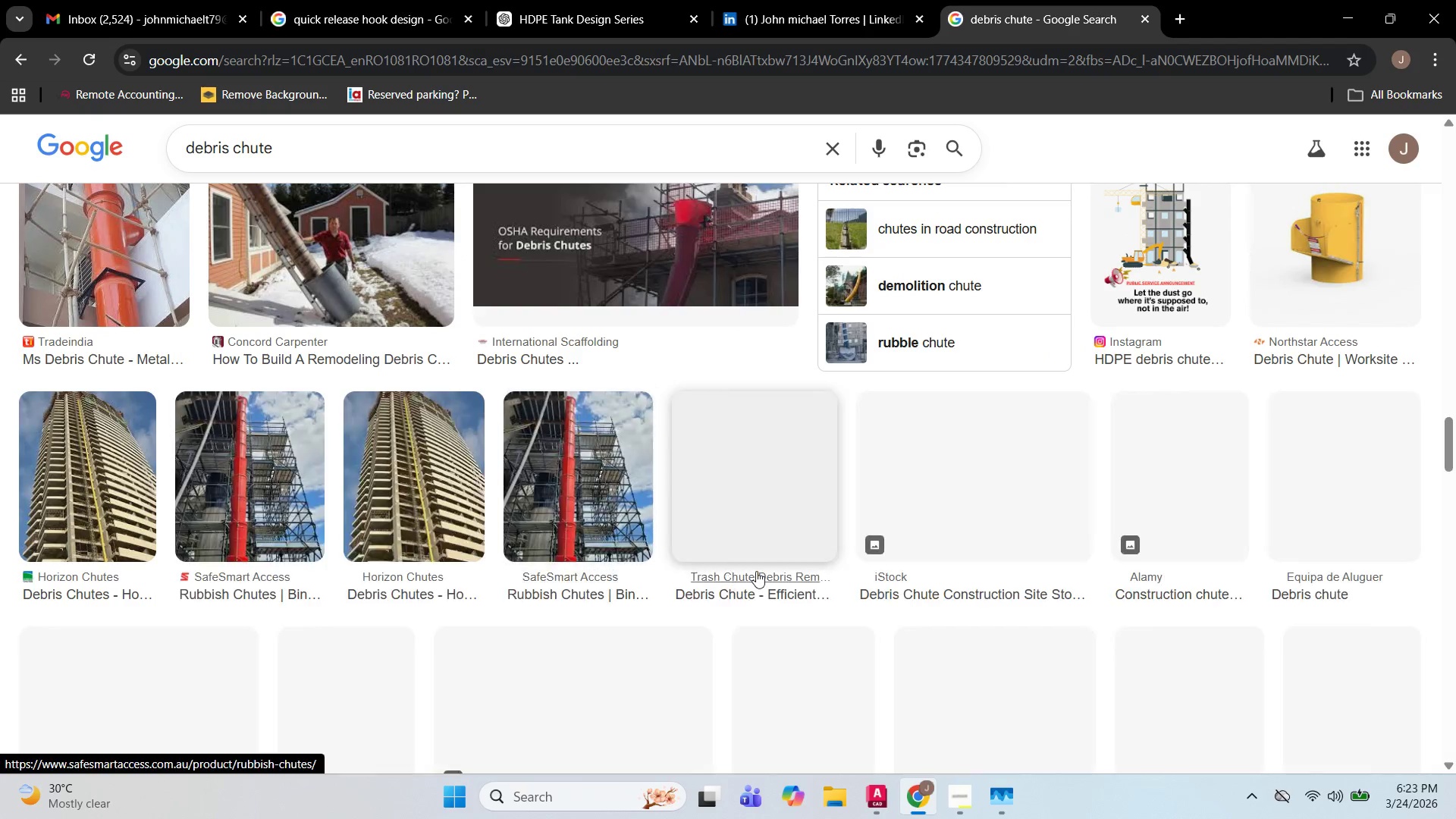 
scroll: coordinate [756, 570], scroll_direction: up, amount: 2.0
 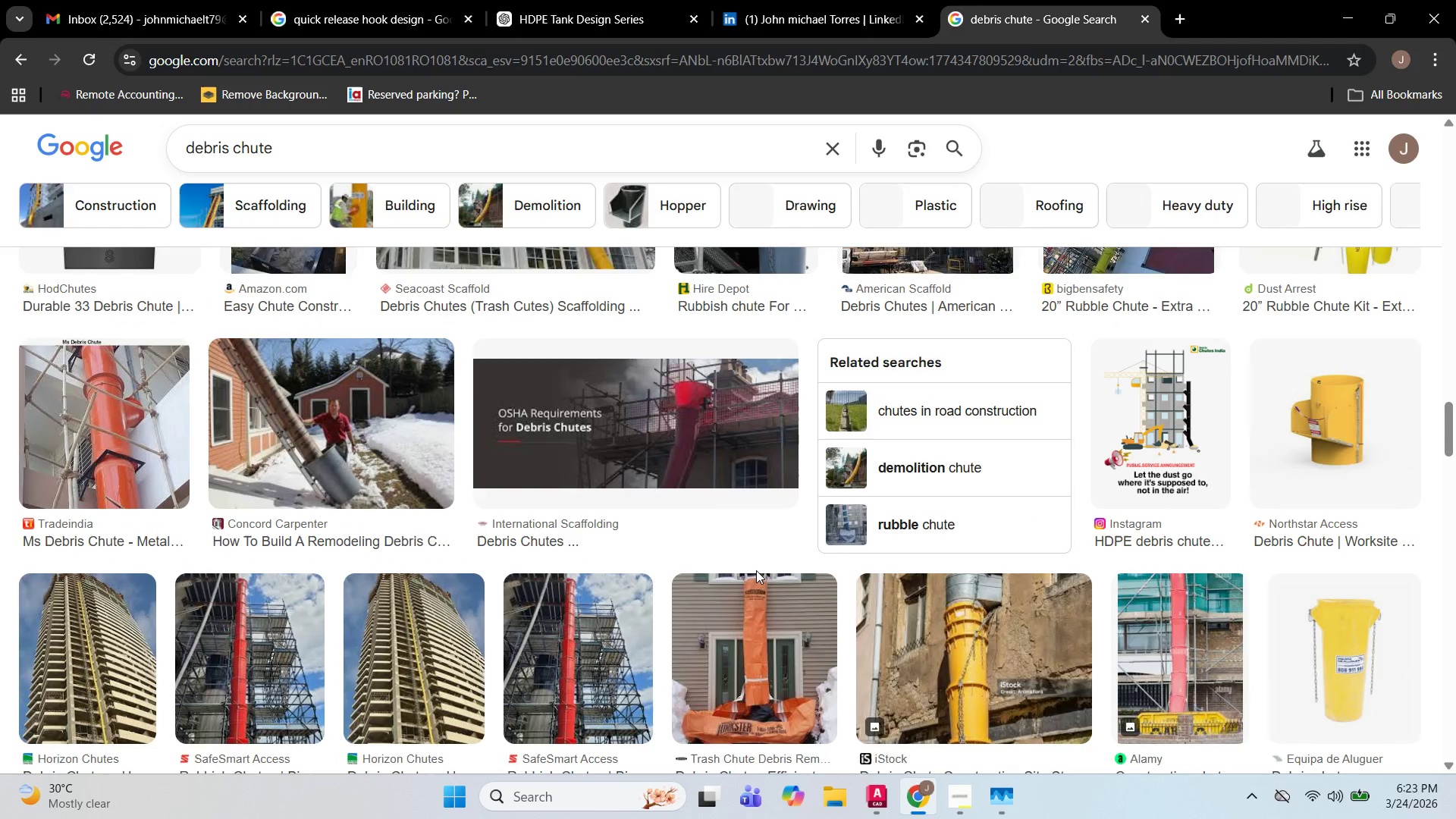 
scroll: coordinate [755, 570], scroll_direction: down, amount: 5.0
 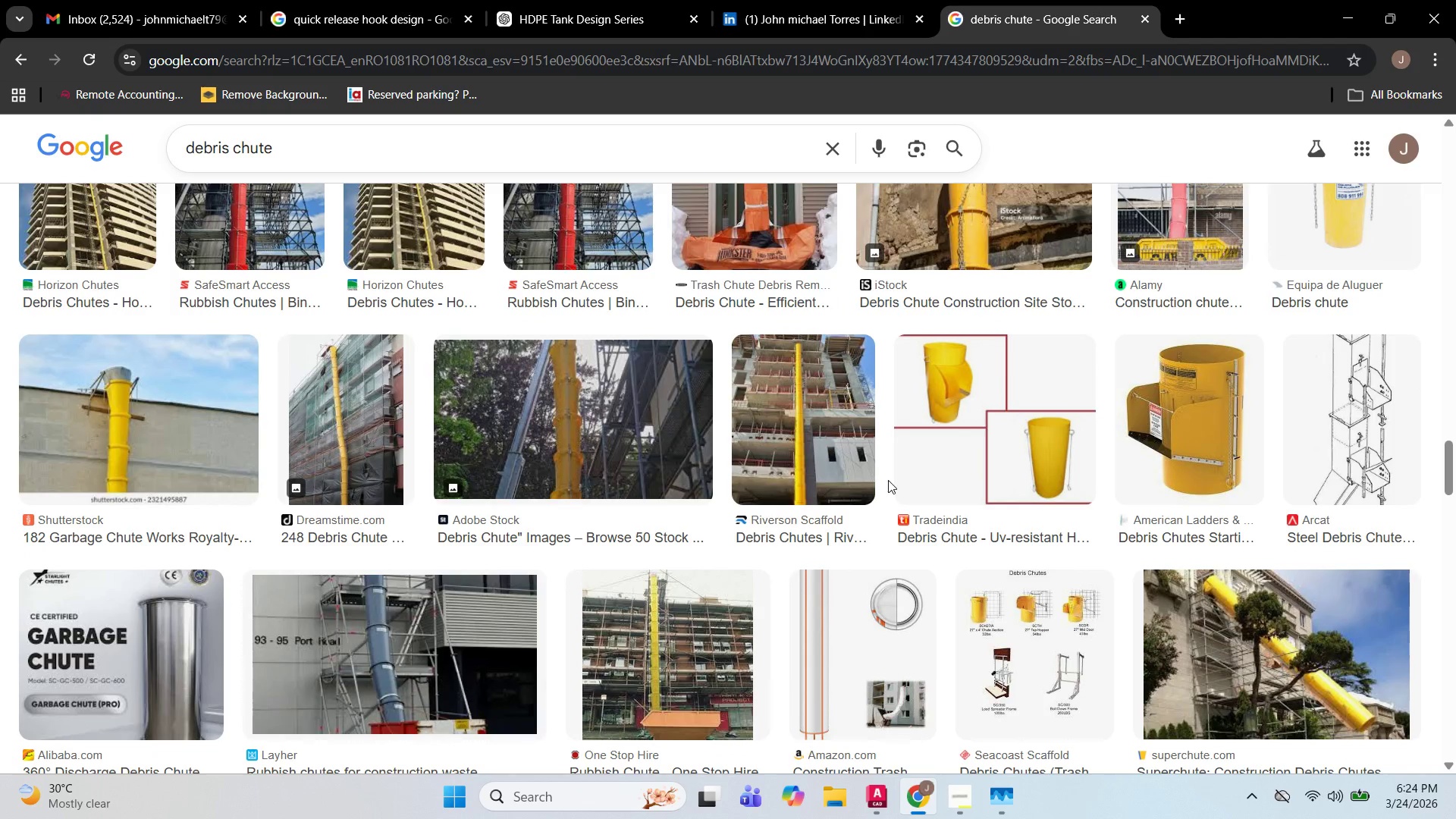 
wait(11.4)
 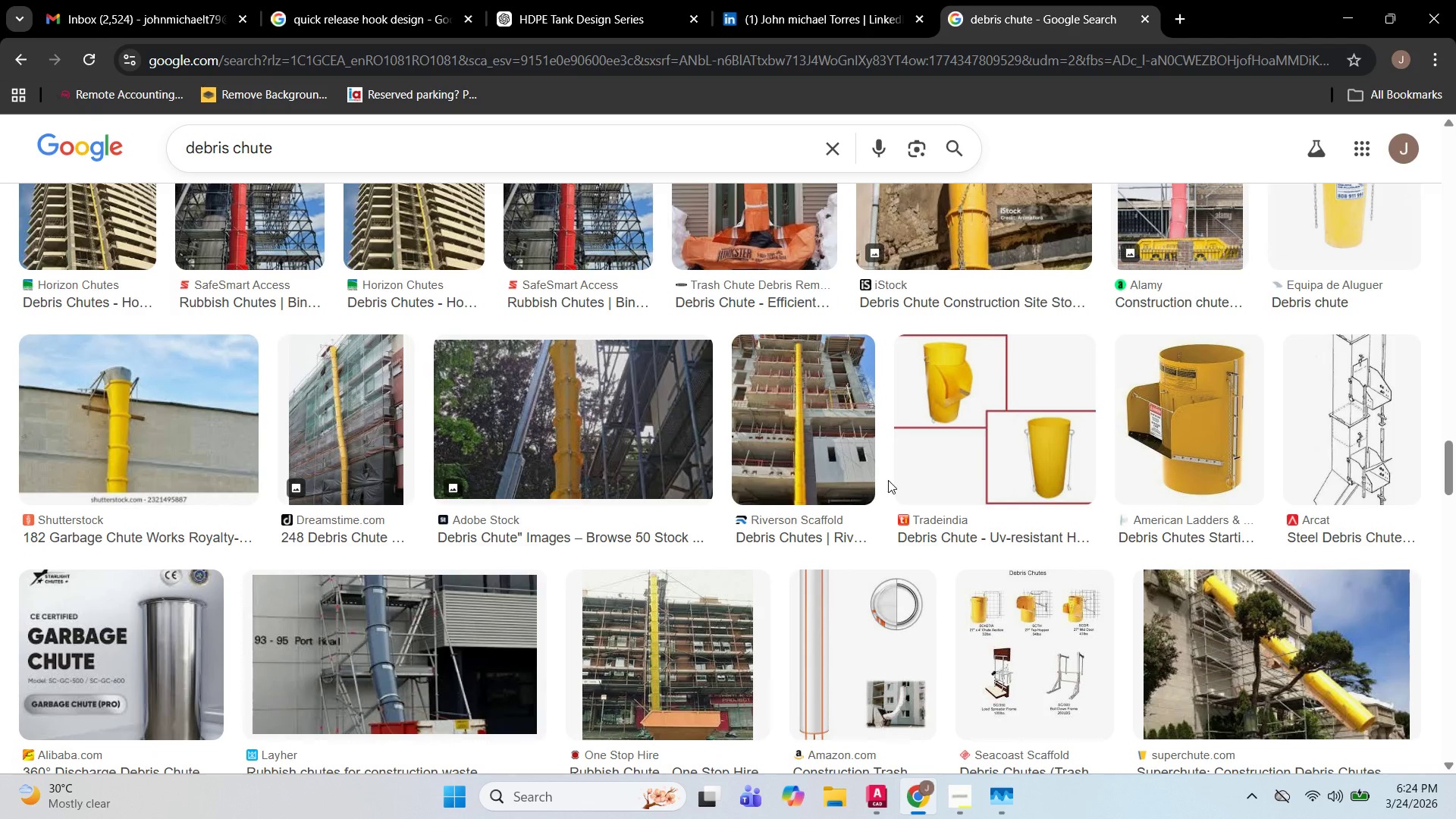 
scroll: coordinate [1120, 406], scroll_direction: up, amount: 2.0
 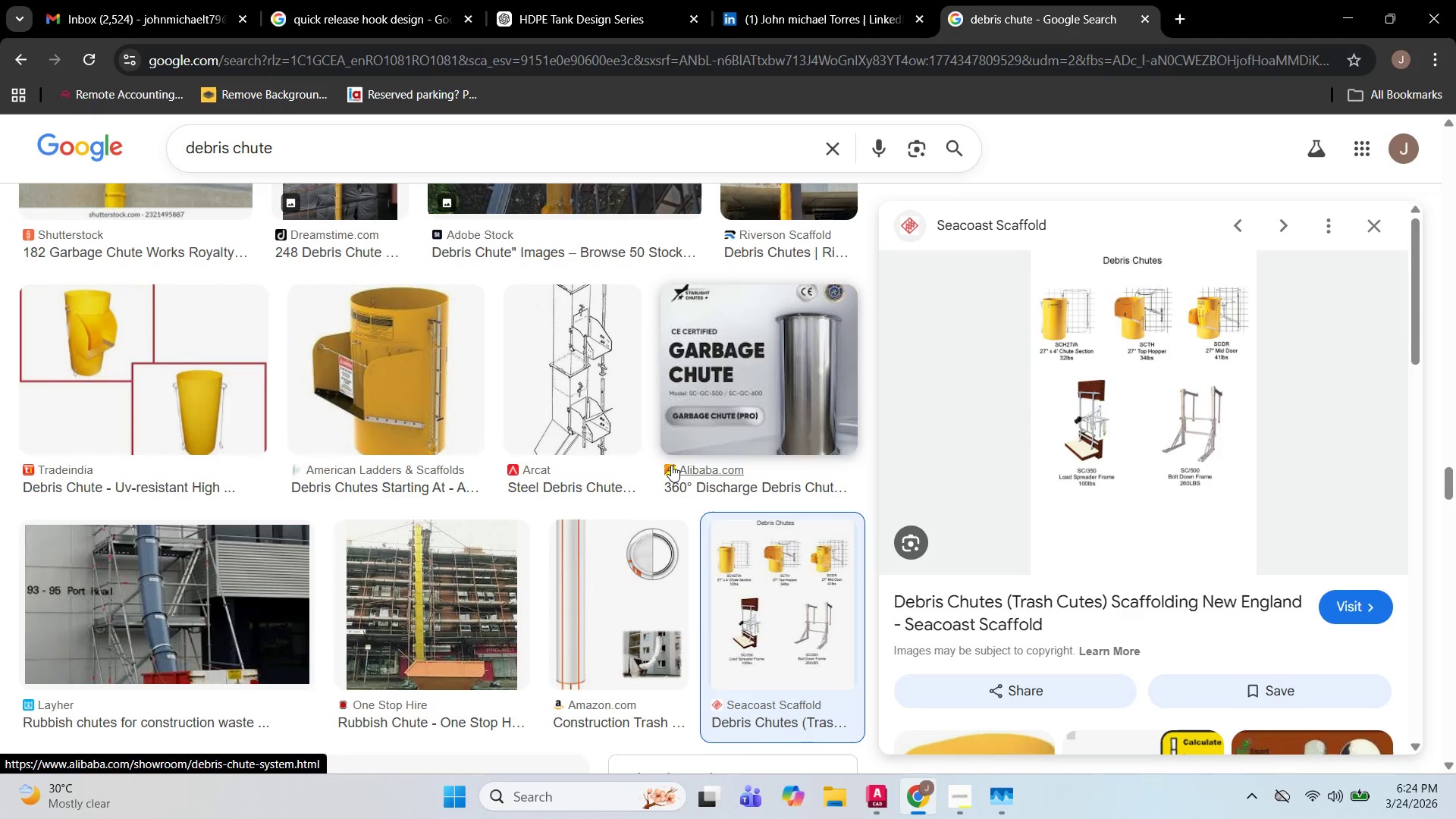 
scroll: coordinate [453, 564], scroll_direction: down, amount: 9.0
 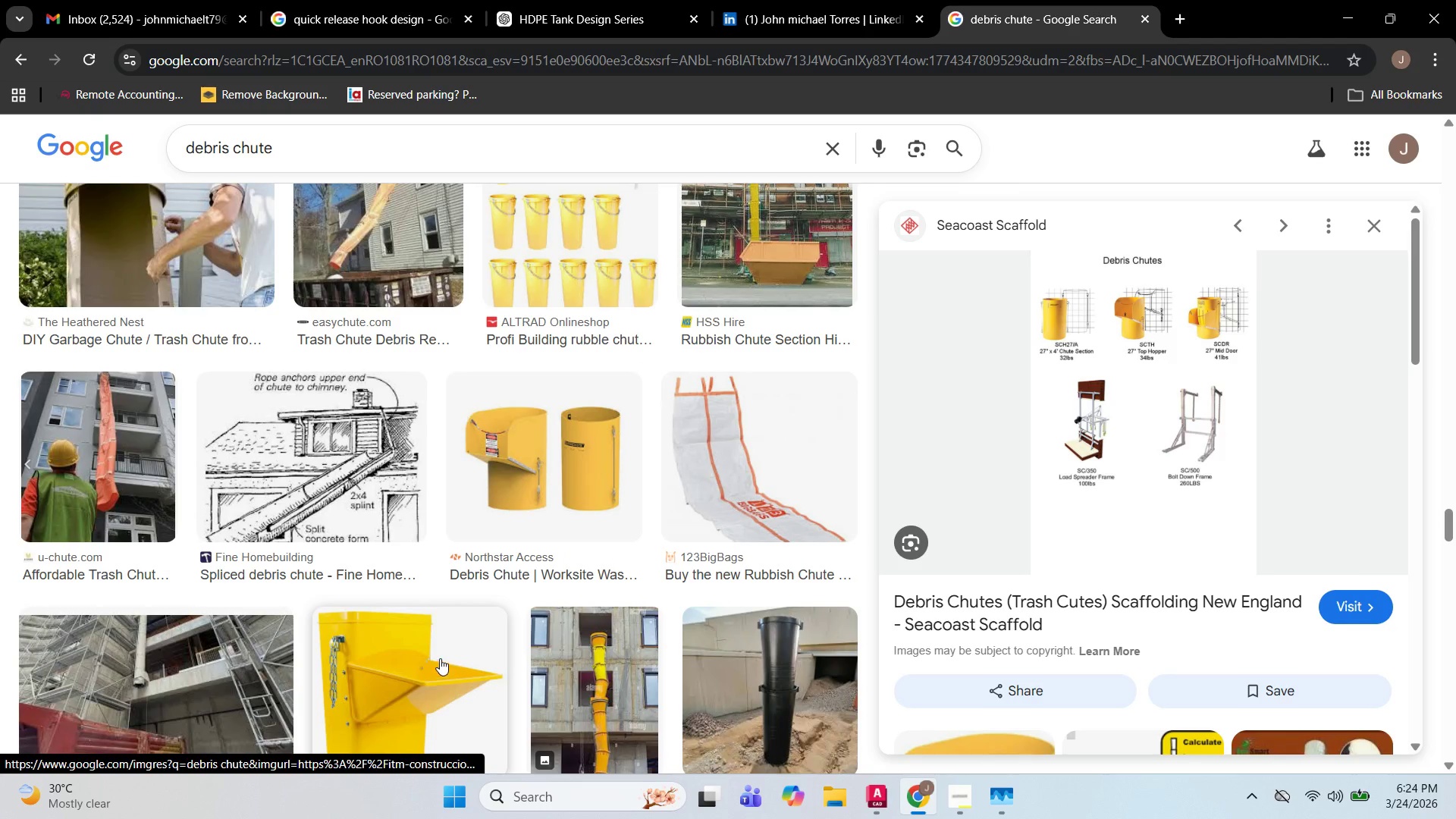 
wait(6.99)
 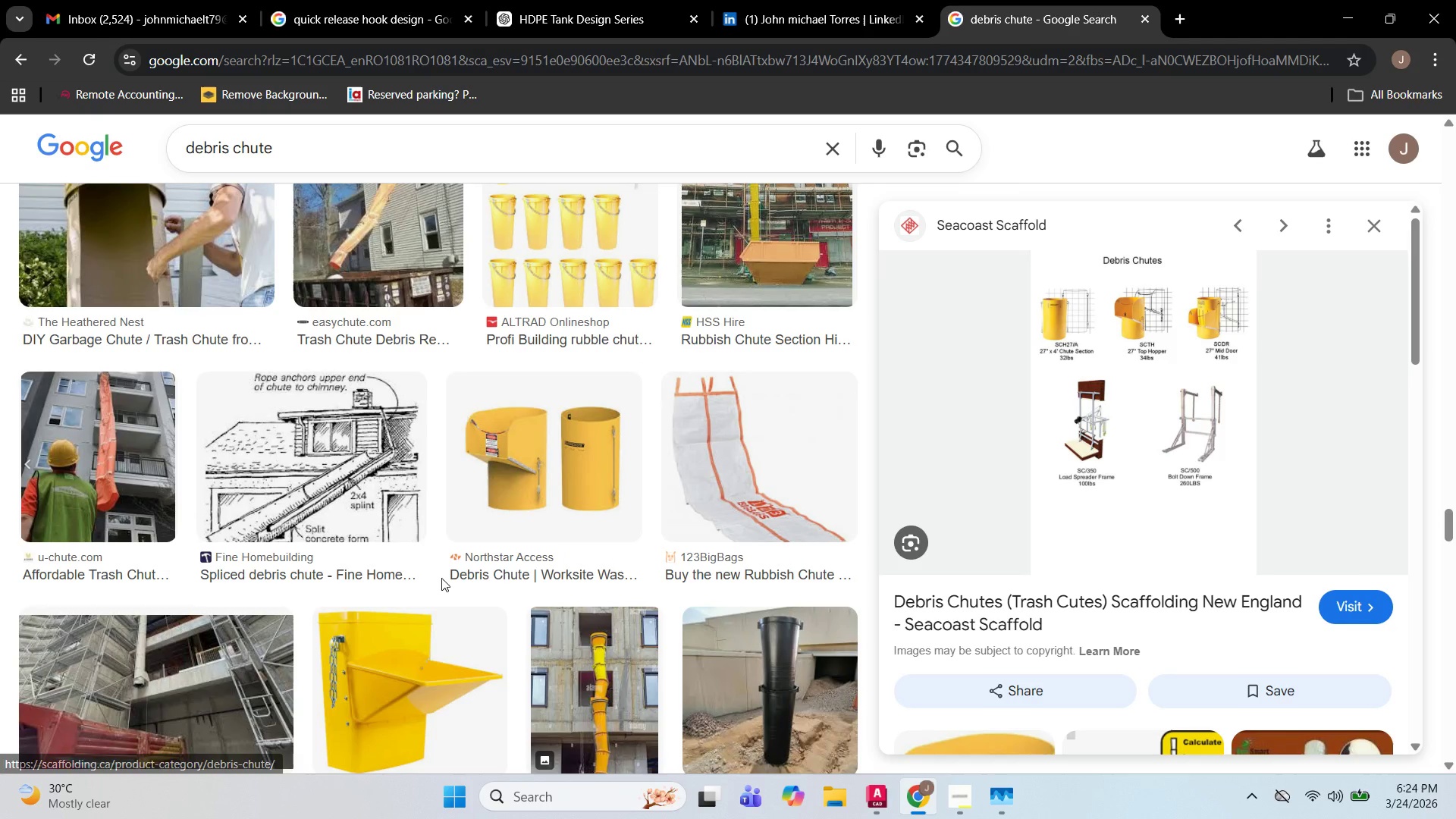 
scroll: coordinate [453, 661], scroll_direction: down, amount: 6.0
 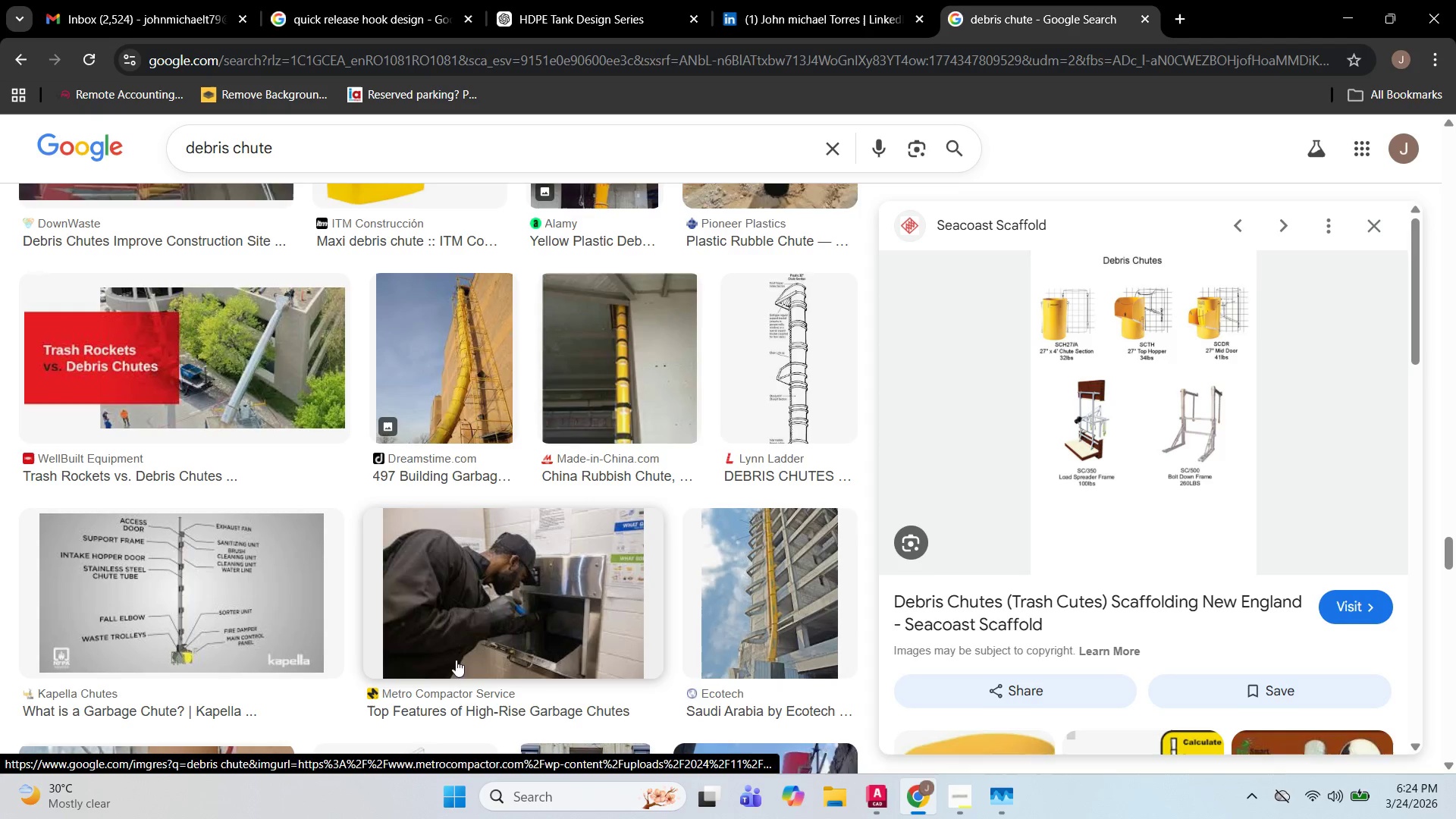 
wait(5.75)
 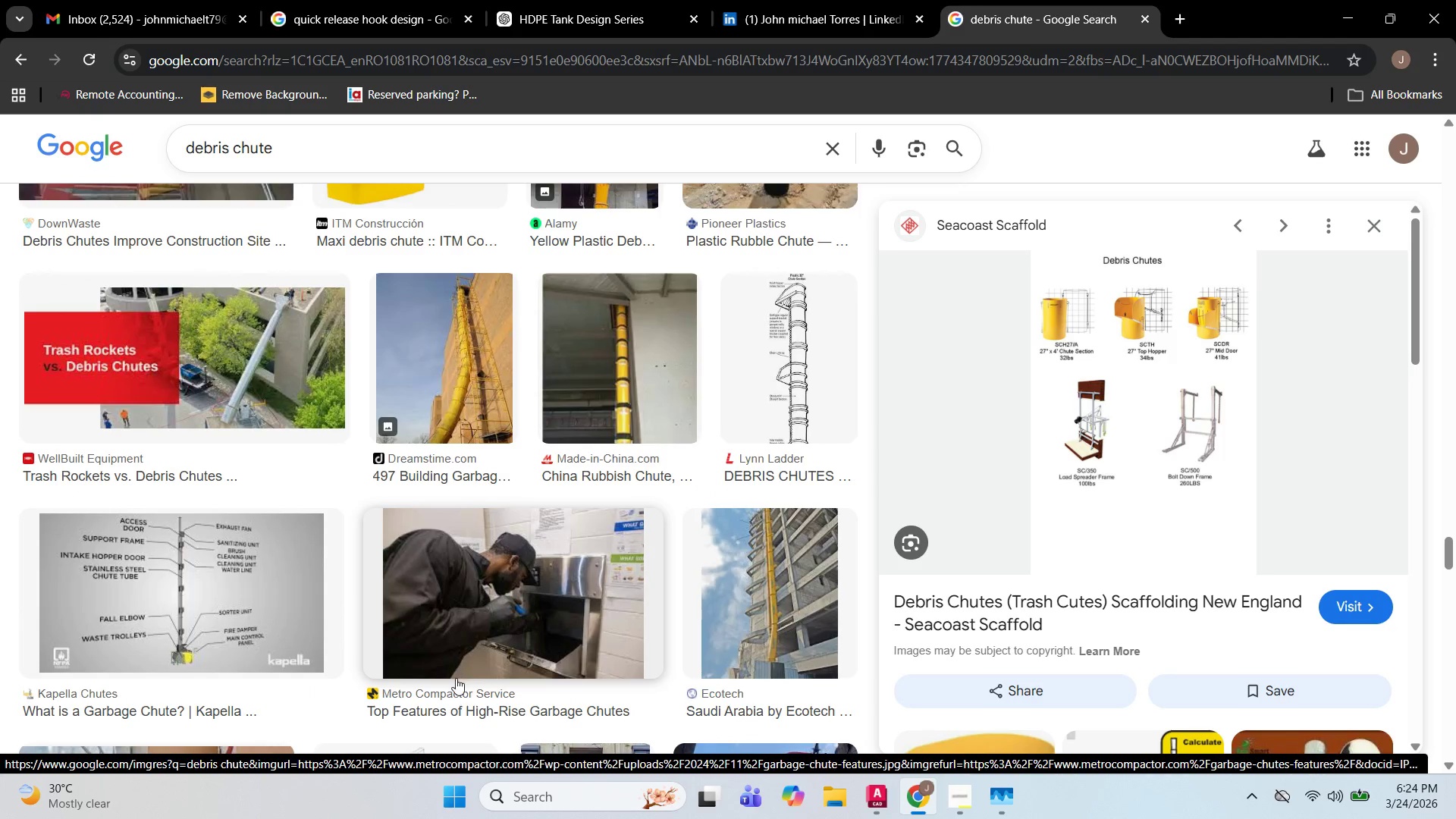 
left_click([1346, 8])
 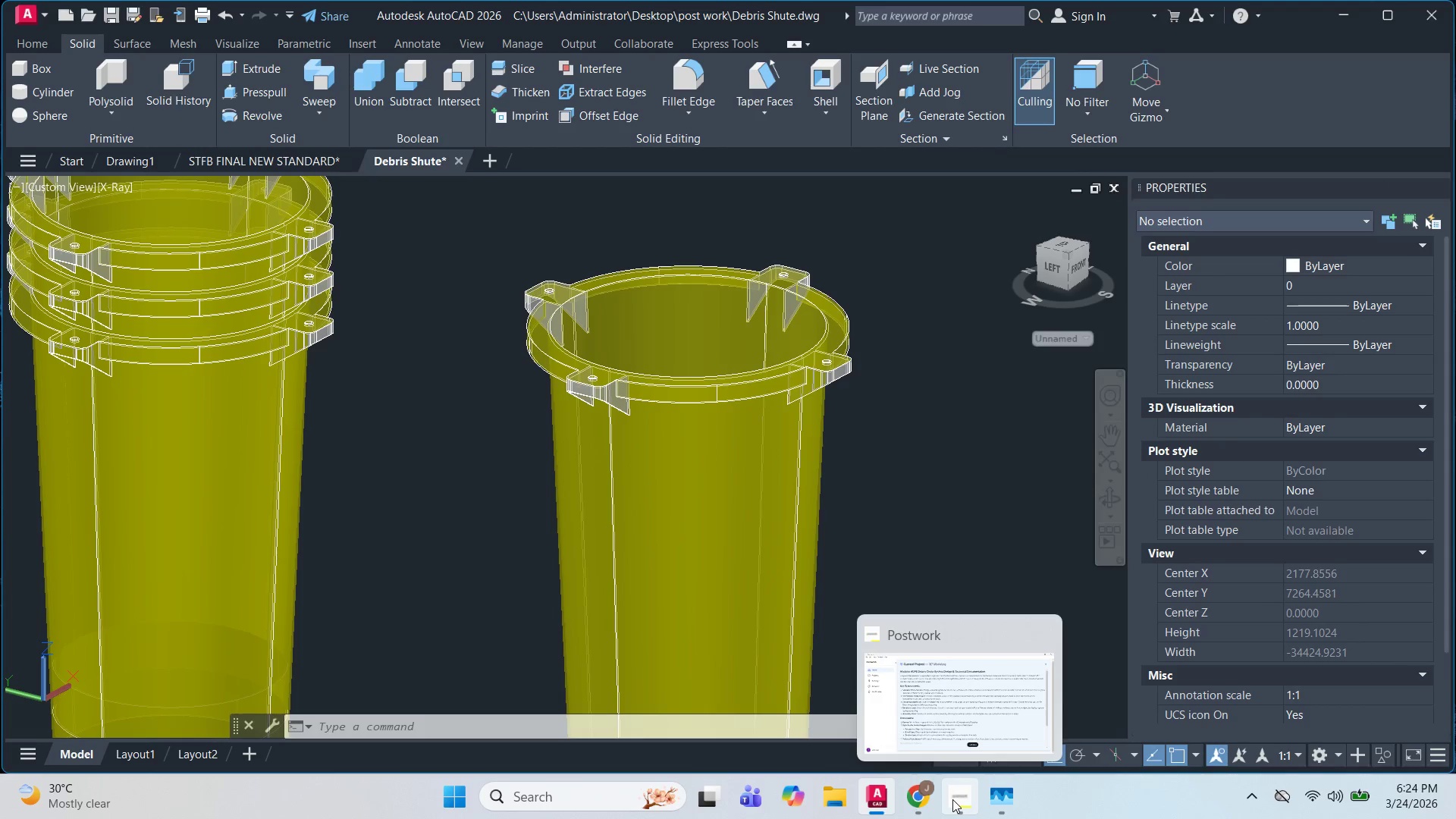 
left_click([952, 799])